 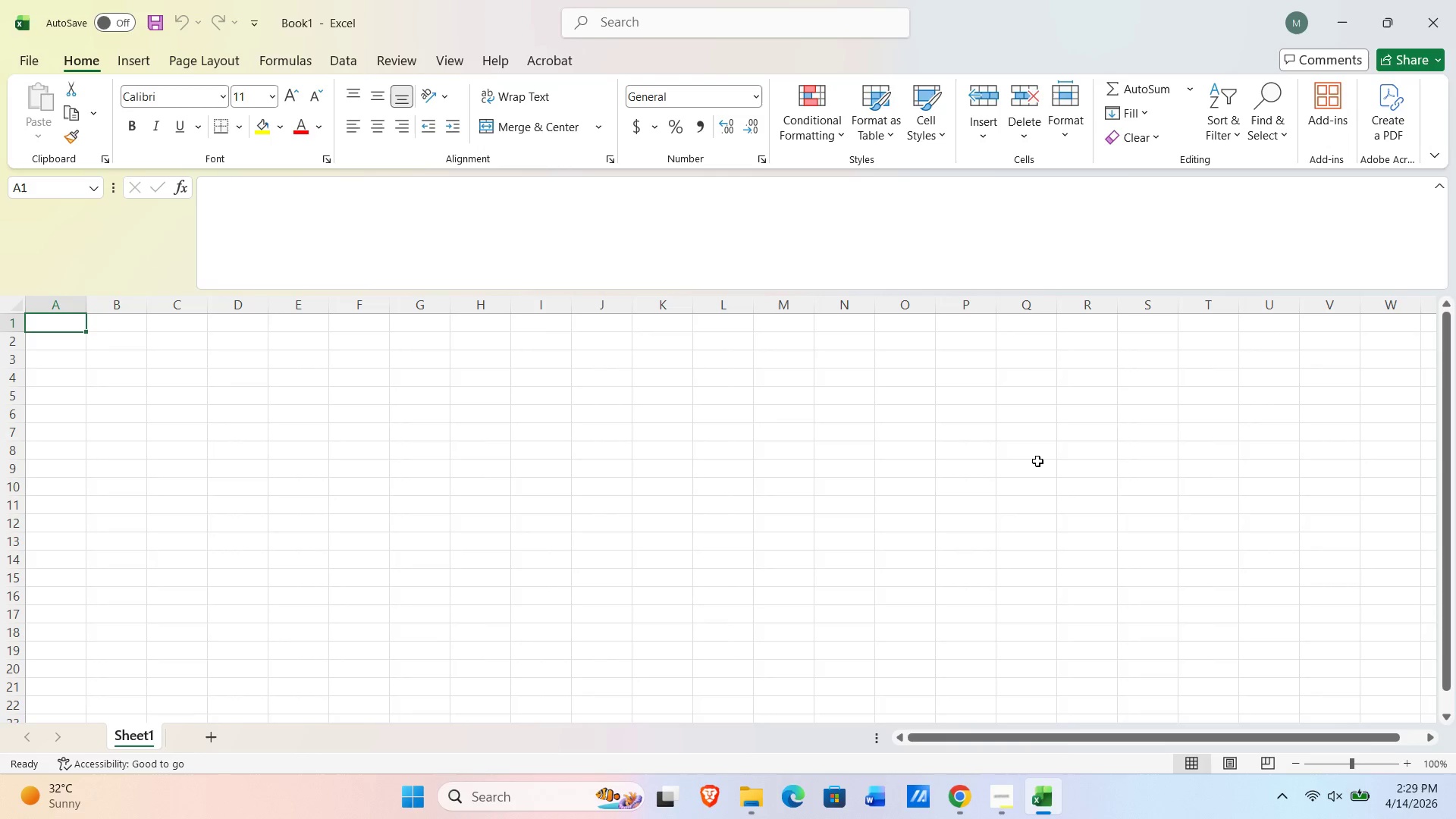 
double_click([136, 733])
 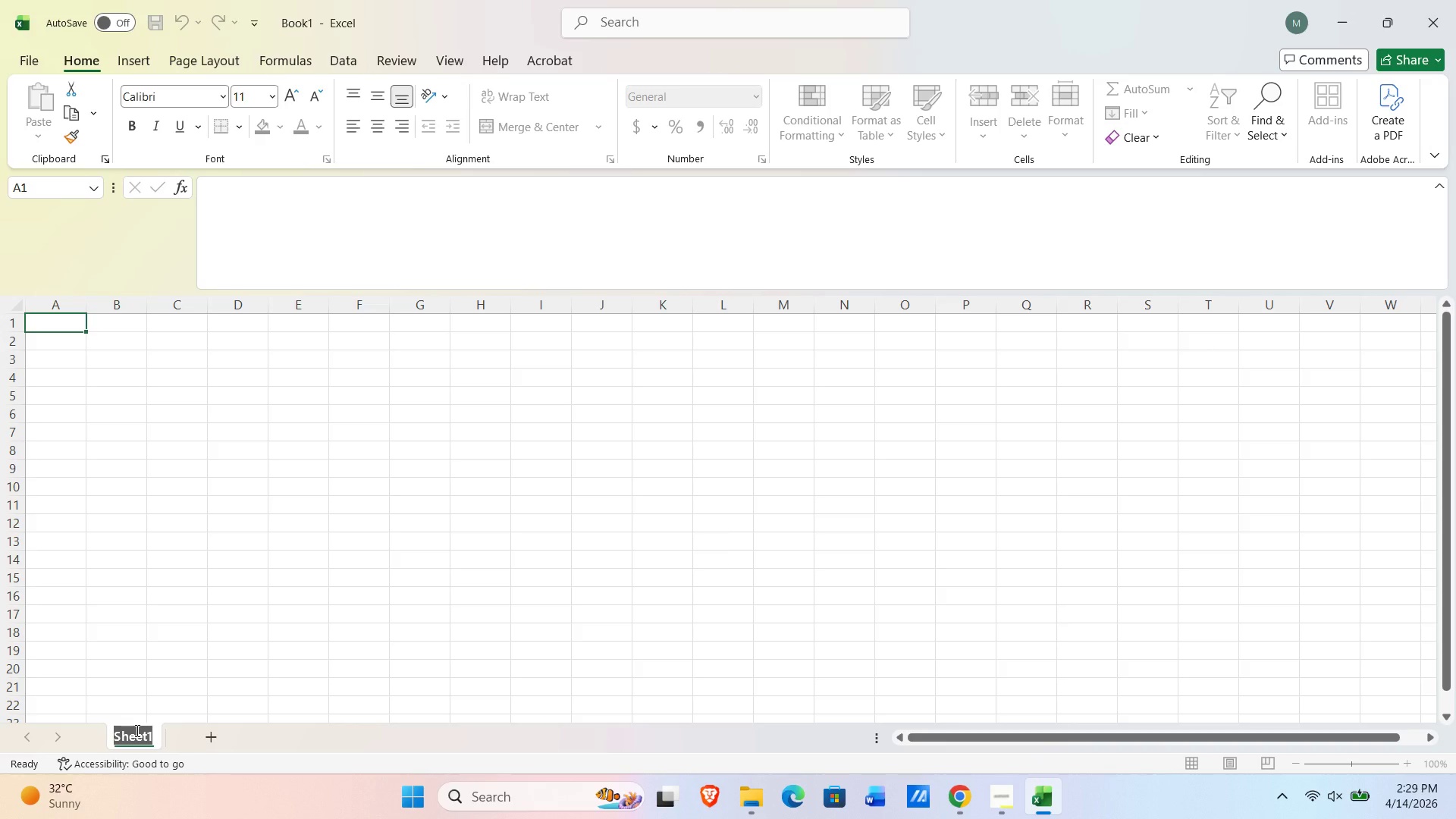 
type(Roster)
key(NumpadEnter)
 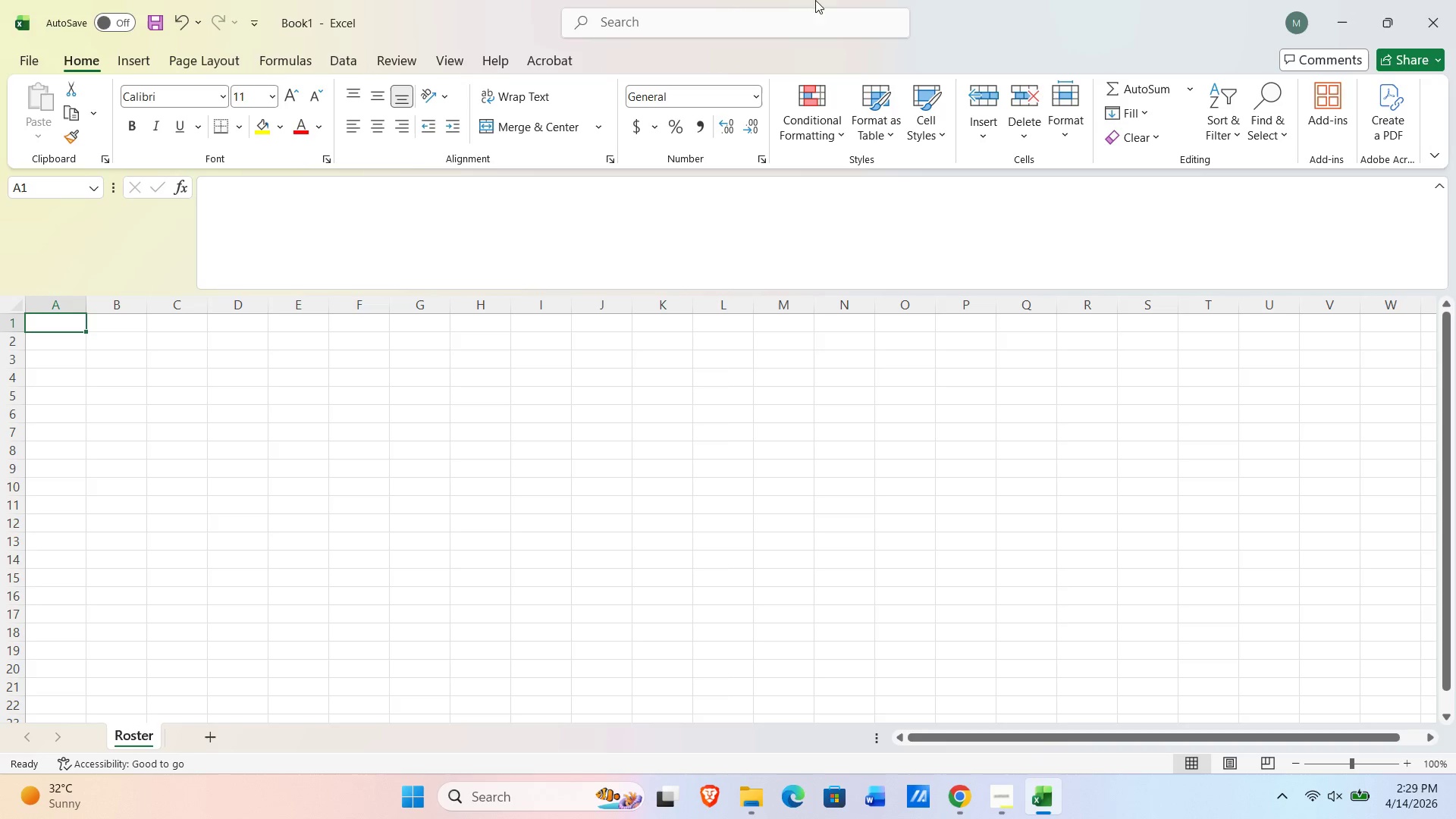 
mouse_move([152, 119])
 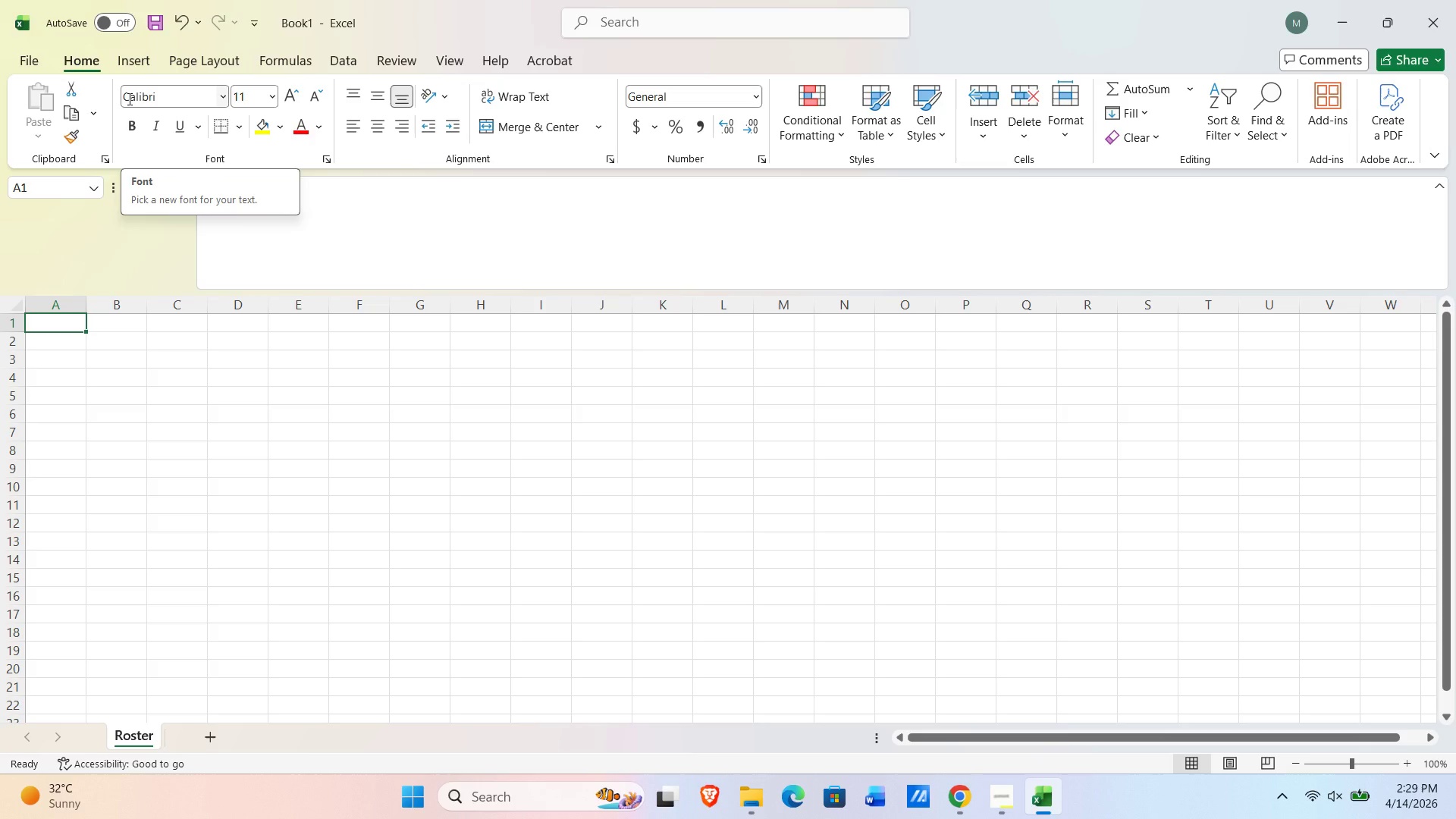 
wait(23.69)
 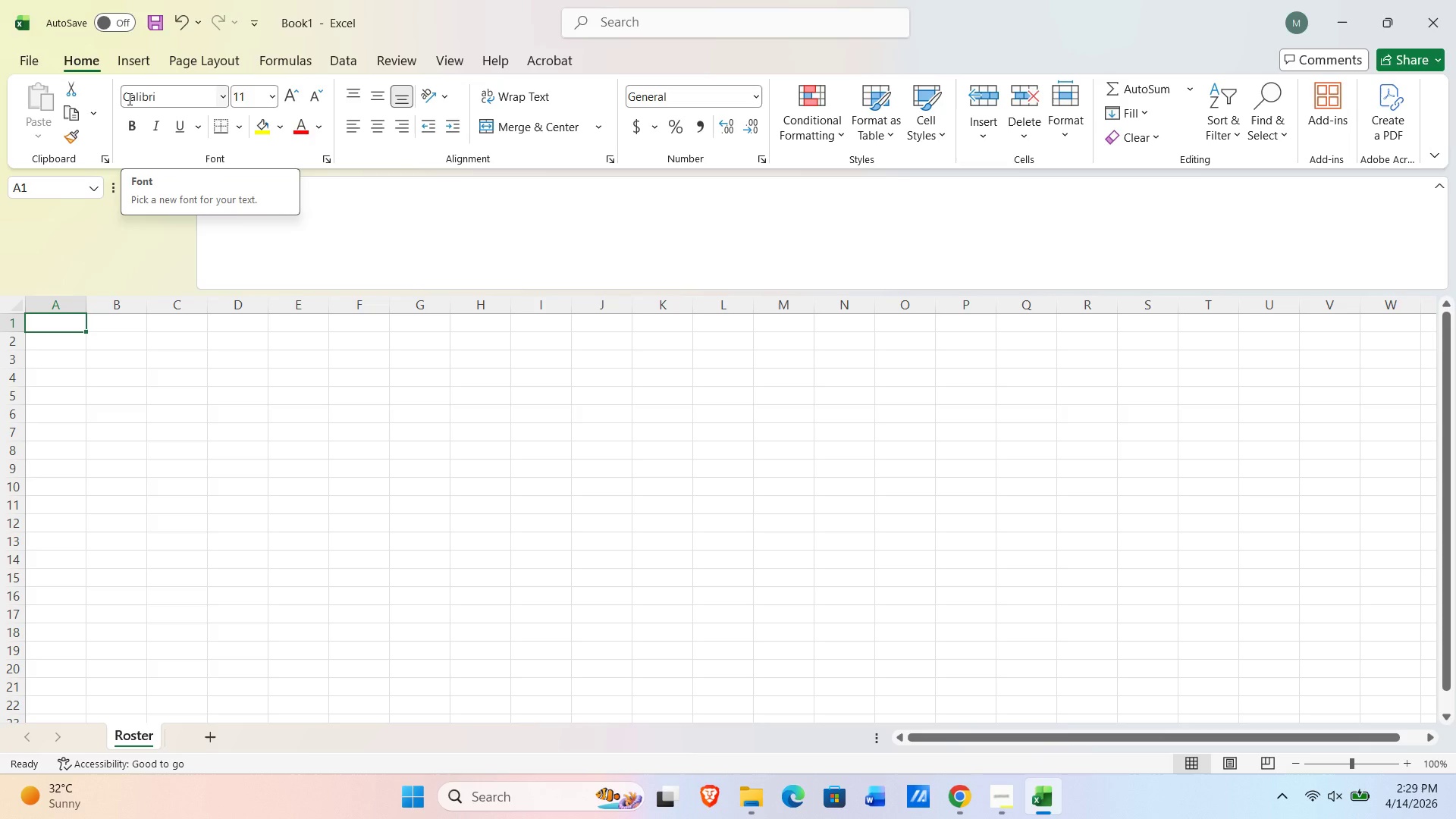 
key(Shift+Space)
 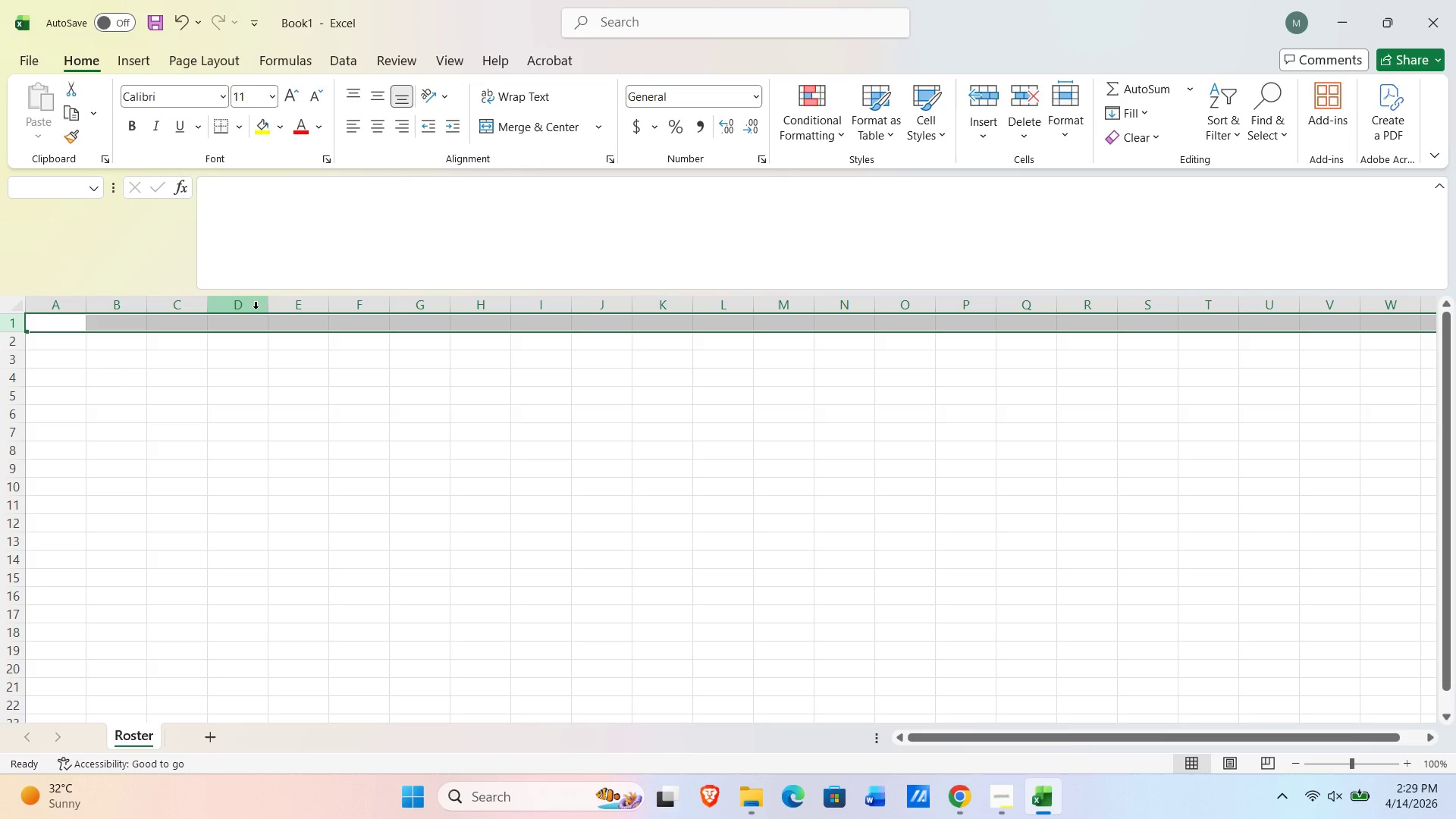 
key(Control+B)
 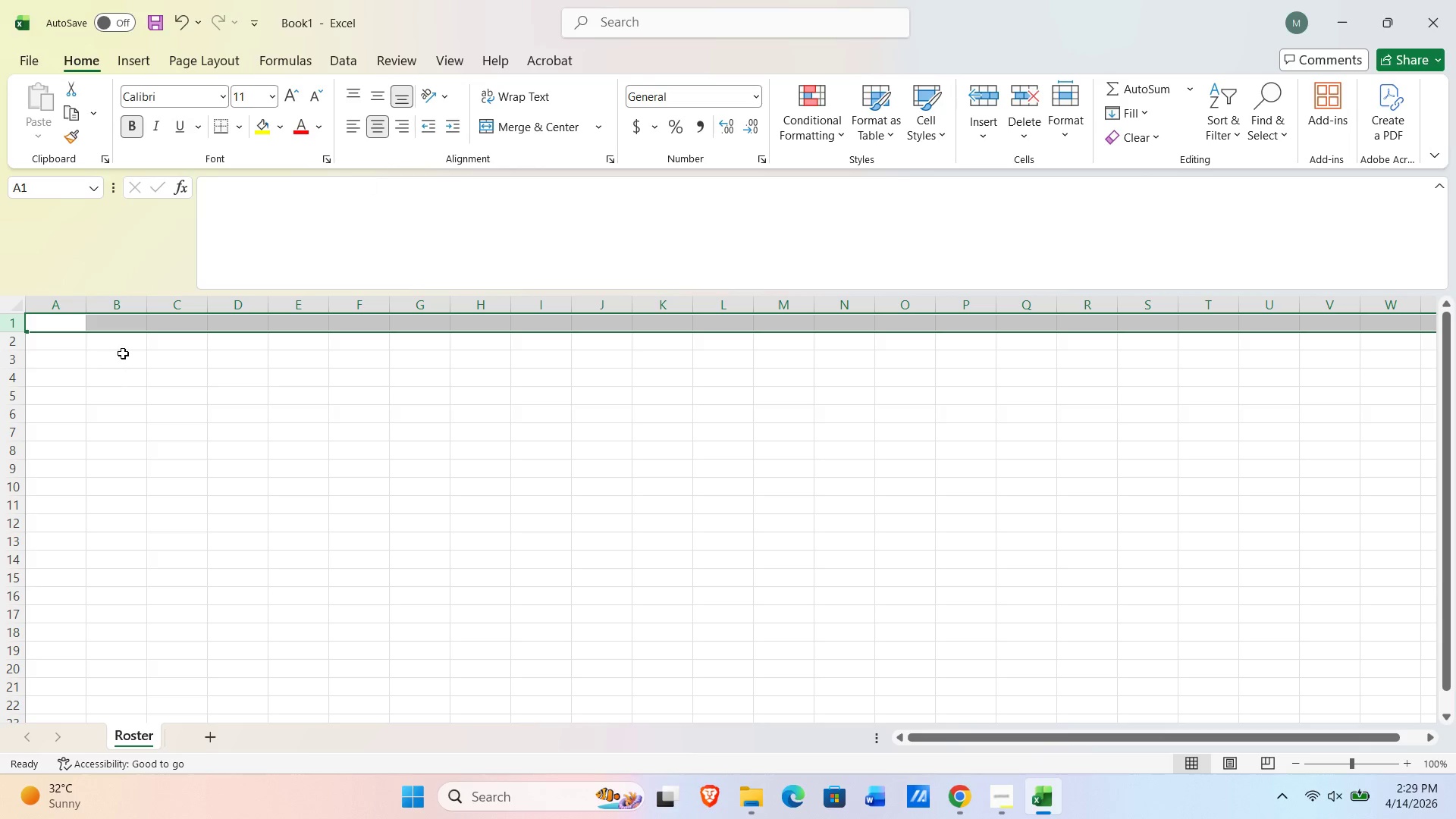 
left_click([70, 328])
 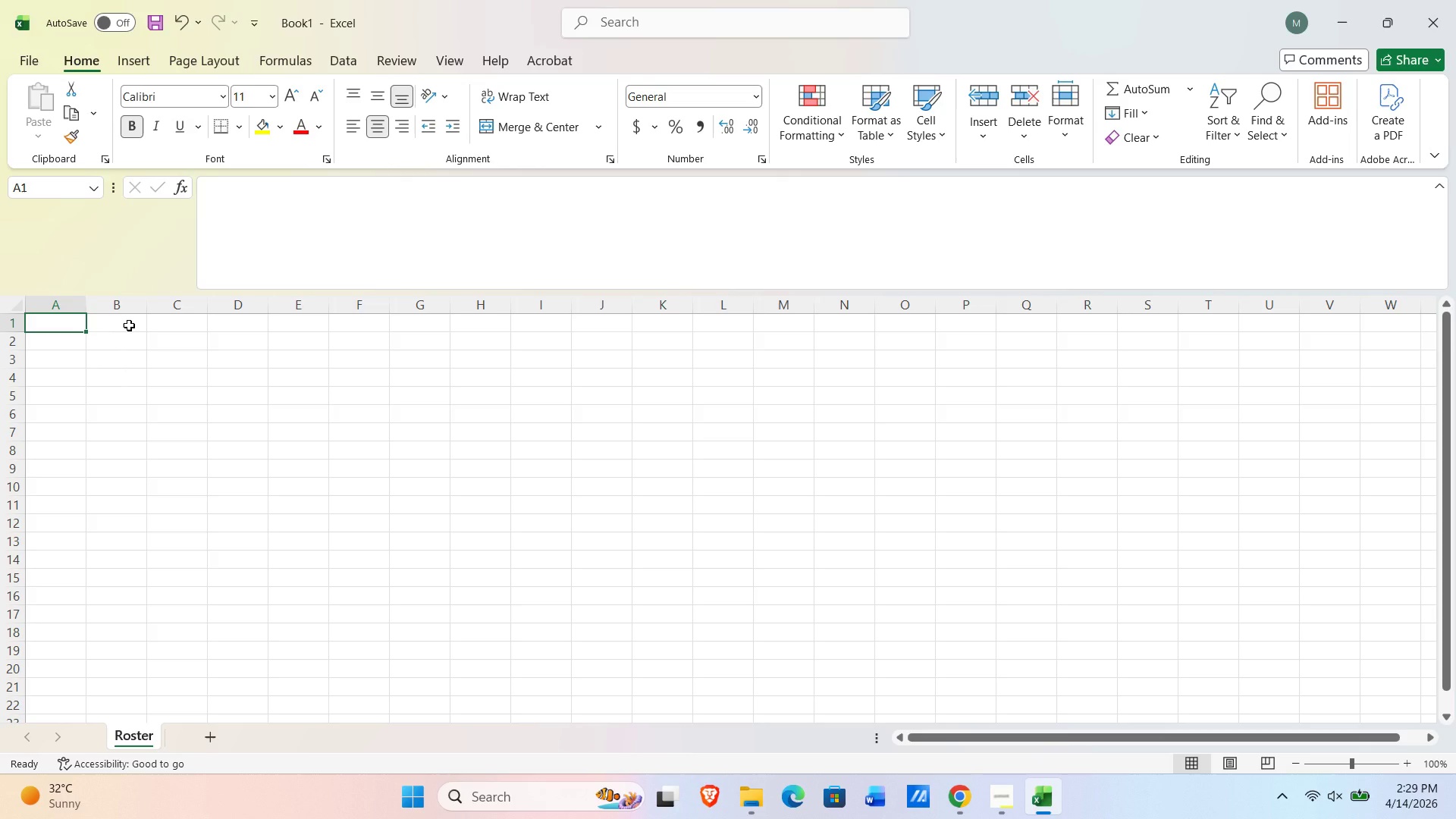 
type(Technician Name)
key(Tab)
type(Primary Trade)
key(NumpadEnter)
 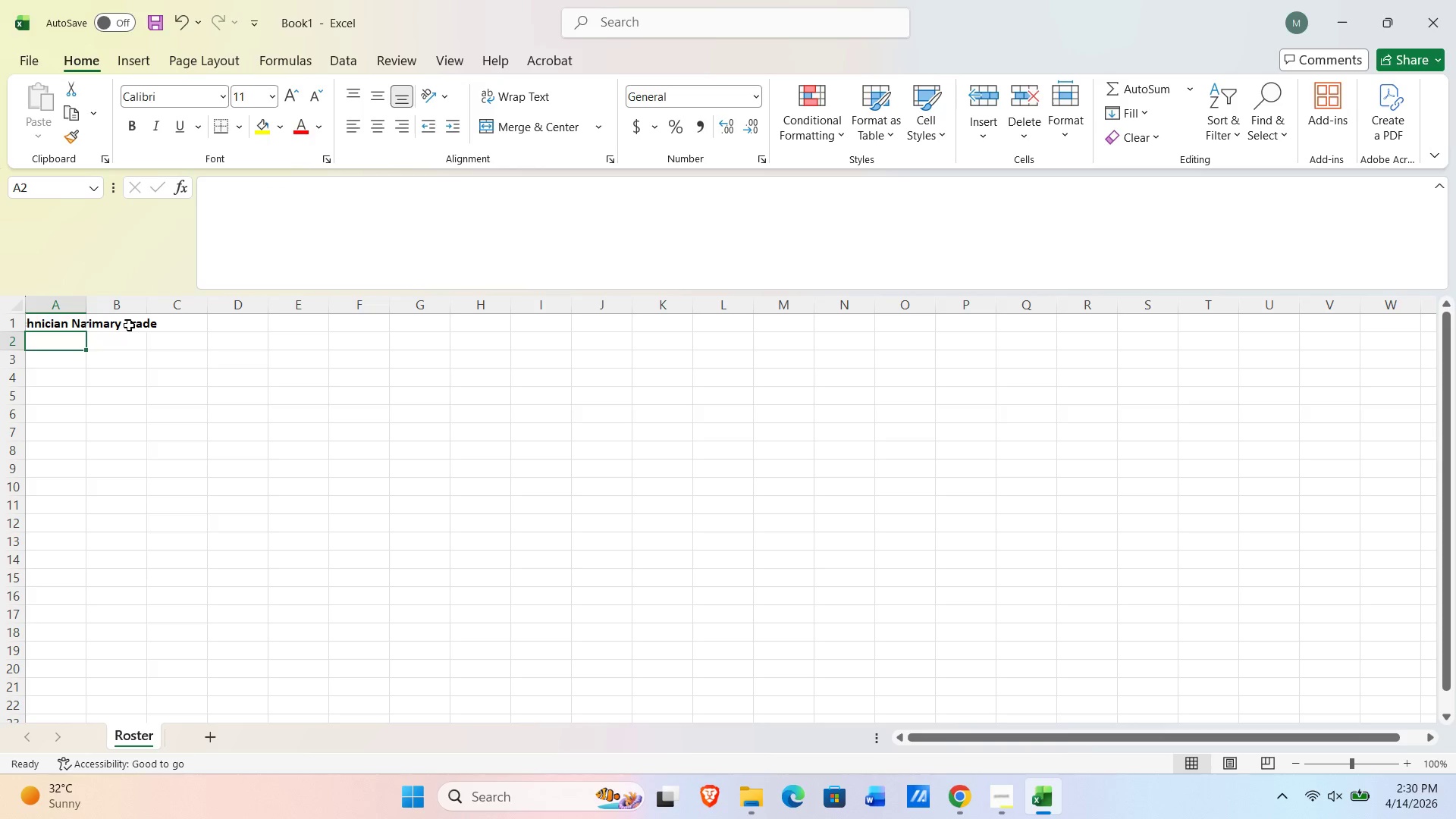 
left_click_drag(start_coordinate=[85, 305], to_coordinate=[177, 282])
 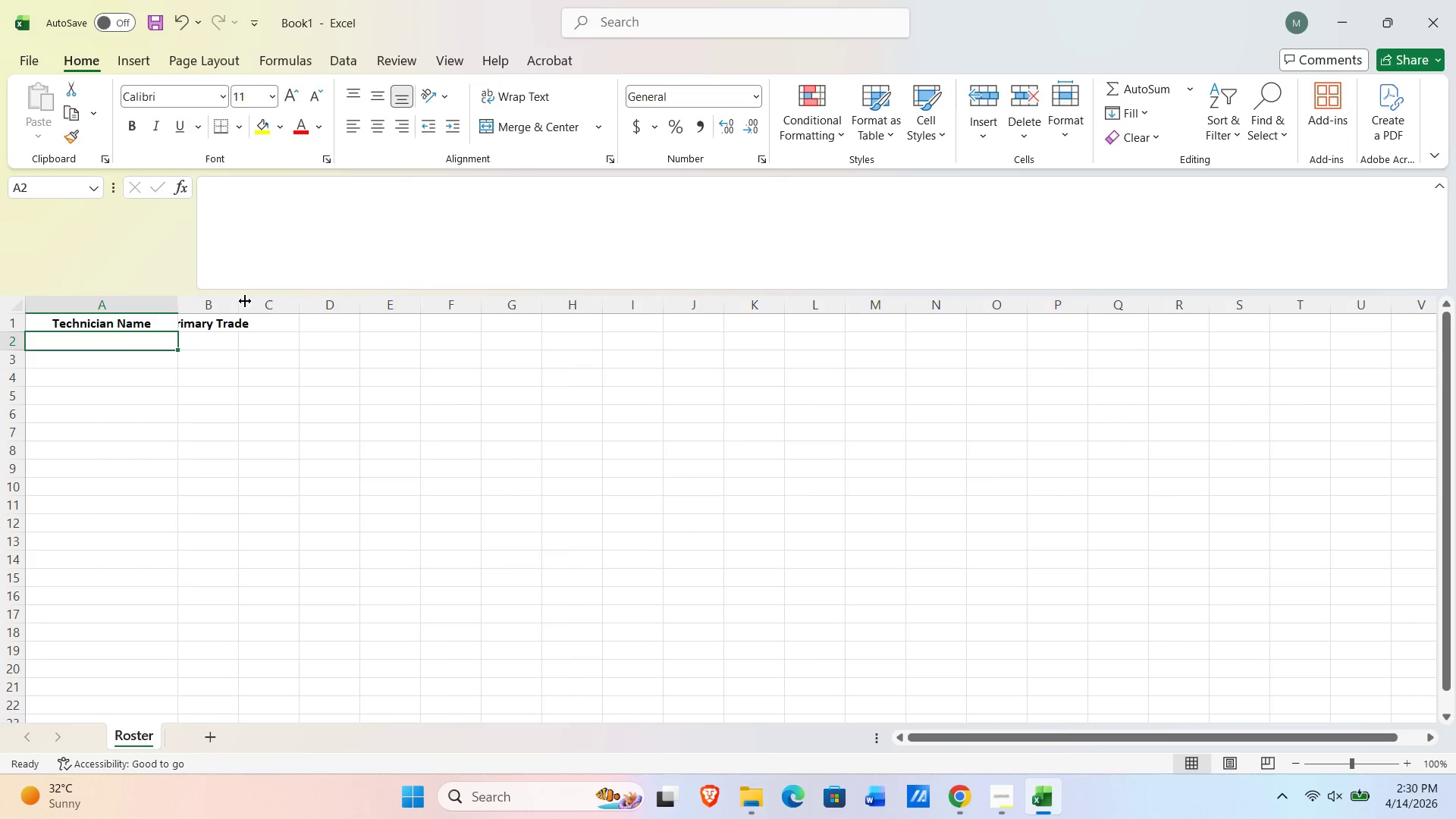 
left_click_drag(start_coordinate=[241, 302], to_coordinate=[335, 313])
 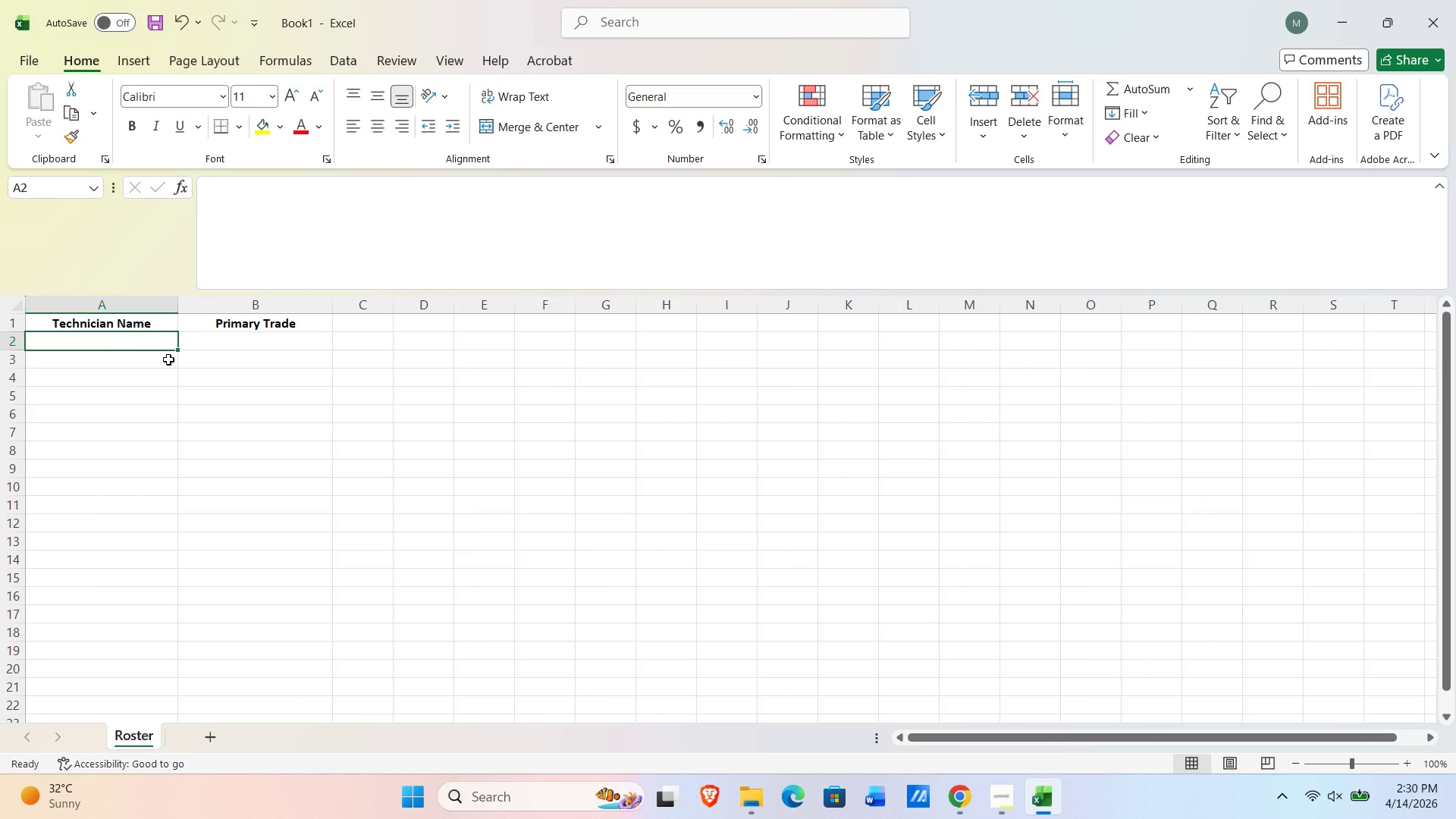 
wait(8.14)
 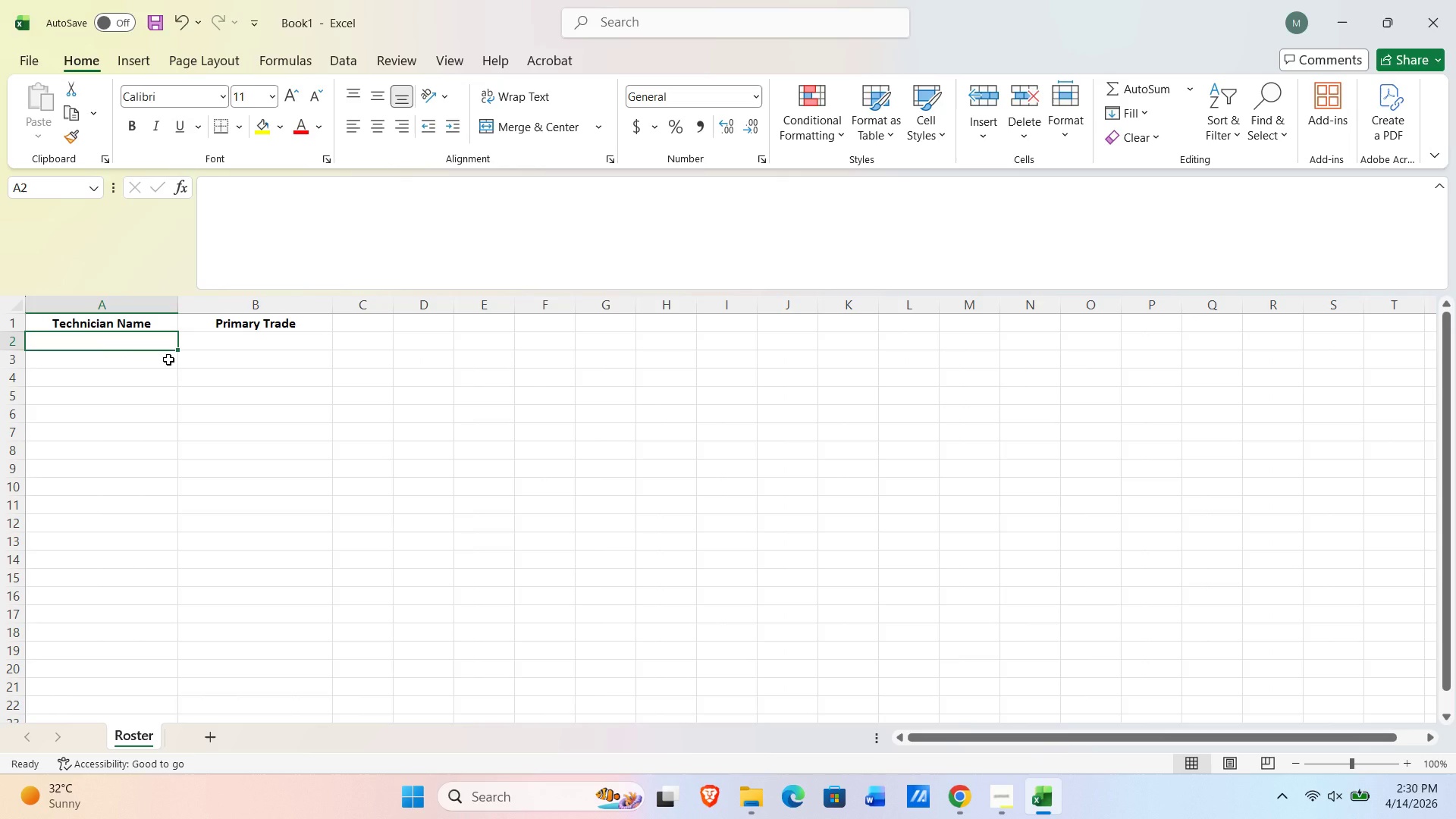 
type(Alex Cruz)
key(Tab)
type(Electrician)
key(NumpadEnter)
type(Ben Santos)
key(Tab)
type(E)
key(NumpadEnter)
type(Carl Reyes)
key(Tab)
type(E)
key(NumpadEnter)
type(Dan Lim)
key(Tab)
type(E)
key(NumpadEnter)
 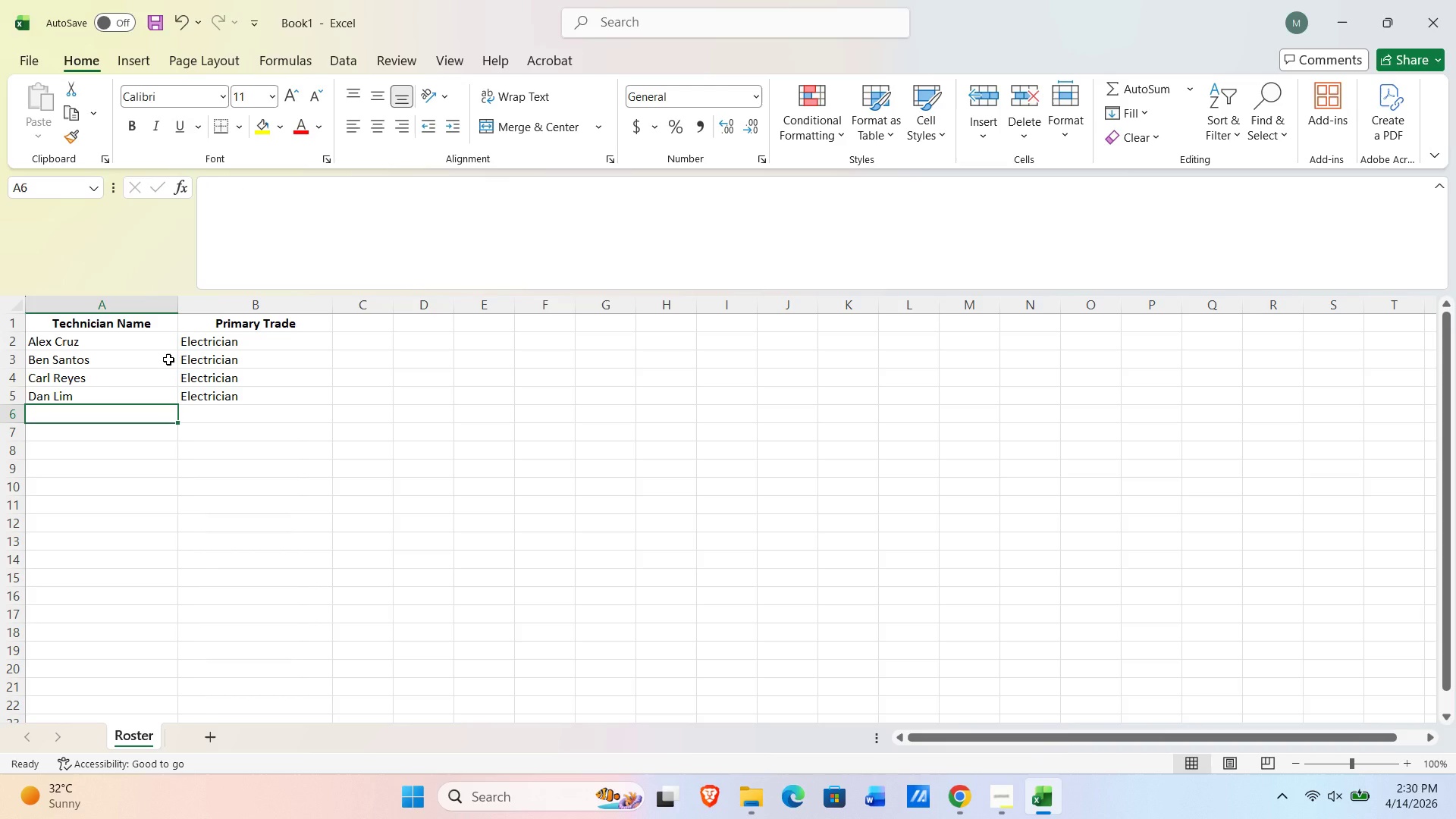 
type(Evan Flores)
key(Tab)
type(Plumber)
key(NumpadEnter)
 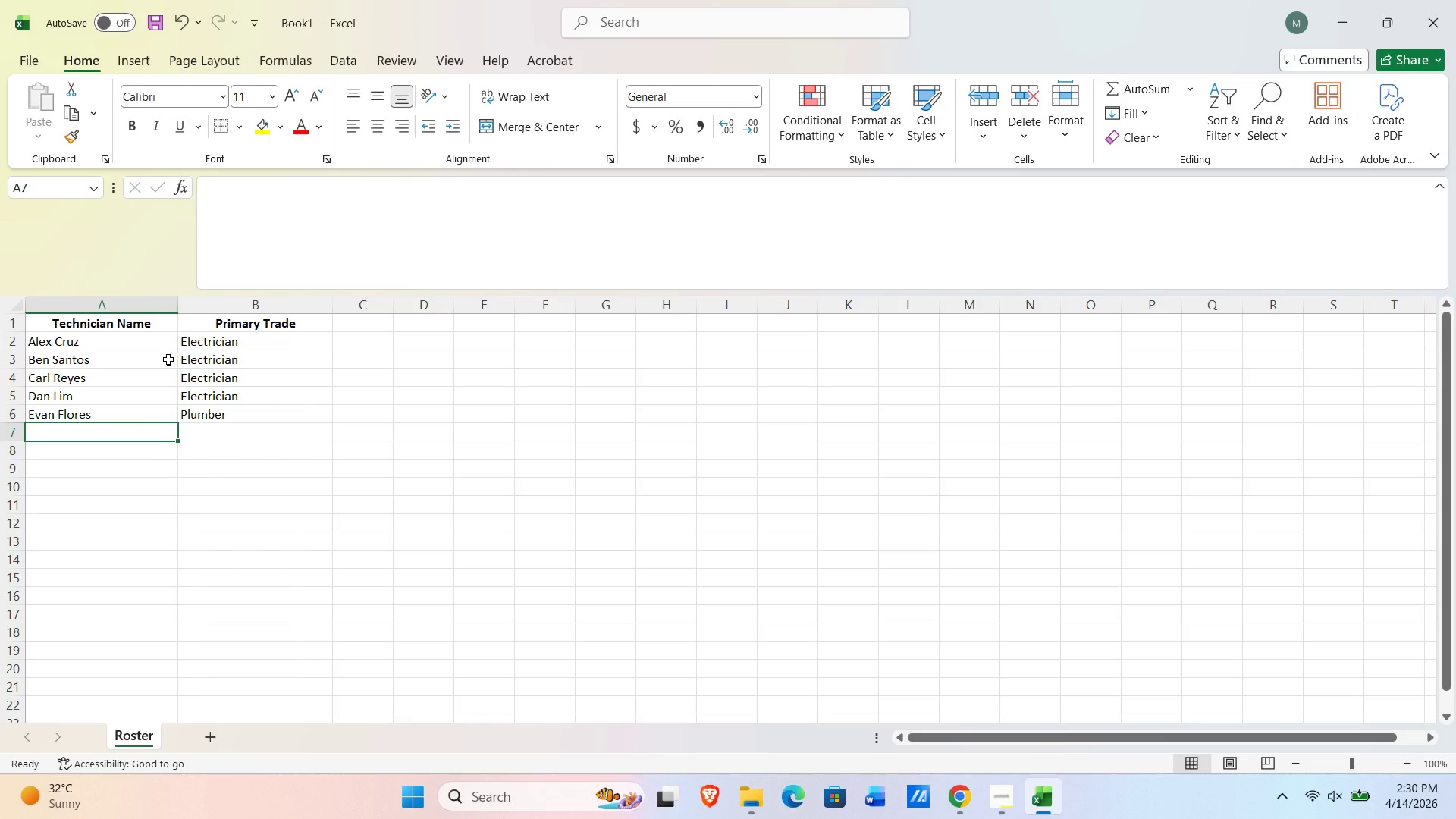 
hold_key(key=ShiftLeft, duration=1.5)
 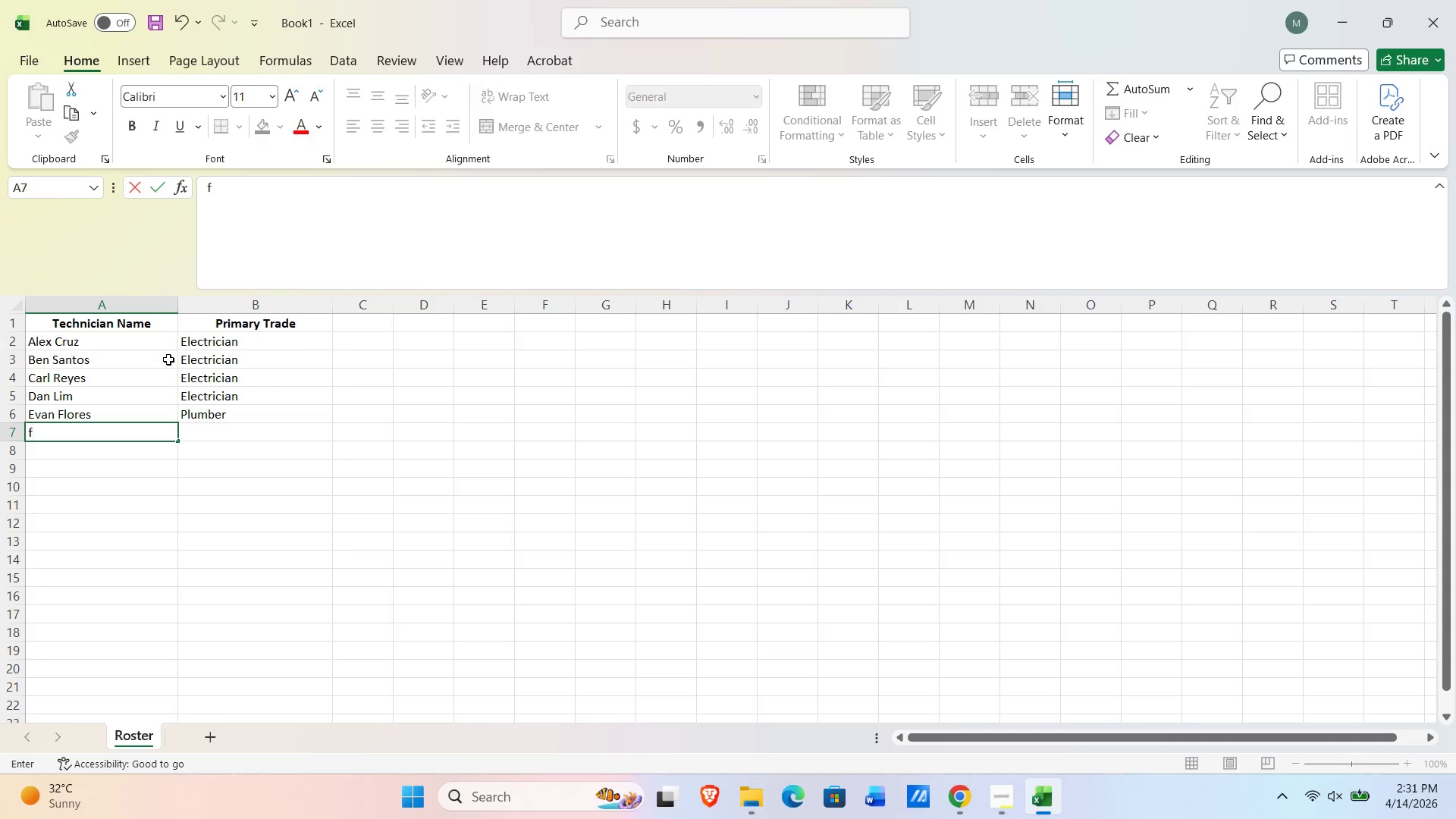 
hold_key(key=ShiftLeft, duration=0.38)
 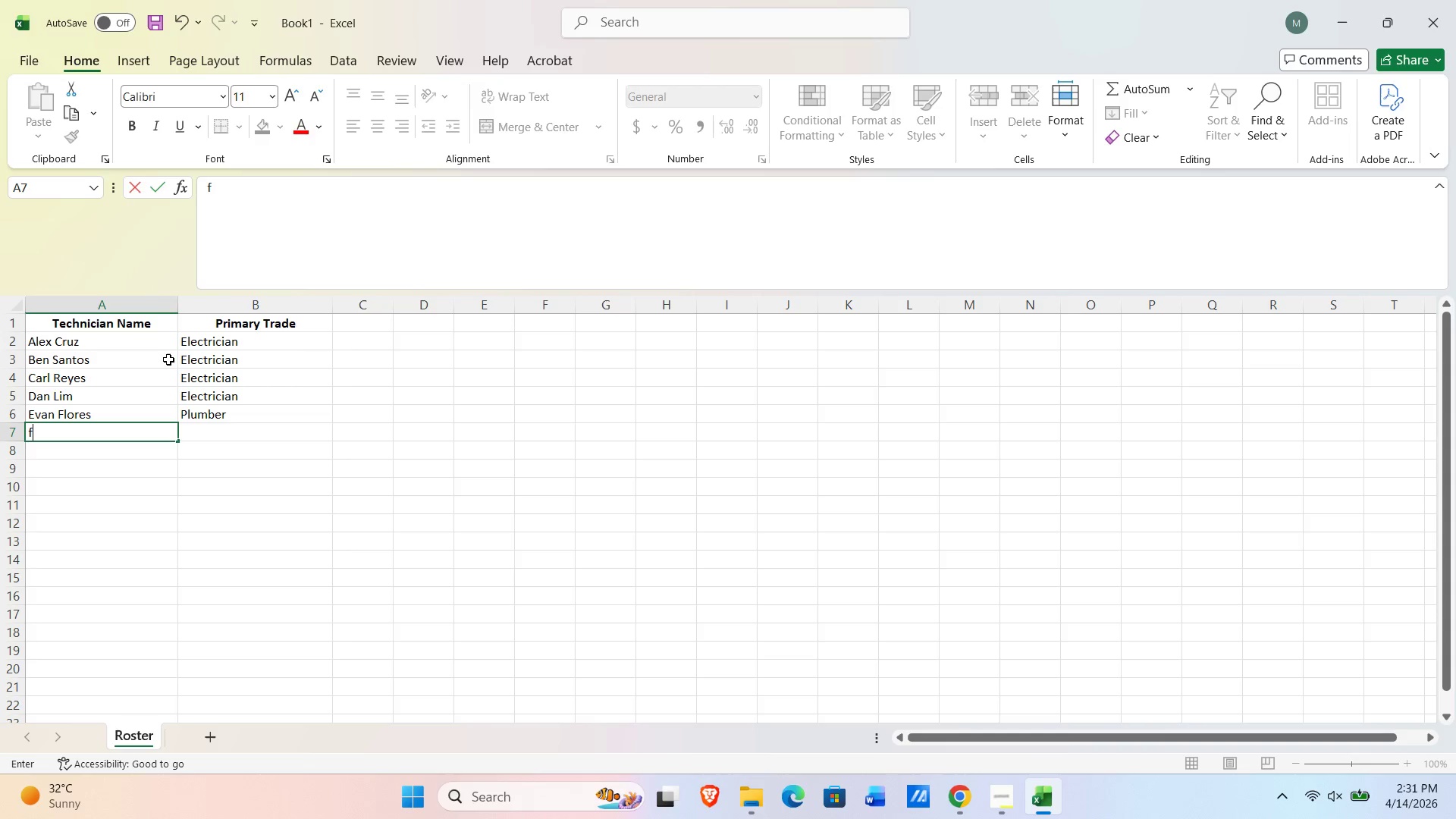 
type(felix Gomez)
key(Tab)
type(P)
key(NumpadEnter)
 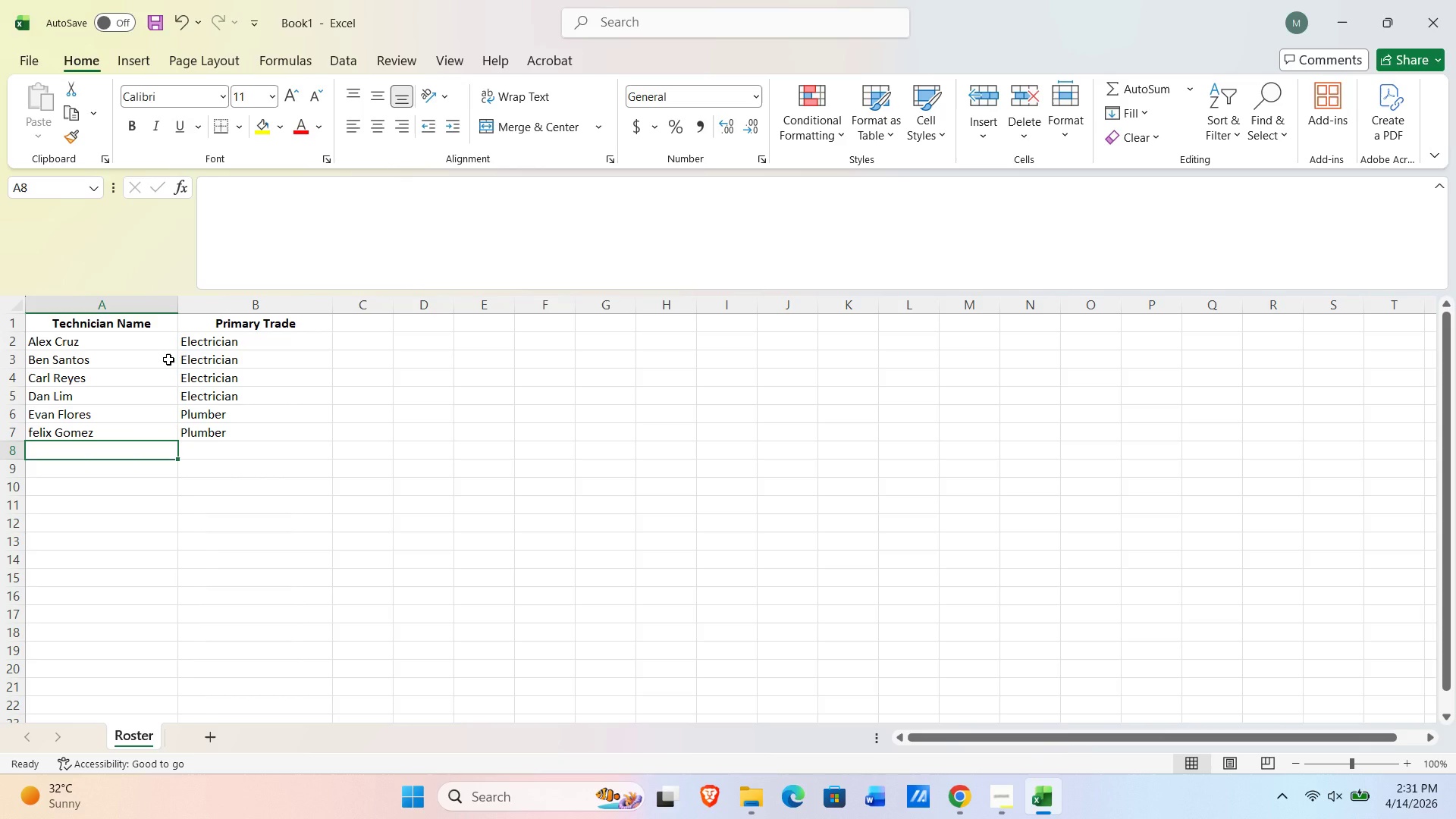 
key(ArrowUp)
 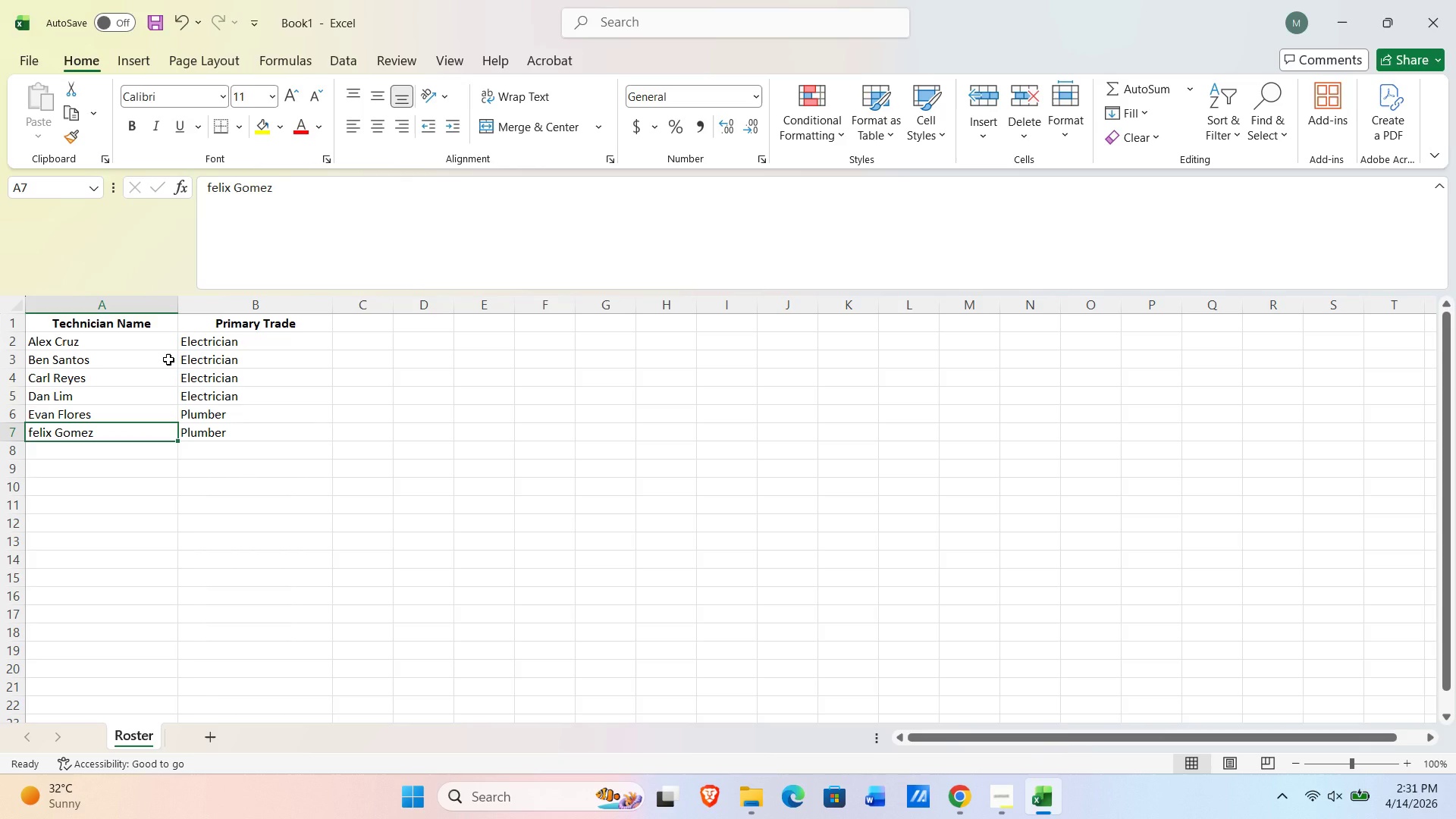 
key(F2)
 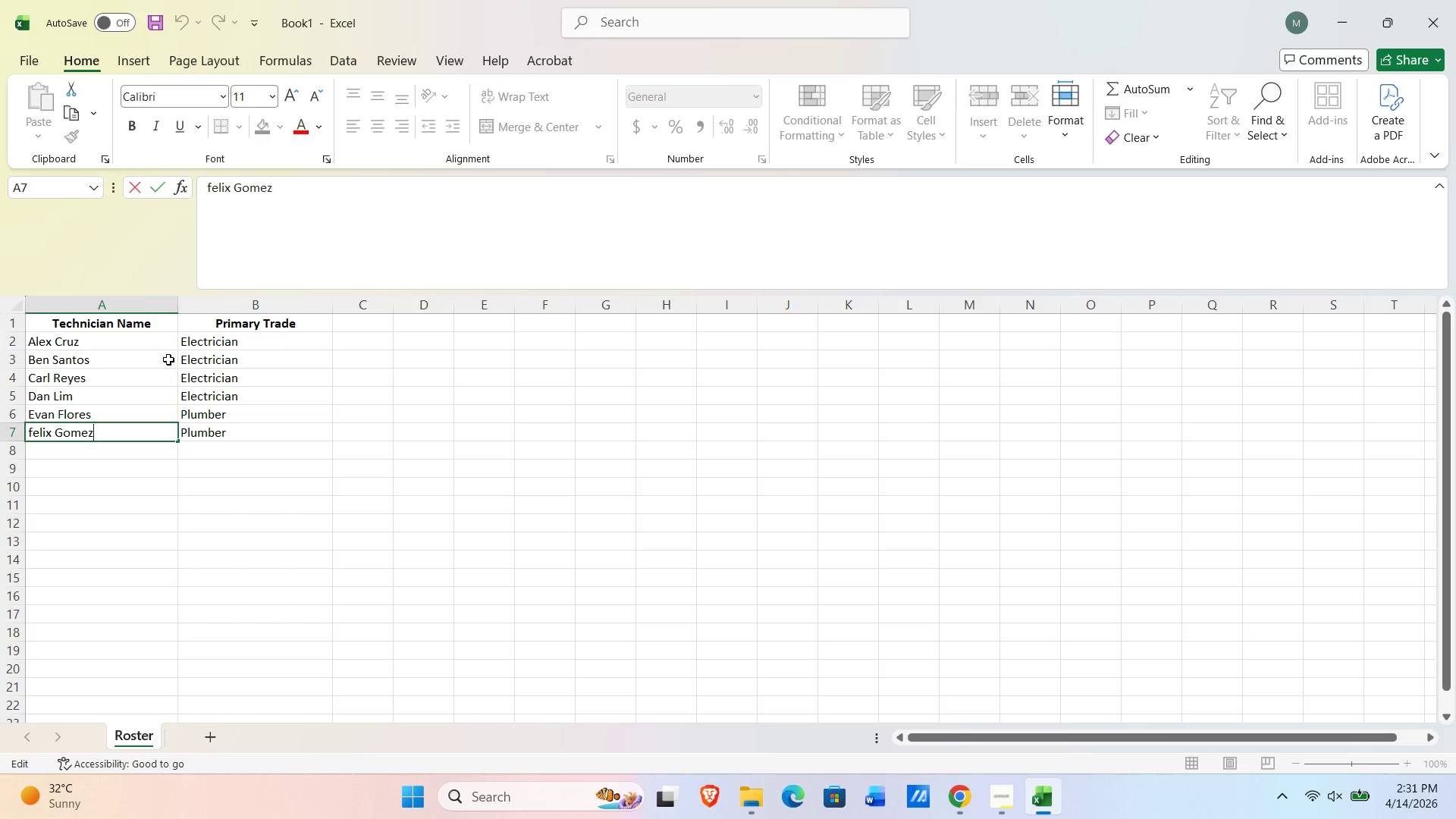 
key(Control+ArrowLeft)
 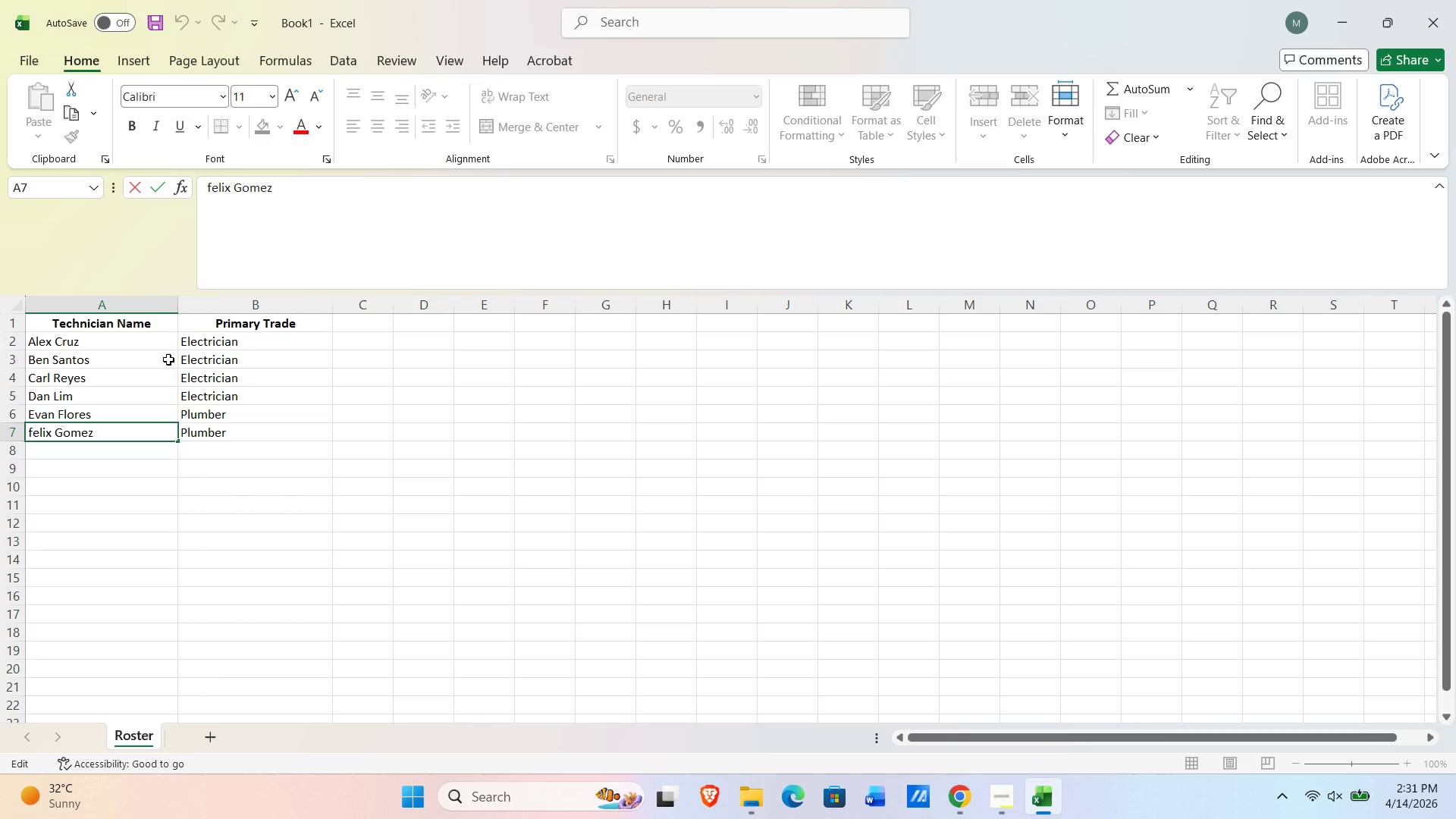 
key(Control+ArrowLeft)
 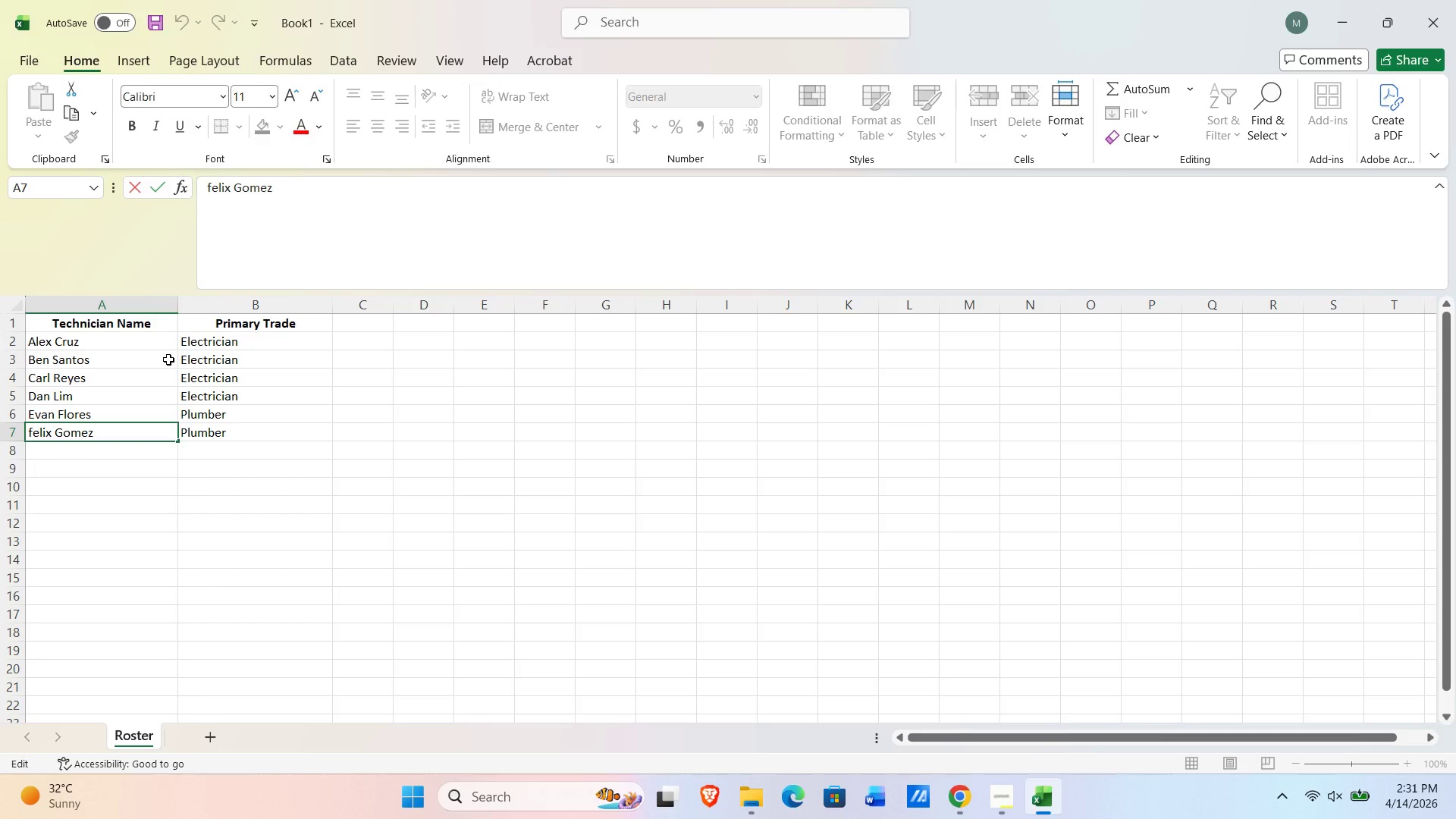 
type([Delete]F)
key(NumpadEnter)
type(Gary Torres)
key(Tab)
type(P)
key(NumpadEnter)
type(hugo Diaz)
key(Tab)
type(P)
key(NumpadEnter)
 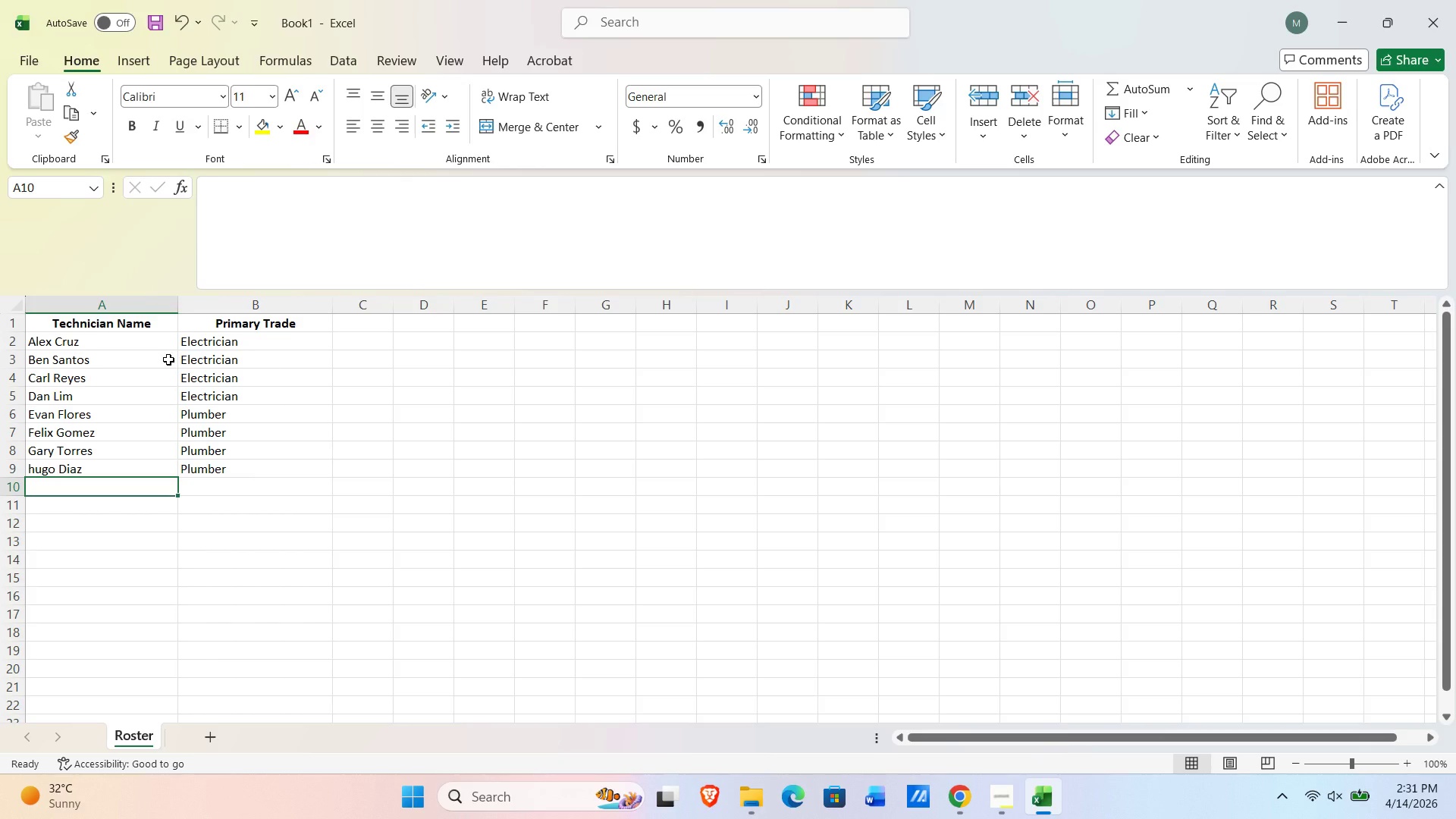 
key(ArrowUp)
 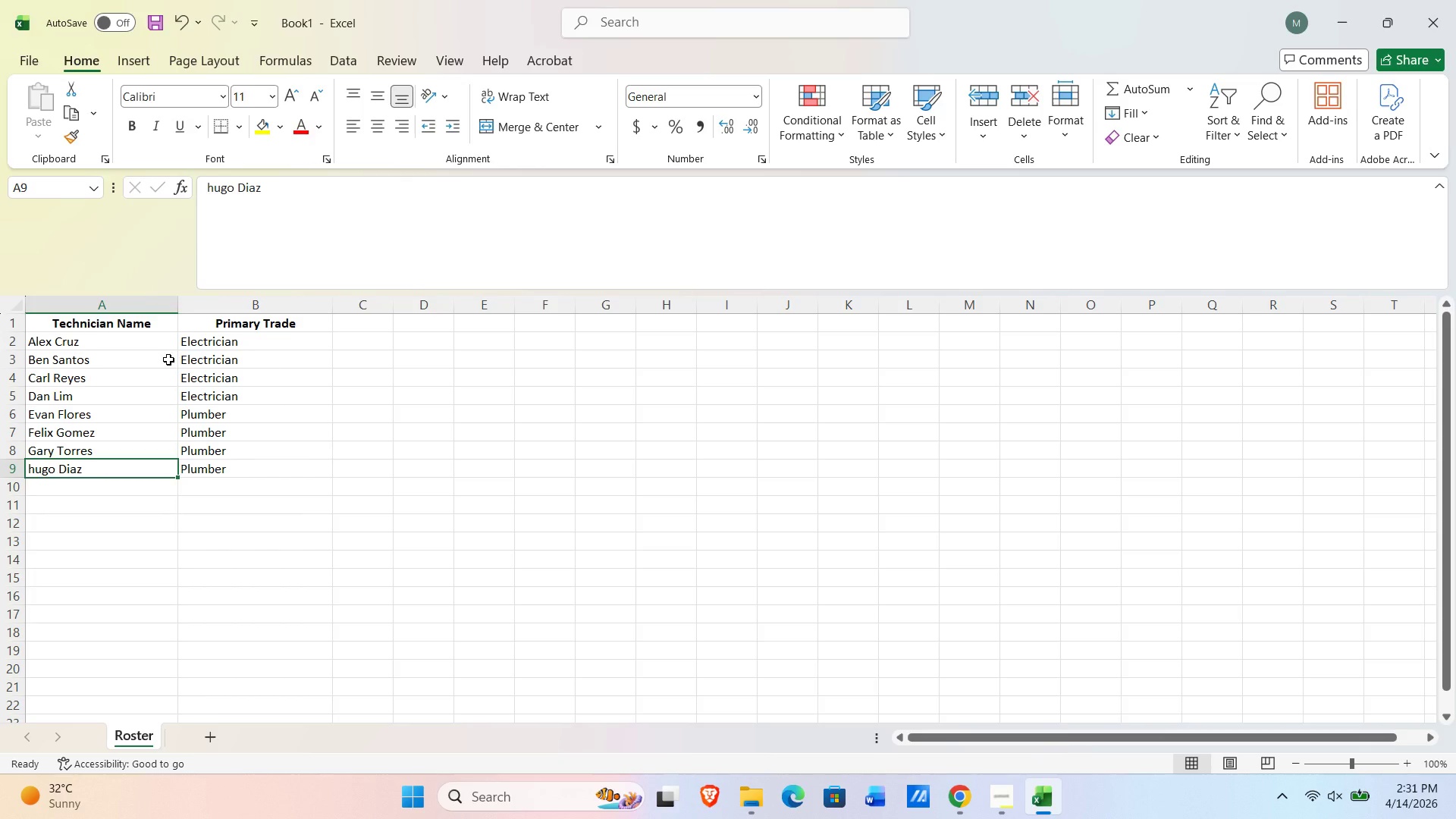 
key(F2)
 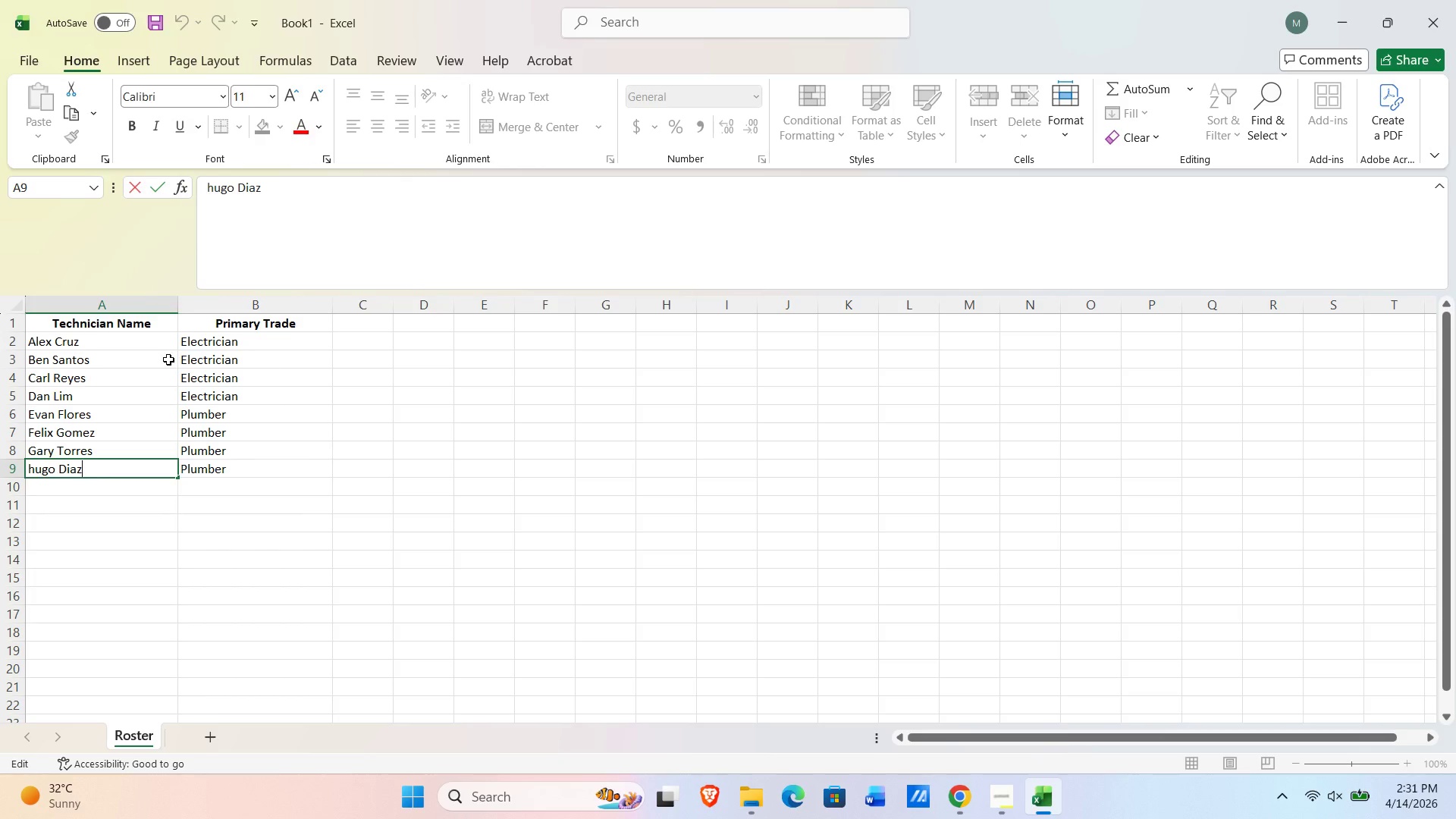 
key(Control+ArrowLeft)
 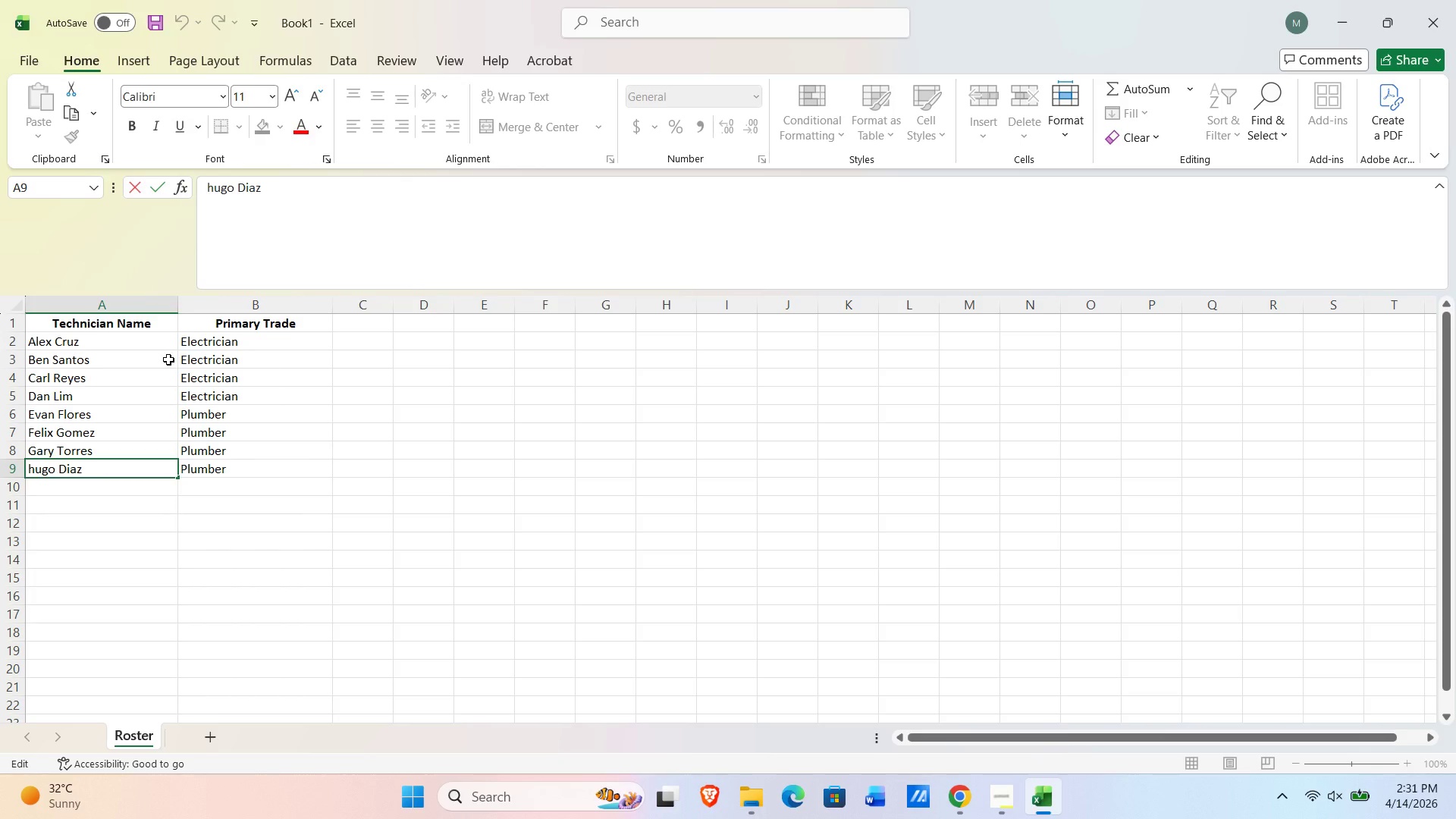 
key(Control+ArrowLeft)
 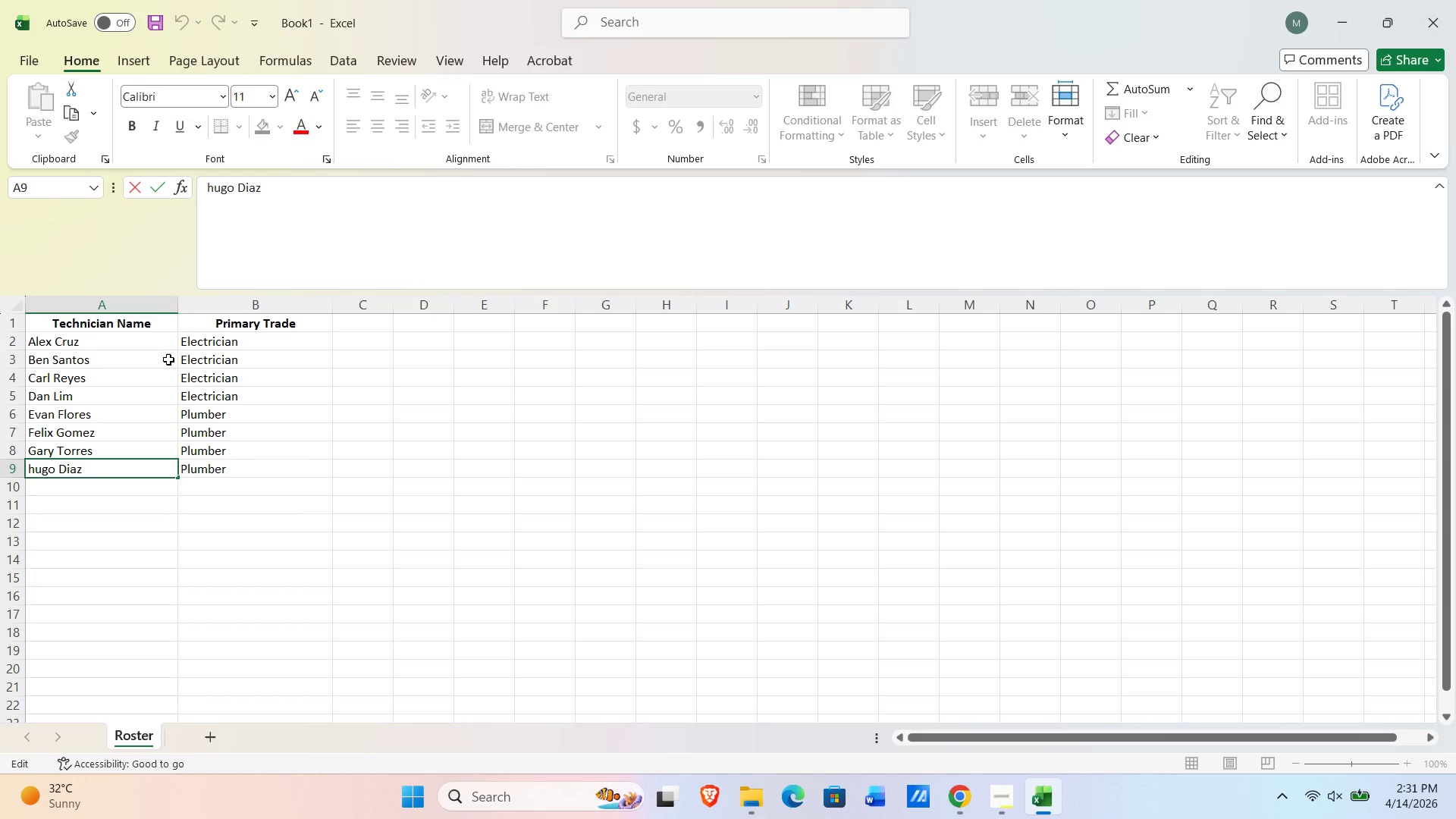 
type([Delete]H)
key(NumpadEnter)
type(Ivan Castro)
key(Tab)
type(HVAC)
key(NumpadEnter)
type(Ka)
key(Backspace)
type(Jake )
key(Backspace)
key(Backspace)
key(Backspace)
key(Backspace)
key(Backspace)
key(Backspace)
type(Jakr)
key(Backspace)
type(e Ramos)
key(Tab)
type(HV)
key(NumpadEnter)
type(Kyle Navarro)
key(Tab)
type(H)
key(NumpadEnter)
type(Leo Perez)
key(Tab)
type(H)
key(NumpadEnter)
 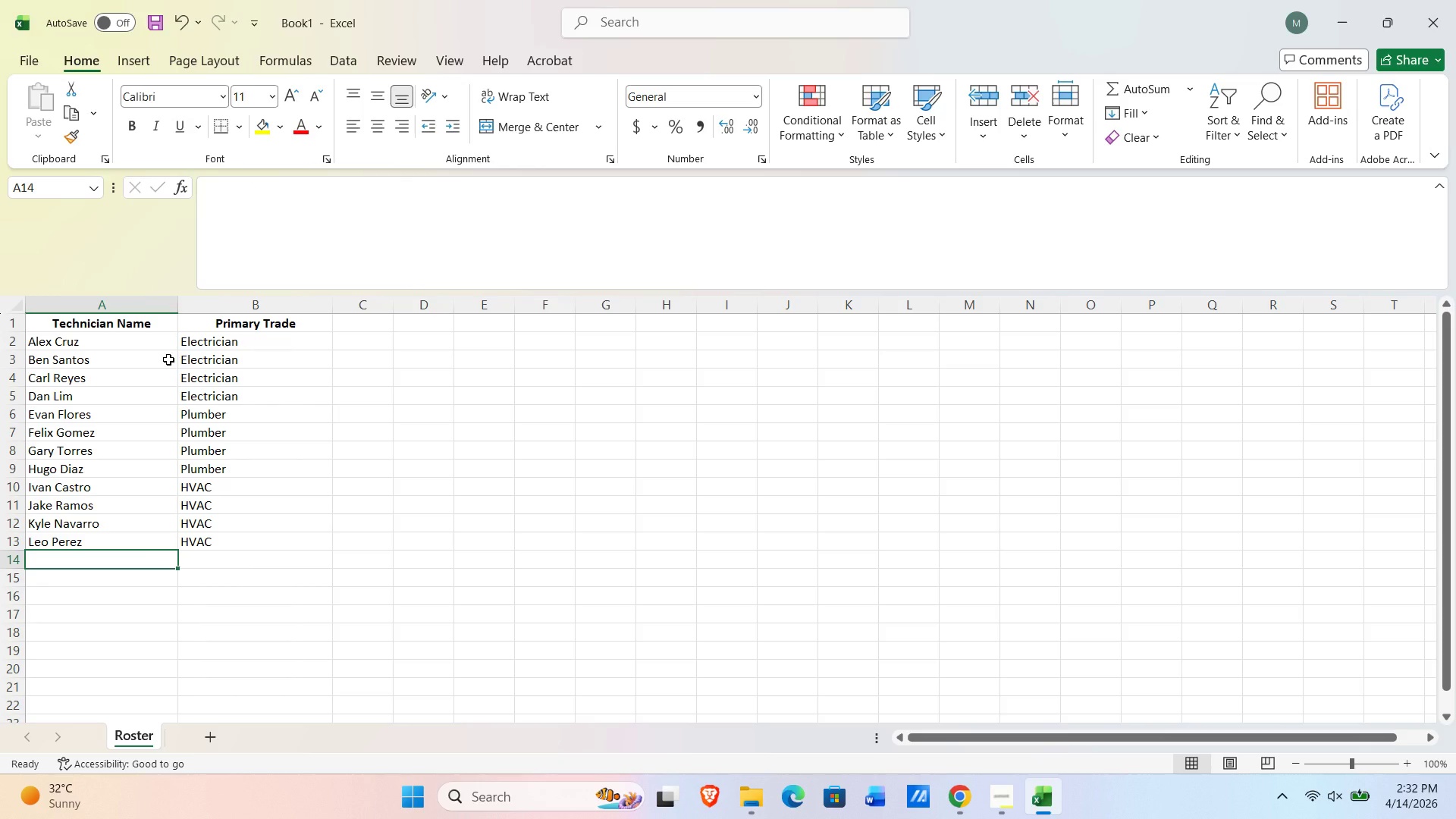 
wait(5.08)
 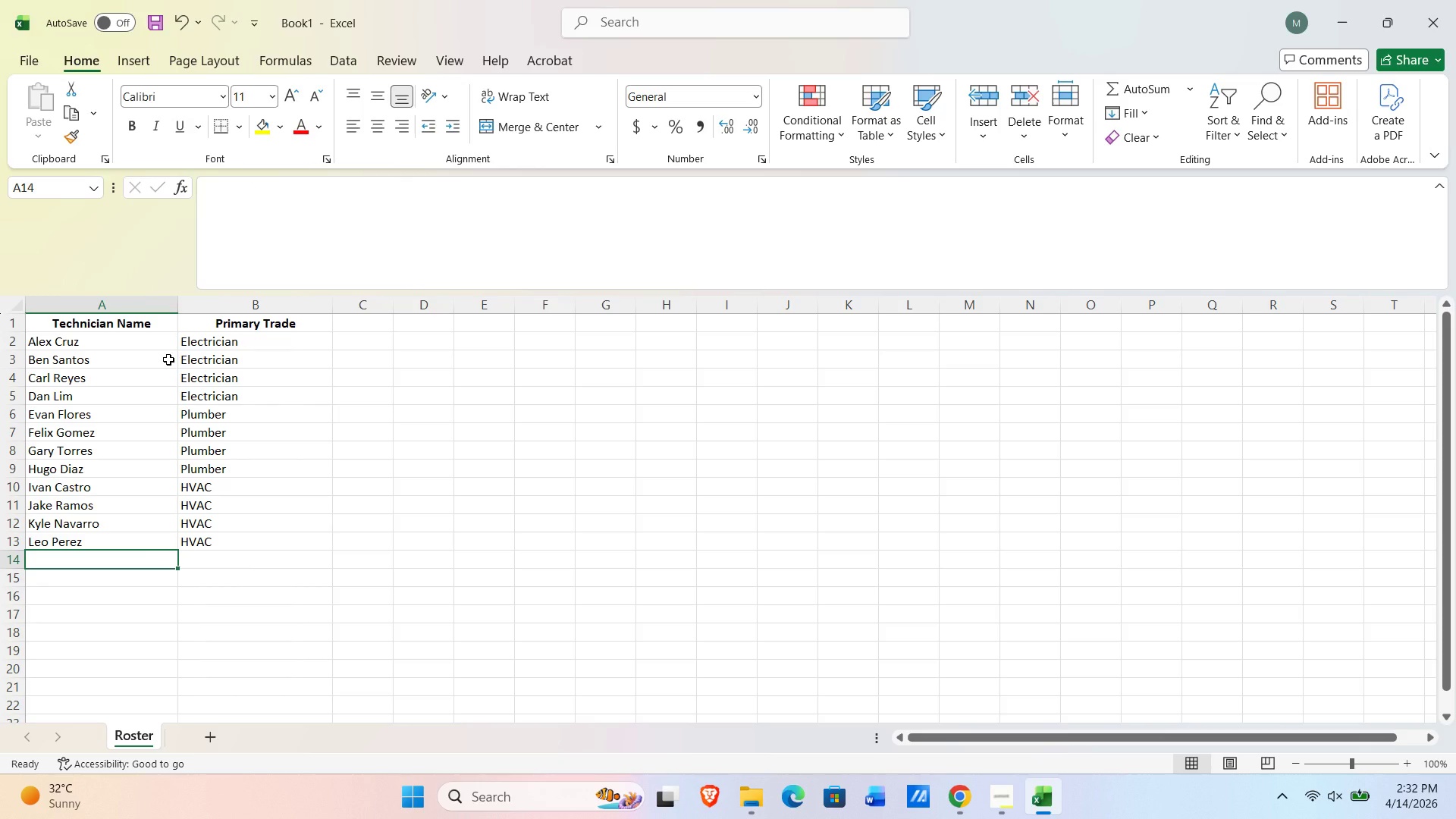 
type(Mark Aquino)
key(Tab)
type(H)
 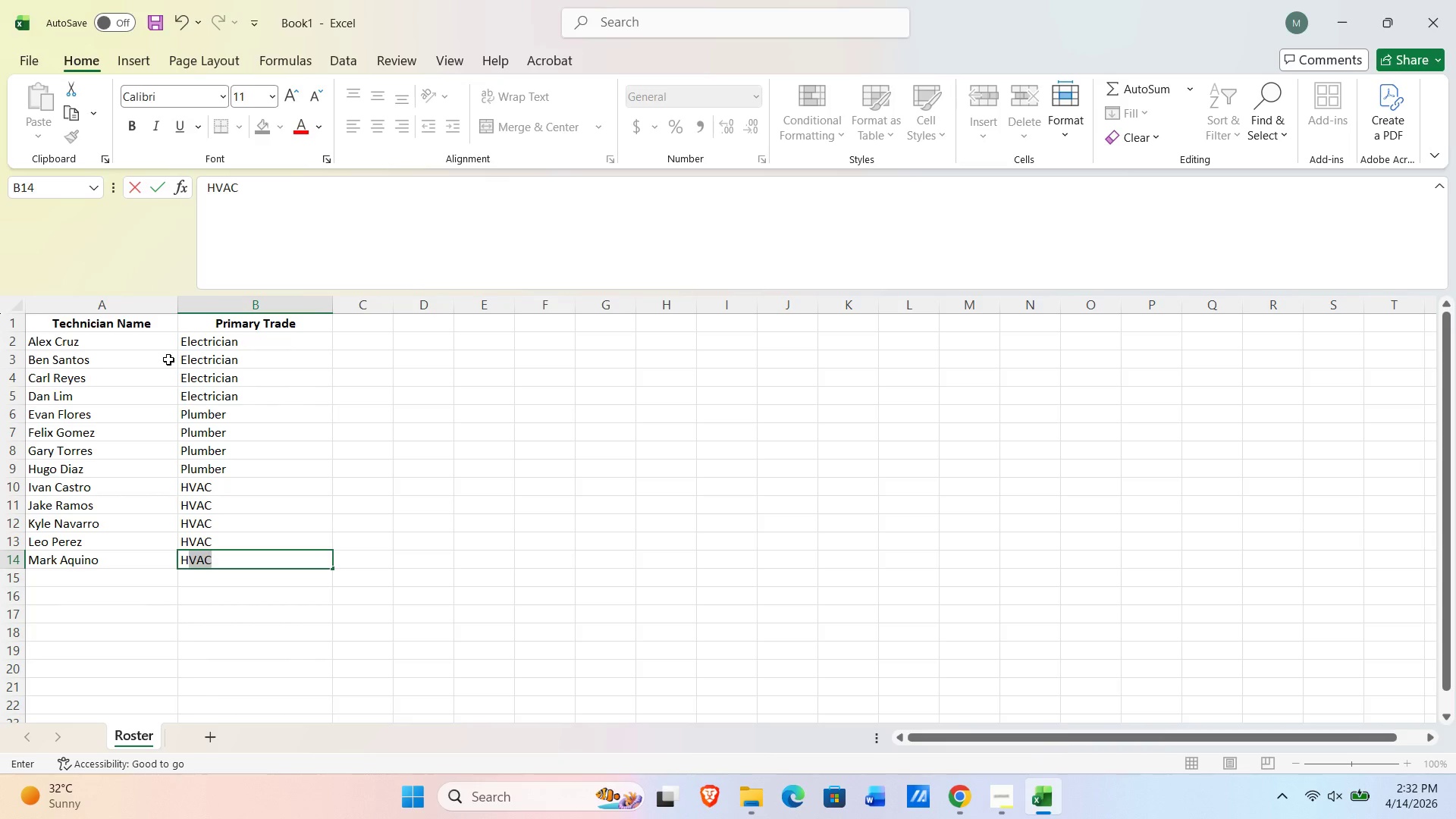 
key(Backspace)
key(Backspace)
key(Backspace)
type(Roofer)
key(NumpadEnter)
 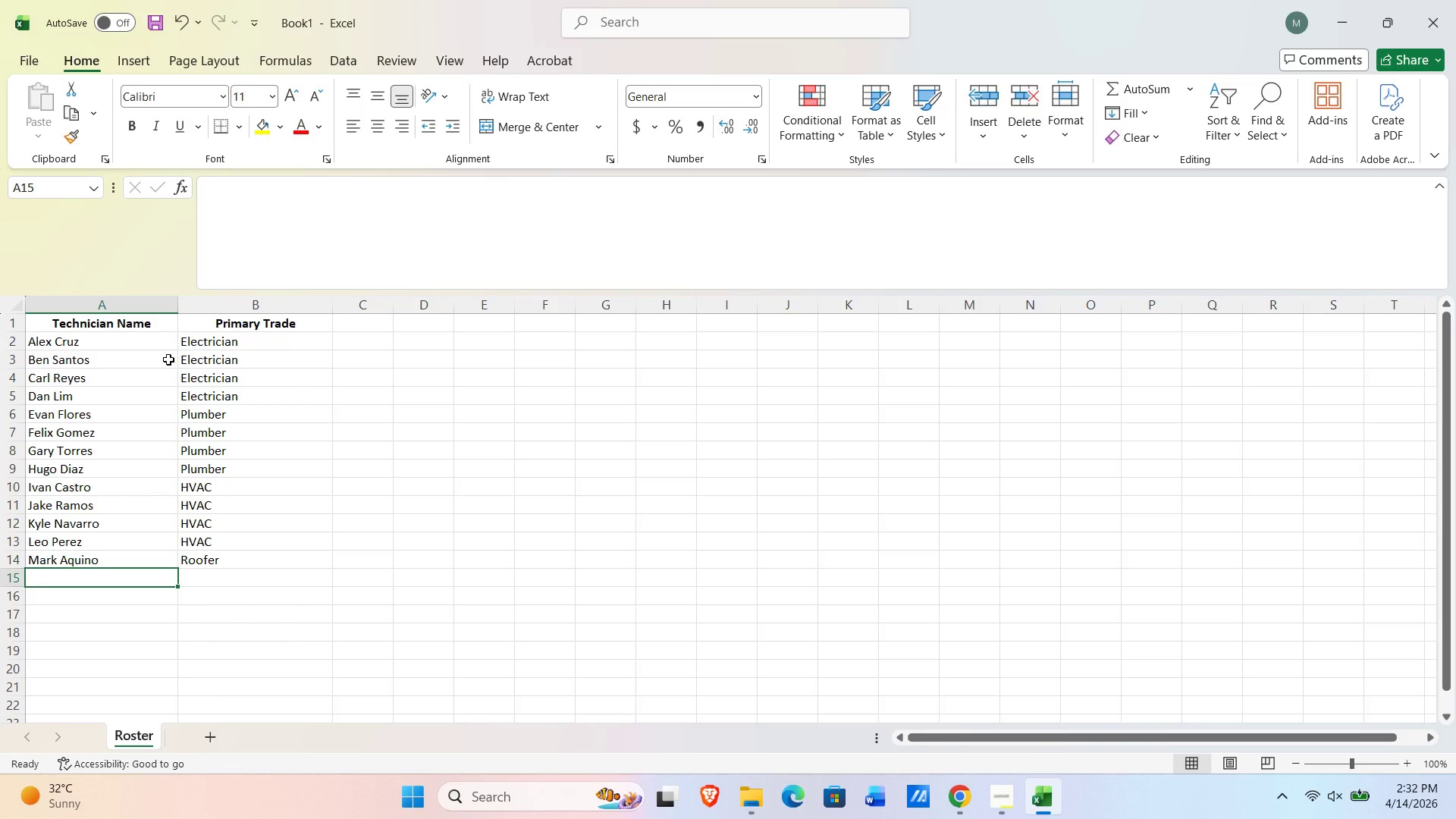 
type(Noel Garcia)
key(Tab)
type(R)
key(NumpadEnter)
type(Omar Chavez)
key(Tab)
type(R)
key(NumpadEnter)
type(Paul Rivera)
key(Tab)
type(r)
key(NumpadEnter)
 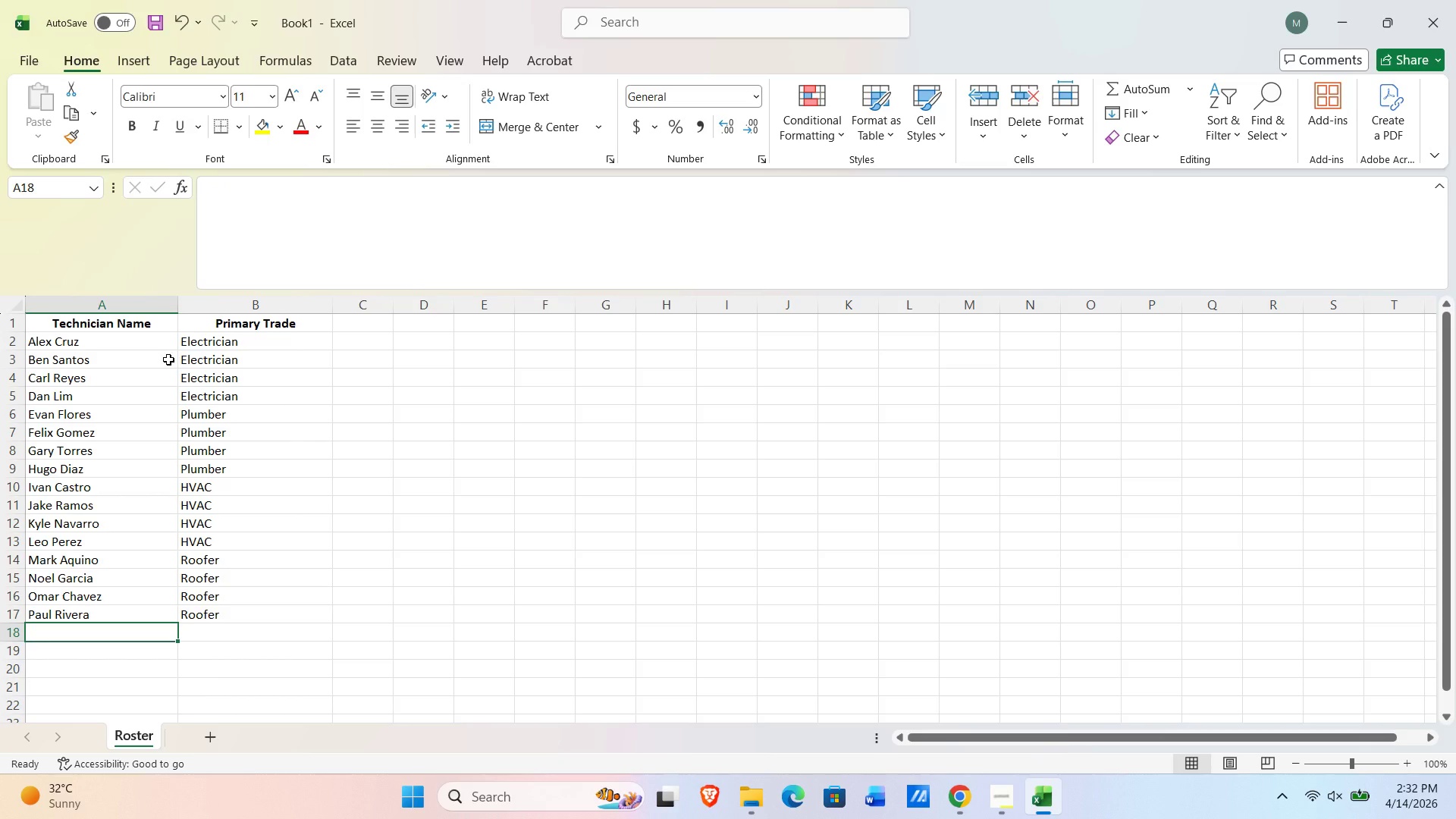 
wait(22.33)
 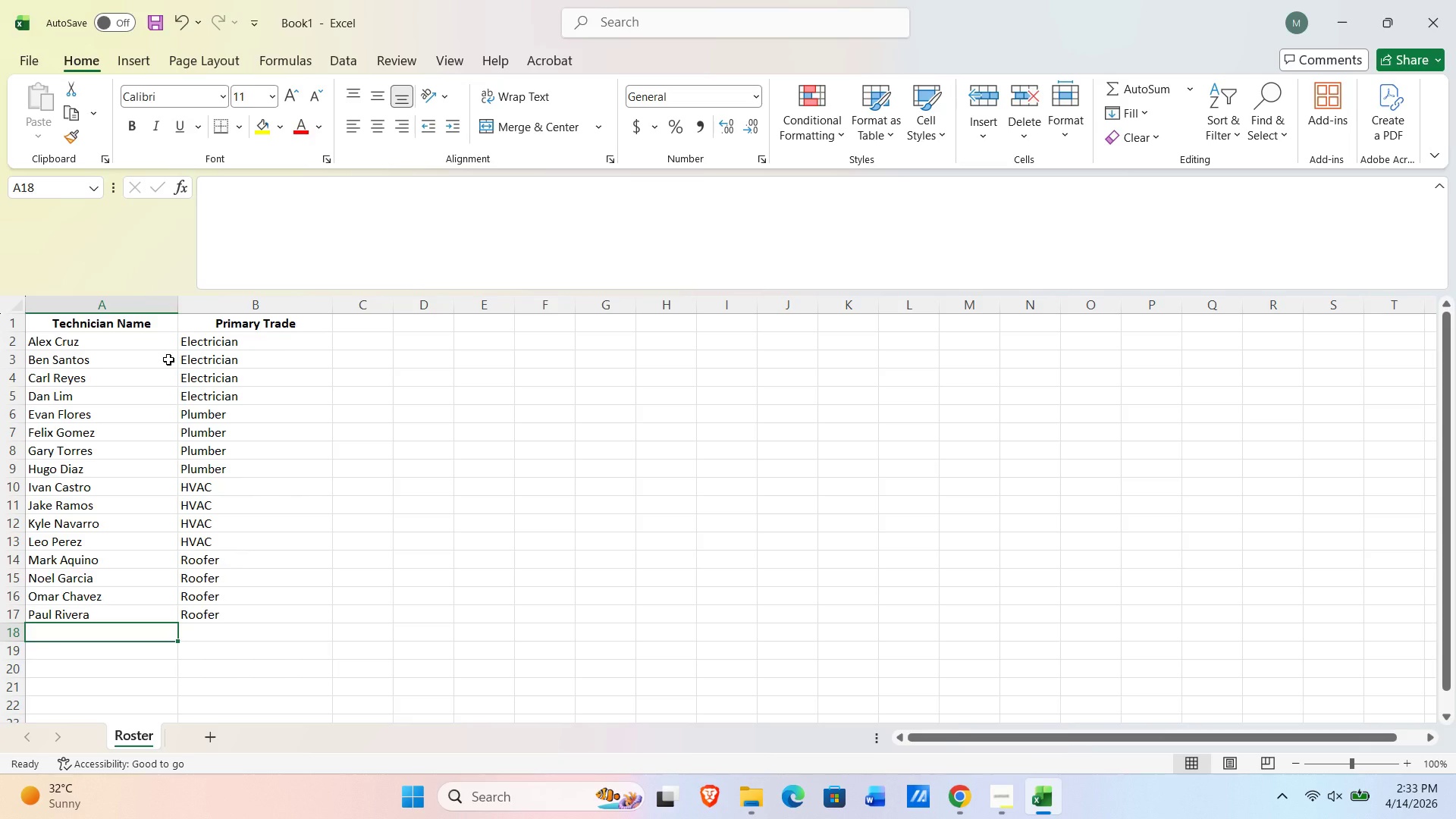 
left_click([422, 324])
 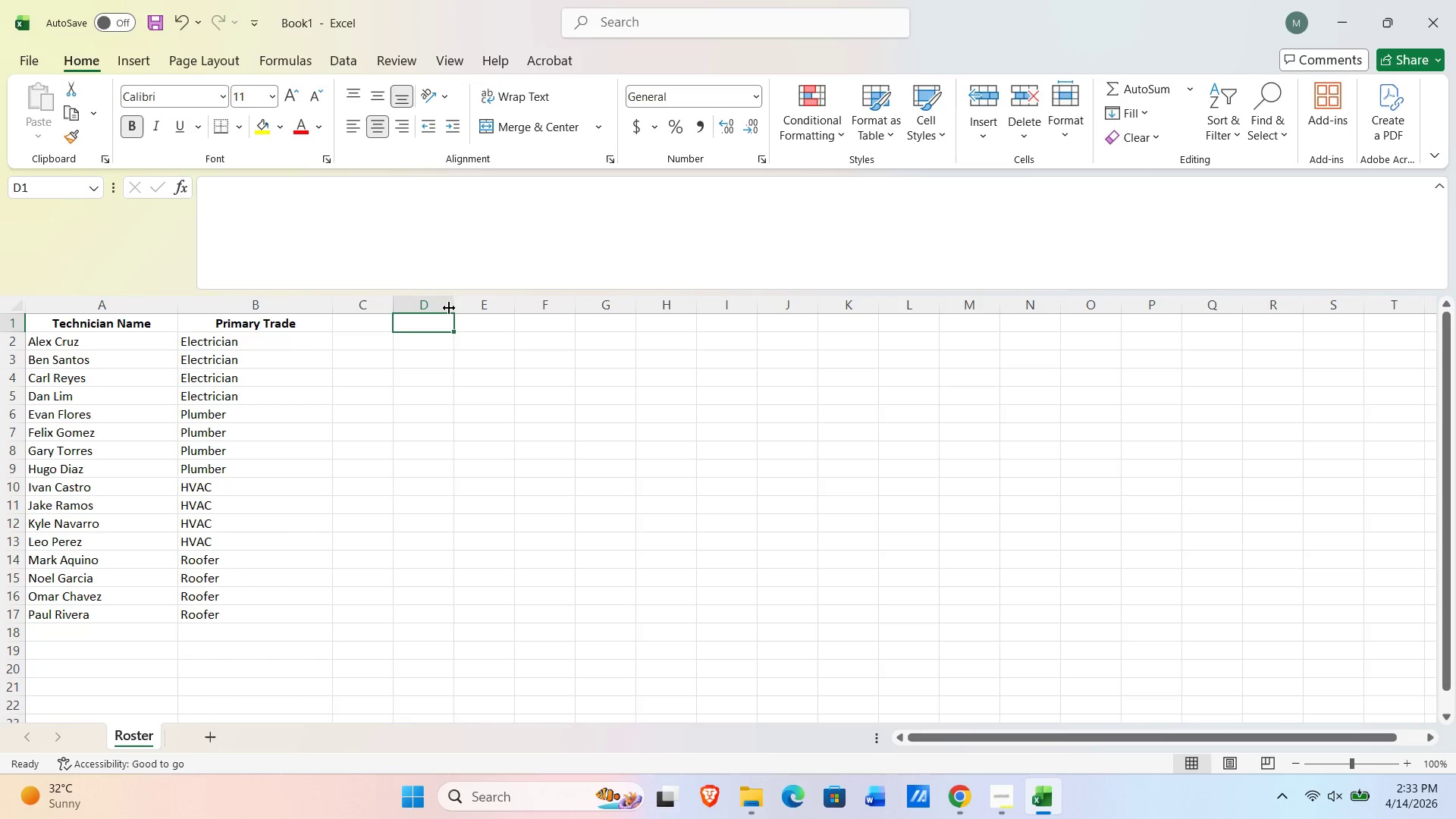 
wait(5.42)
 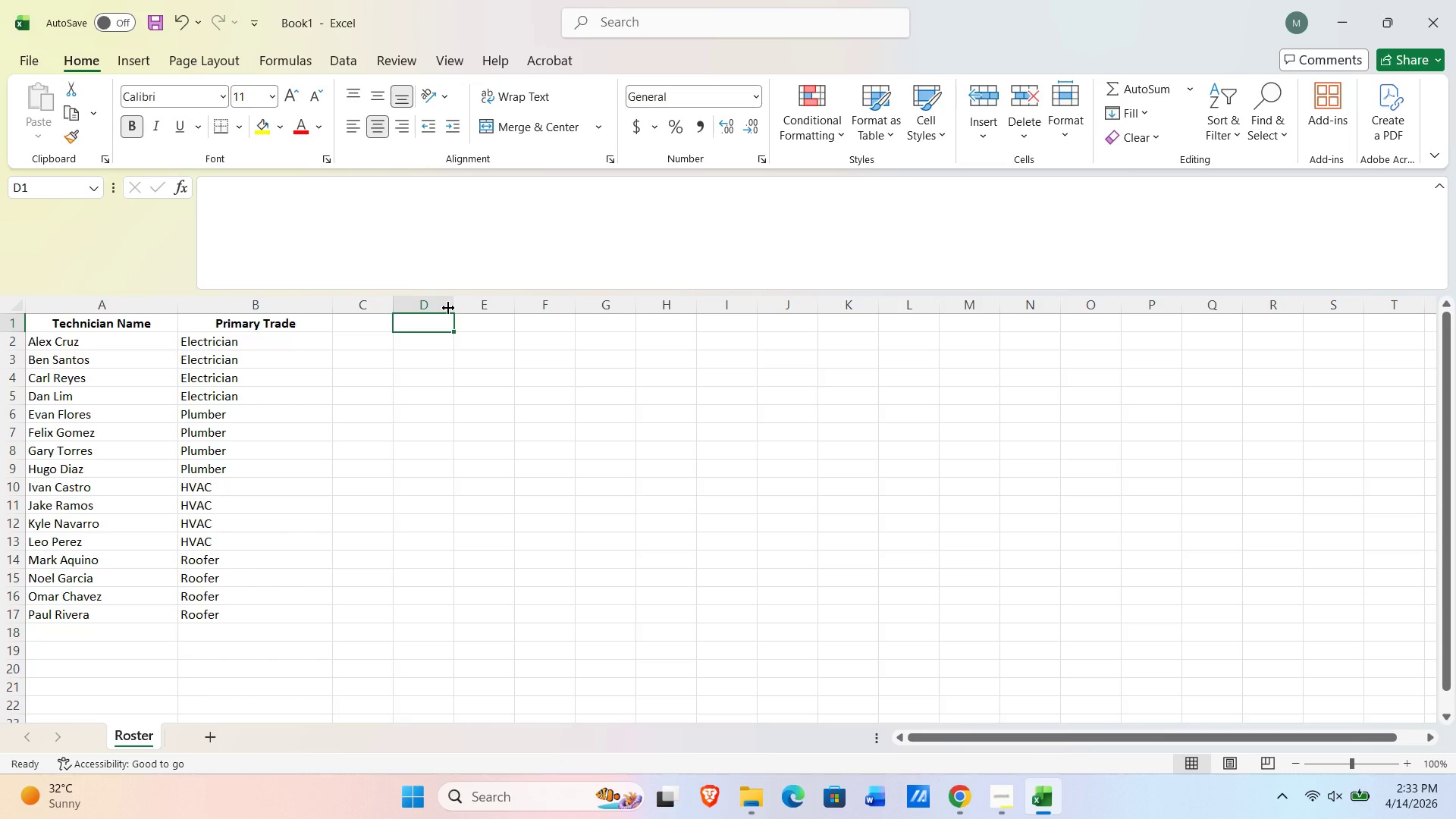 
left_click_drag(start_coordinate=[454, 305], to_coordinate=[528, 306])
 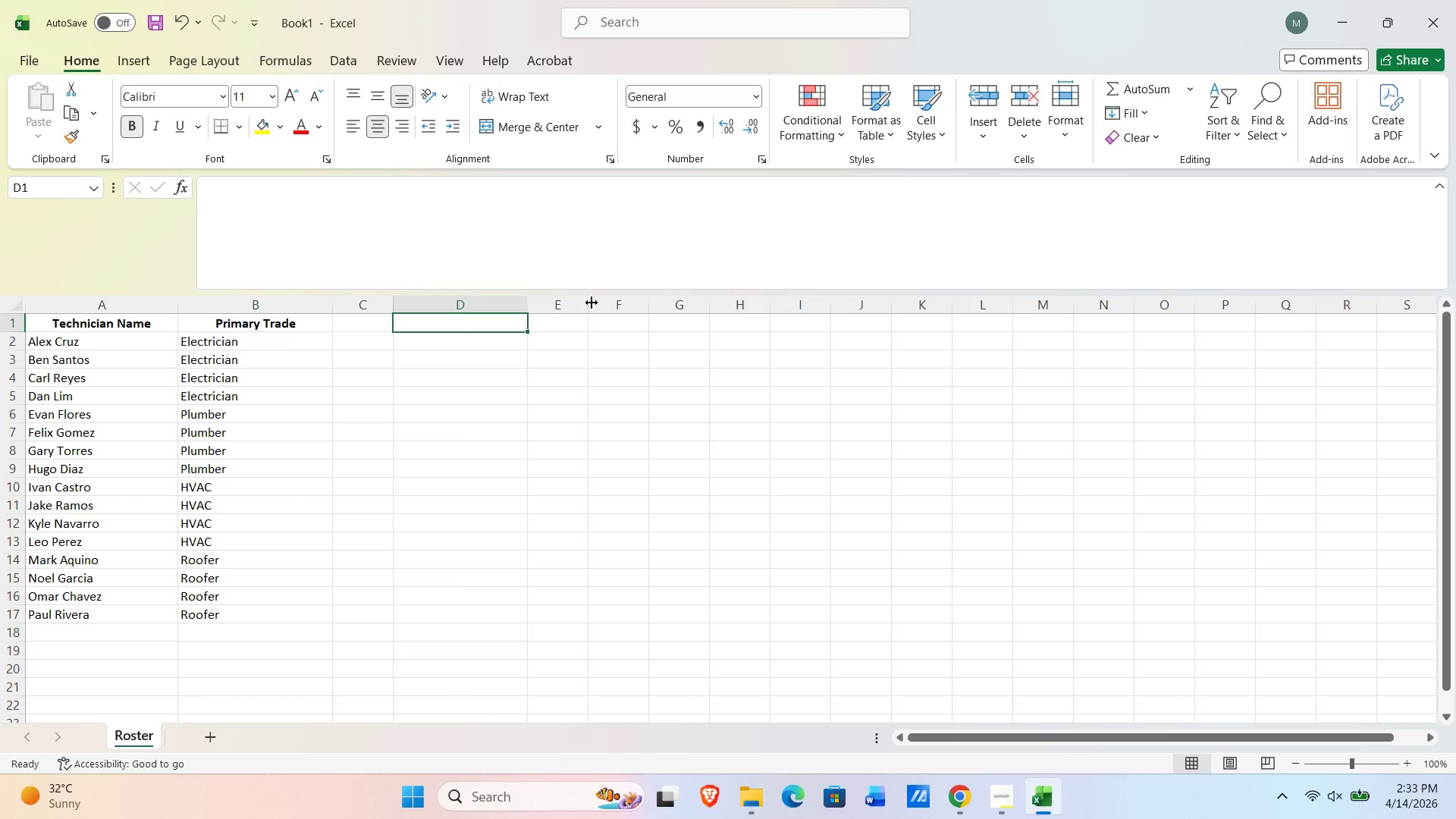 
left_click_drag(start_coordinate=[592, 303], to_coordinate=[678, 307])
 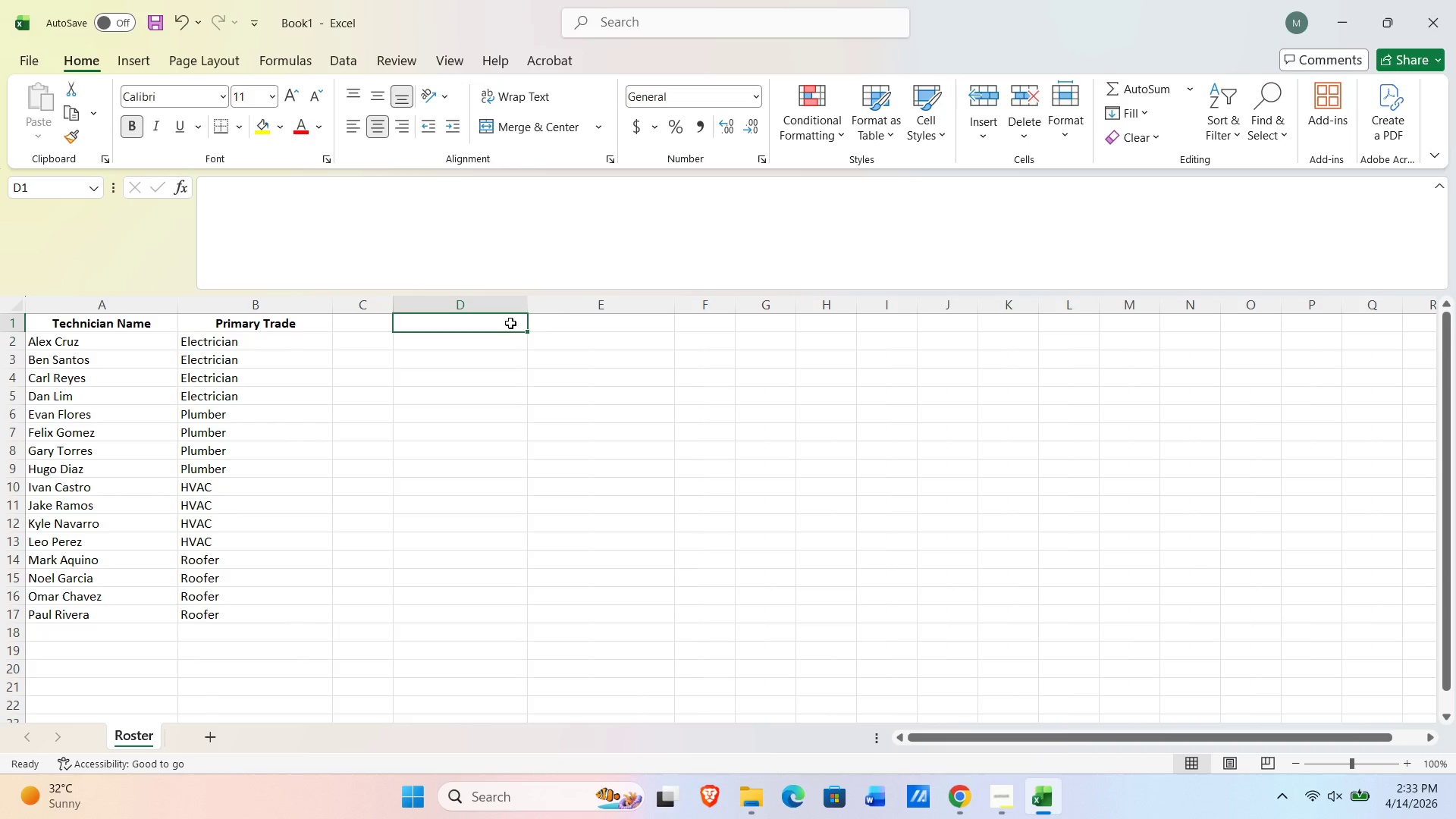 
left_click([510, 323])
 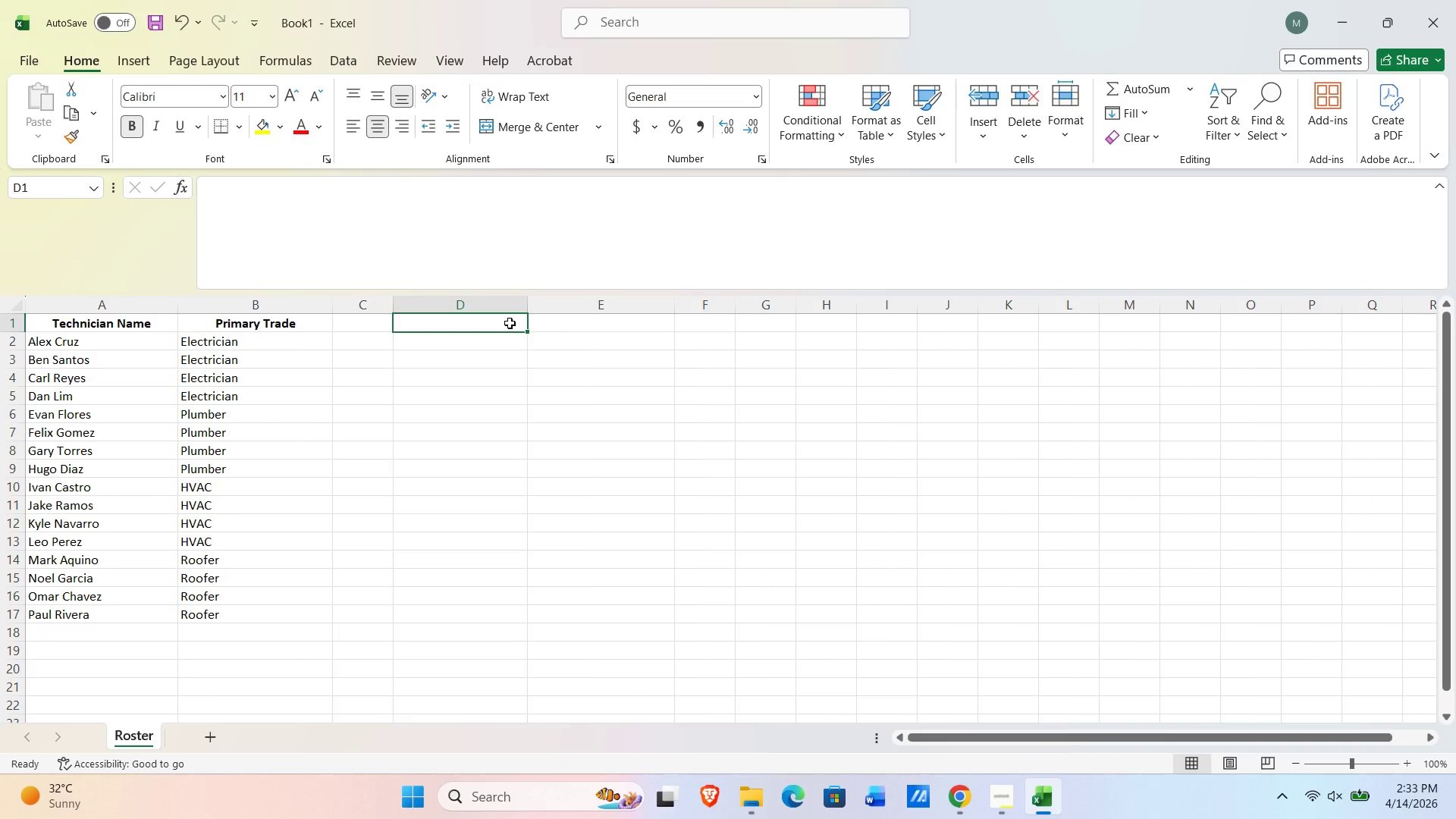 
type(Station ID)
key(Tab)
type(Station Name)
 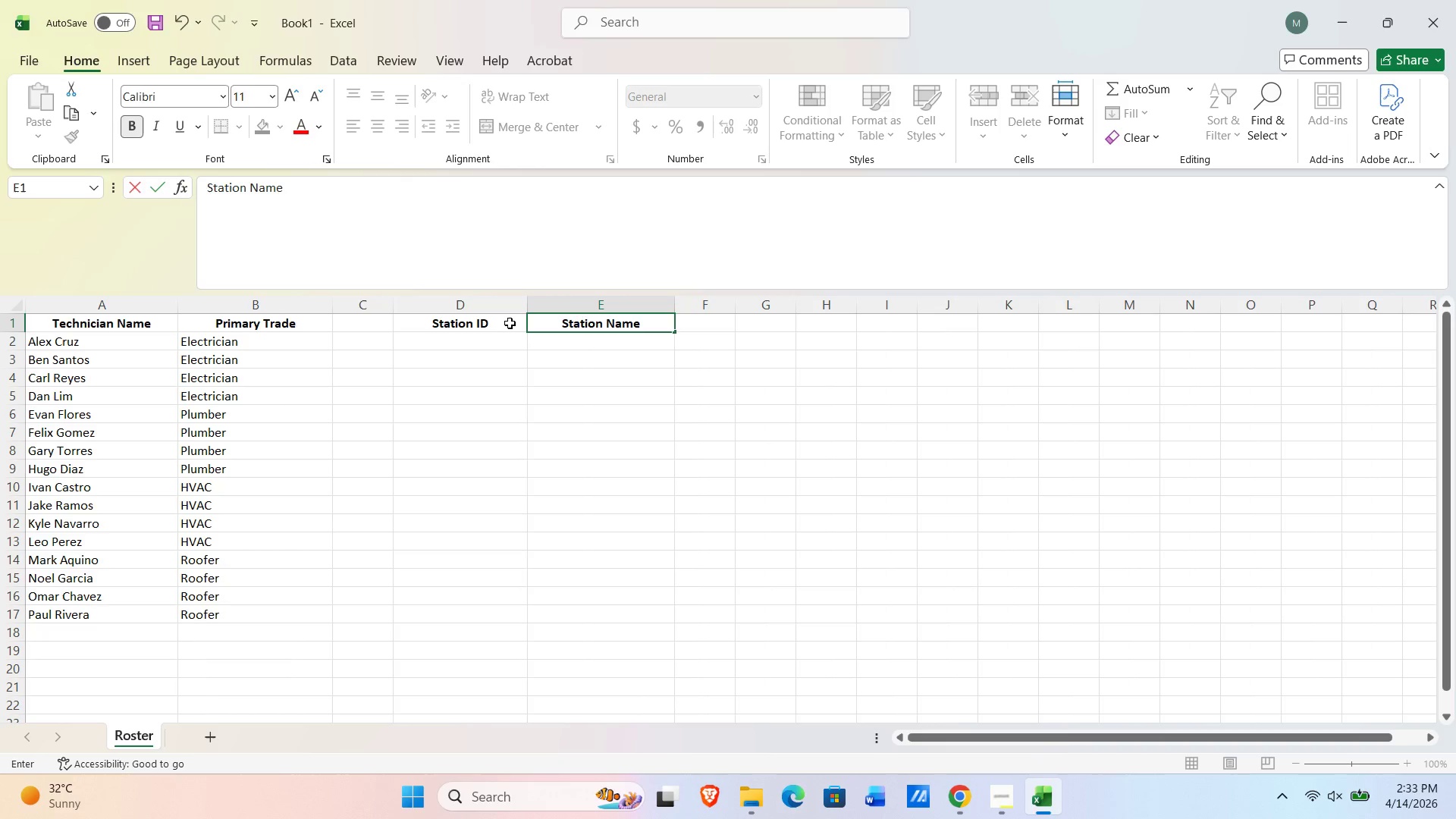 
key(ArrowDown)
 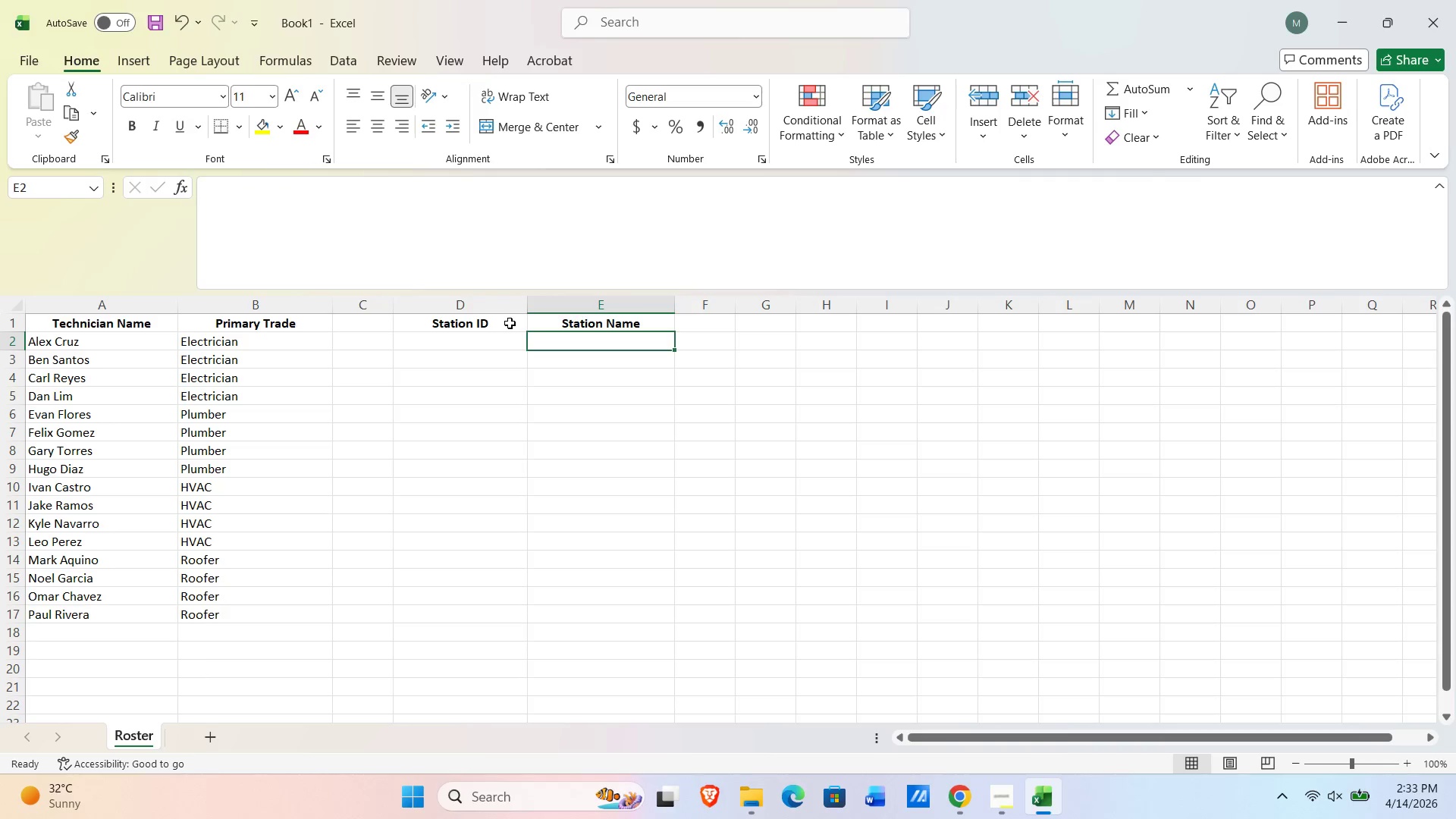 
key(ArrowLeft)
 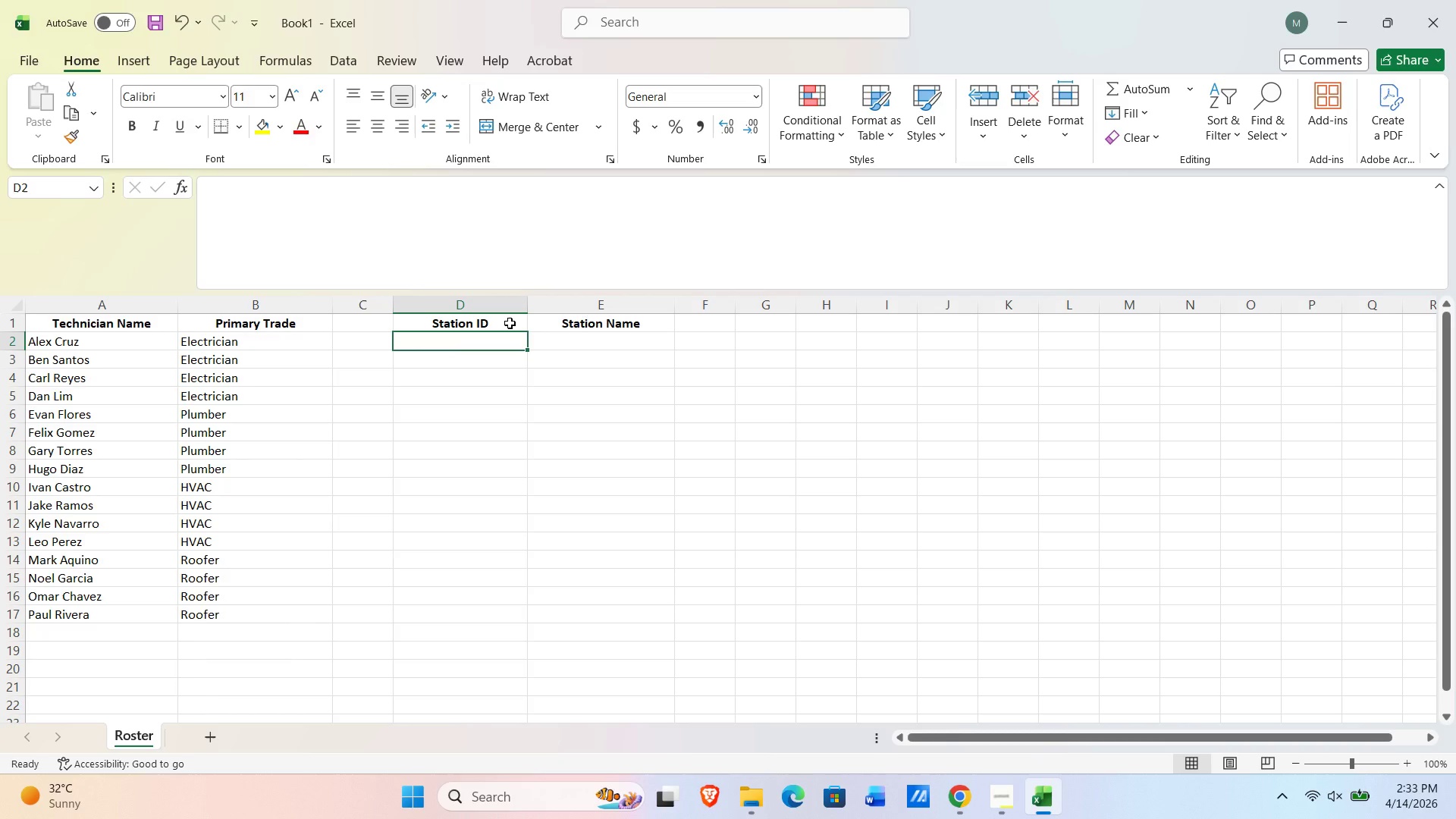 
wait(17.11)
 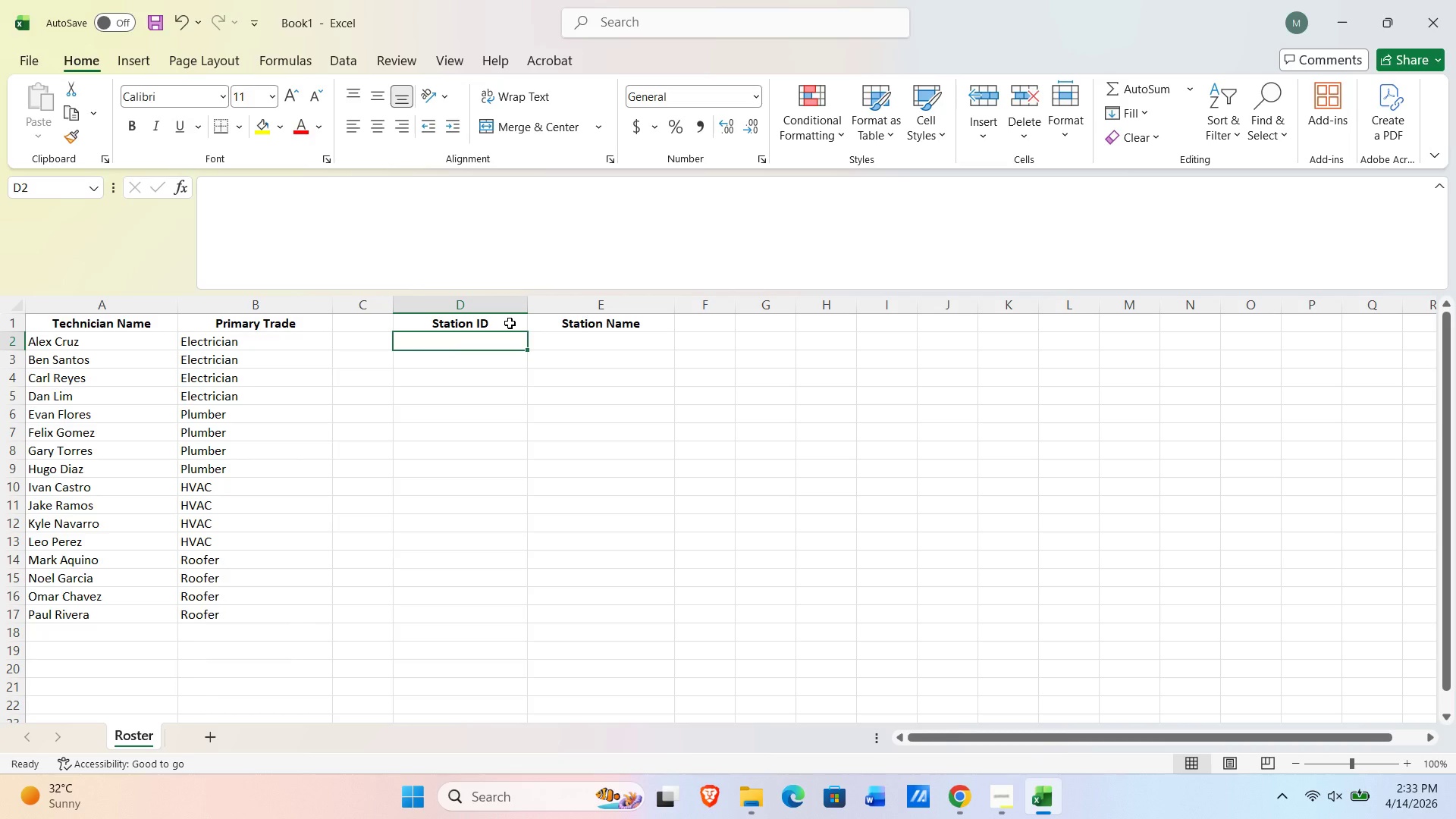 
key(Shift+S)
 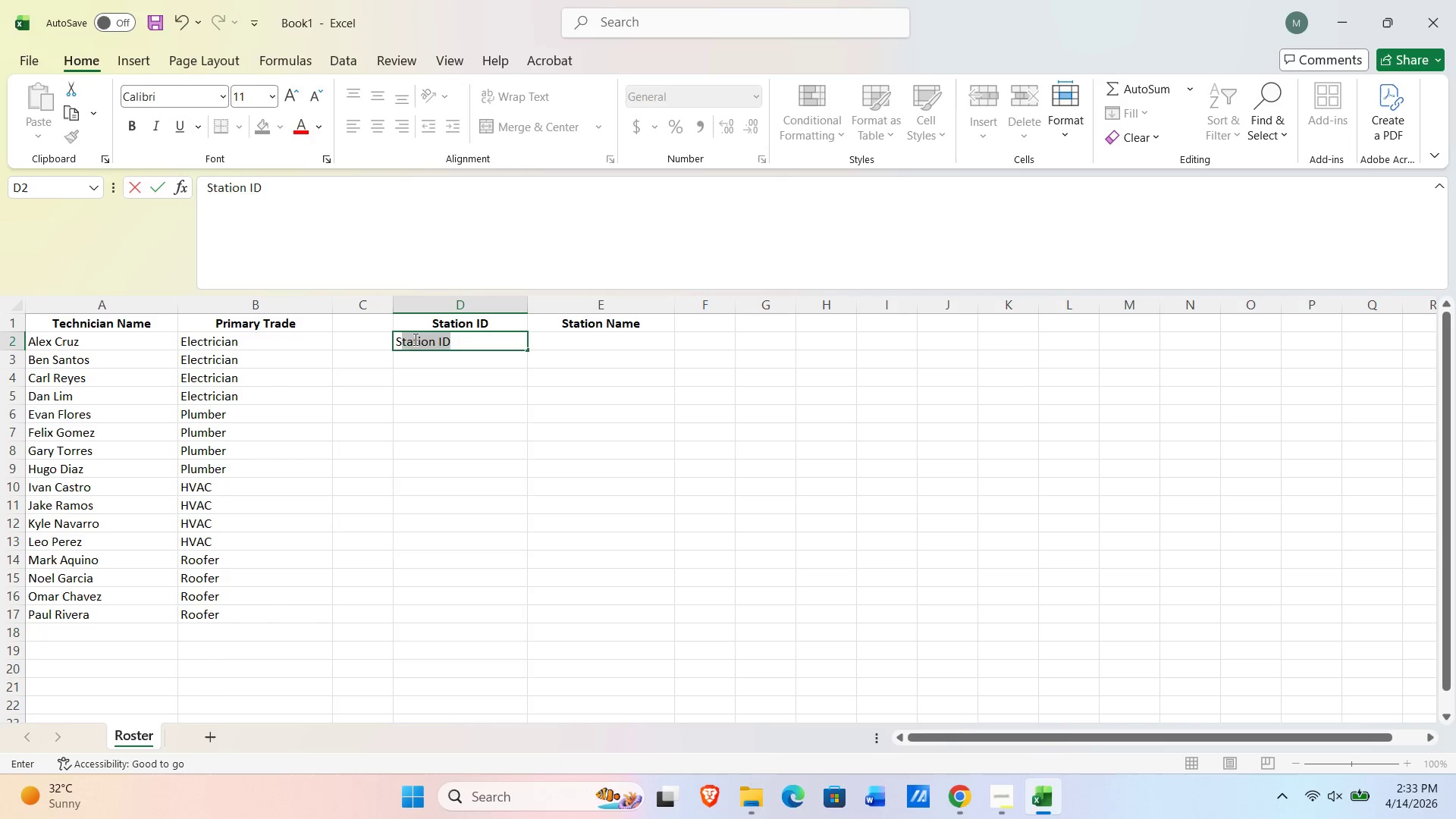 
key(Numpad1)
 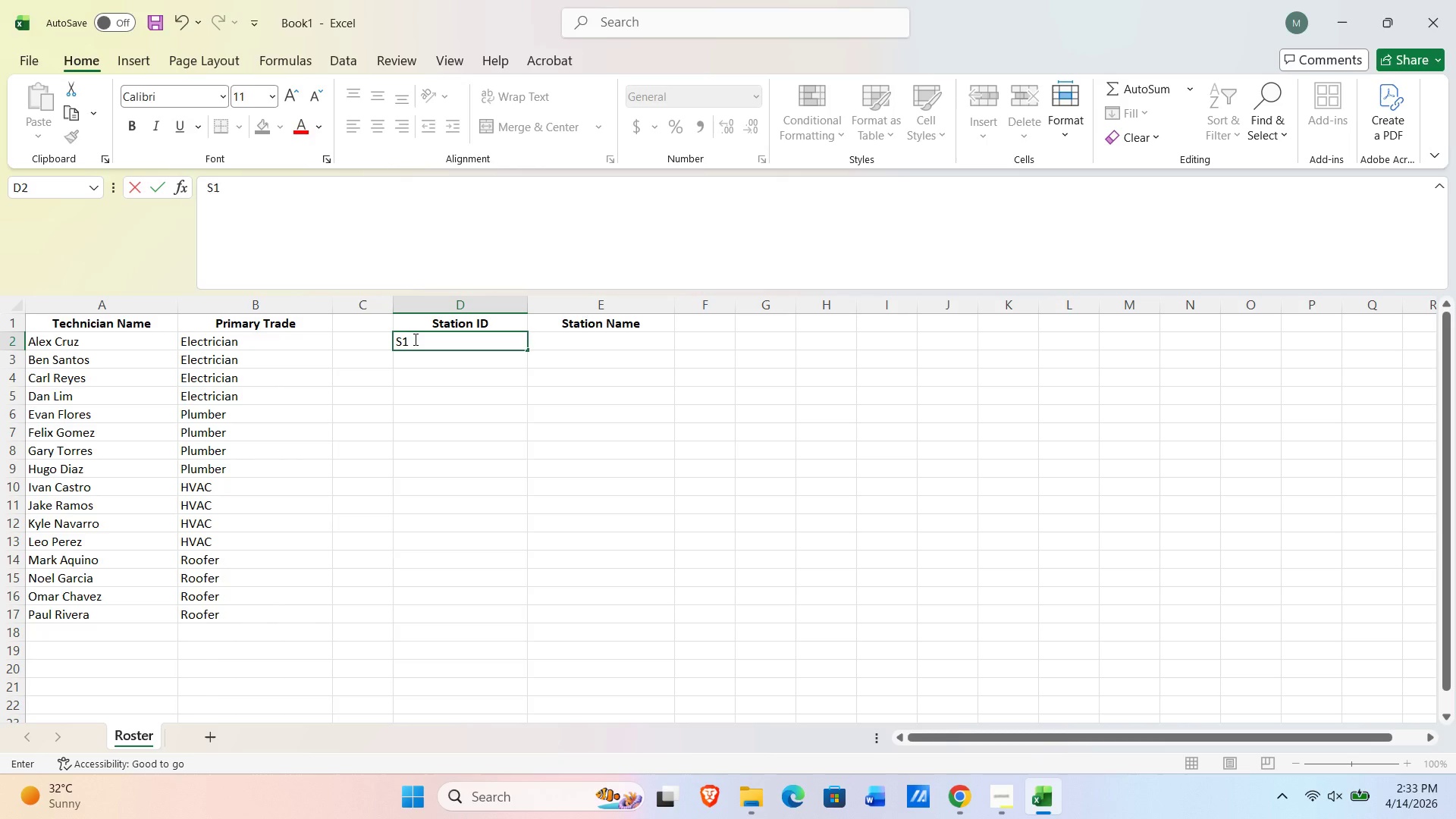 
key(NumpadEnter)
 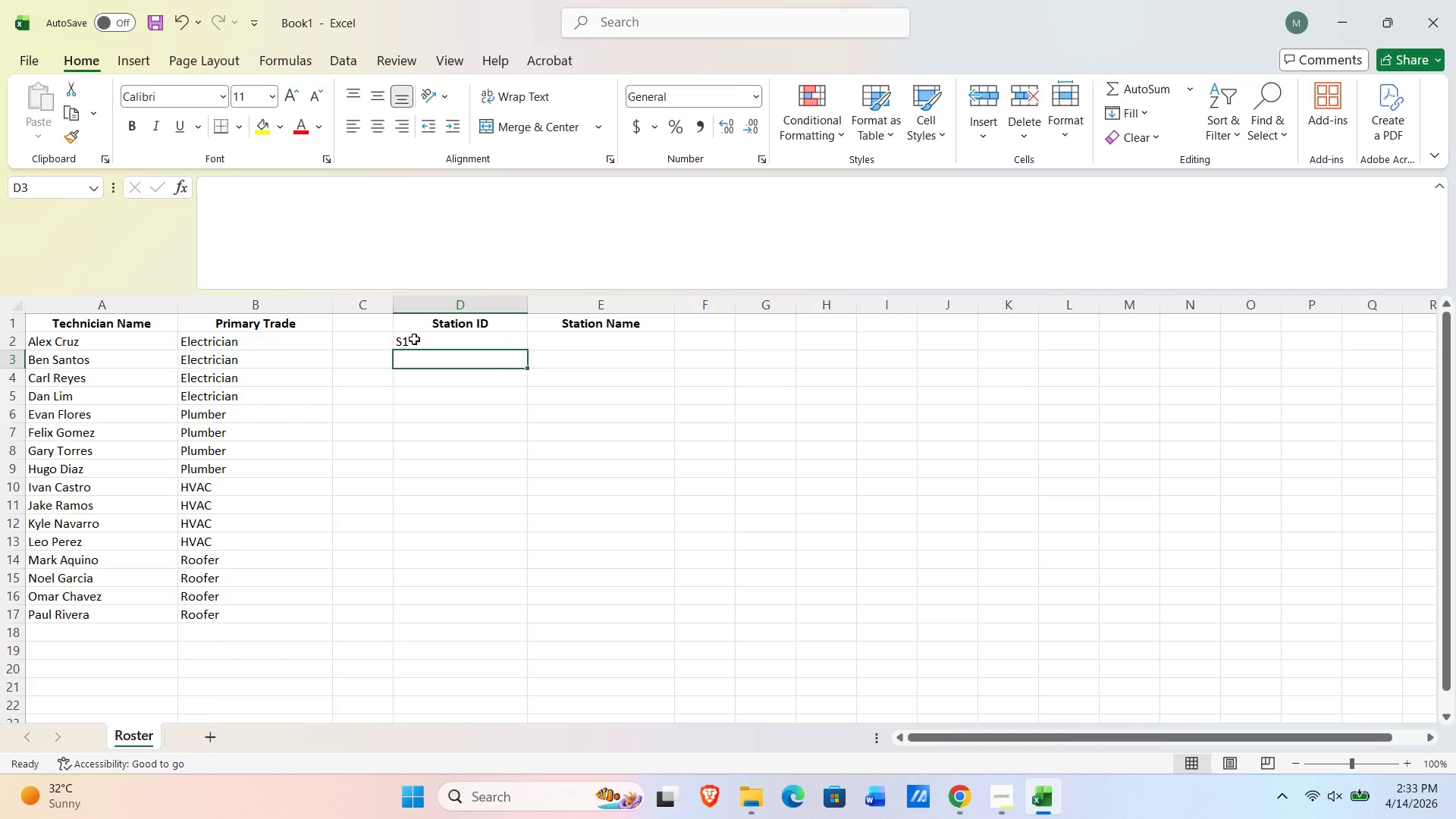 
key(ArrowUp)
 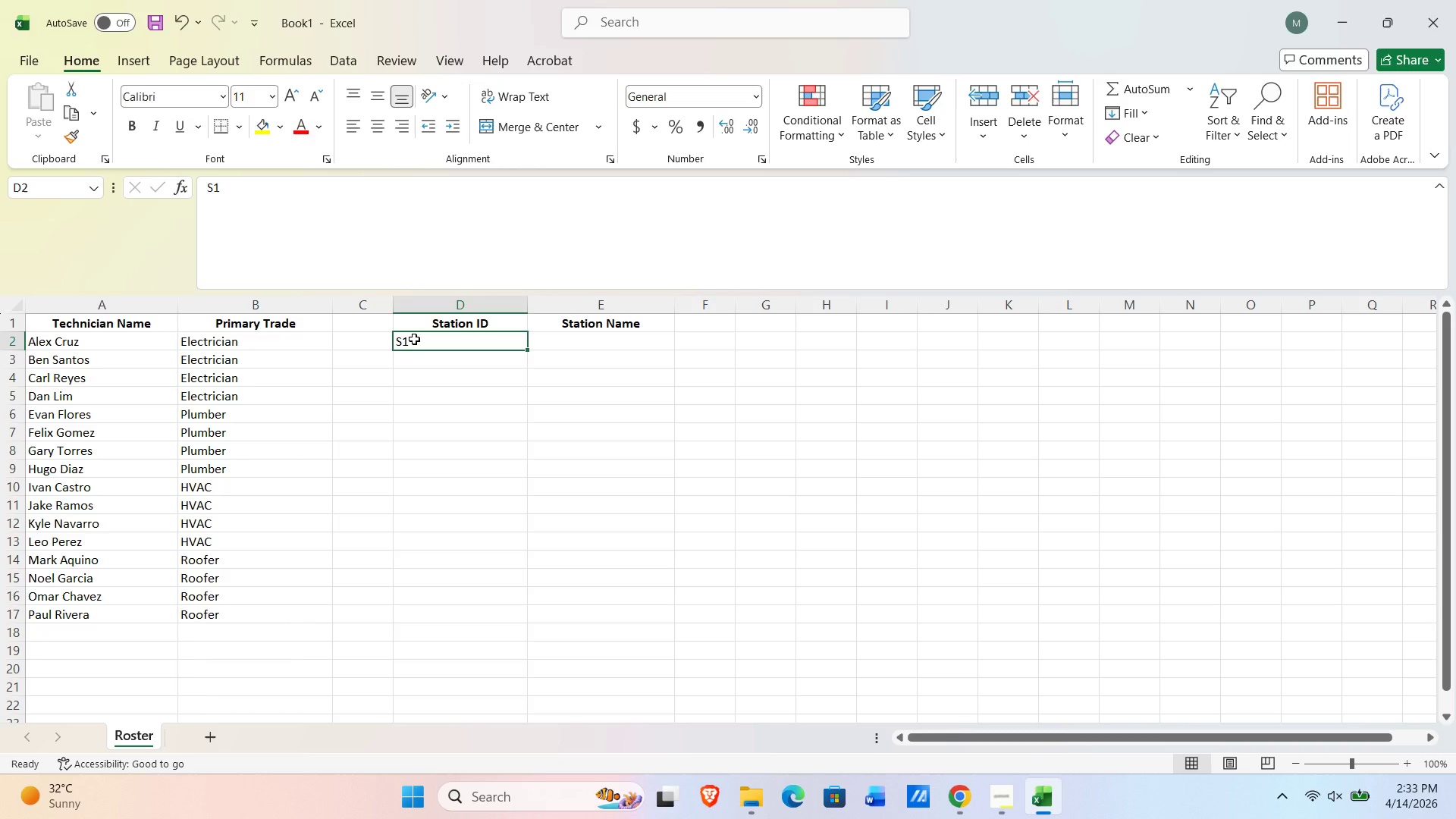 
key(ArrowLeft)
 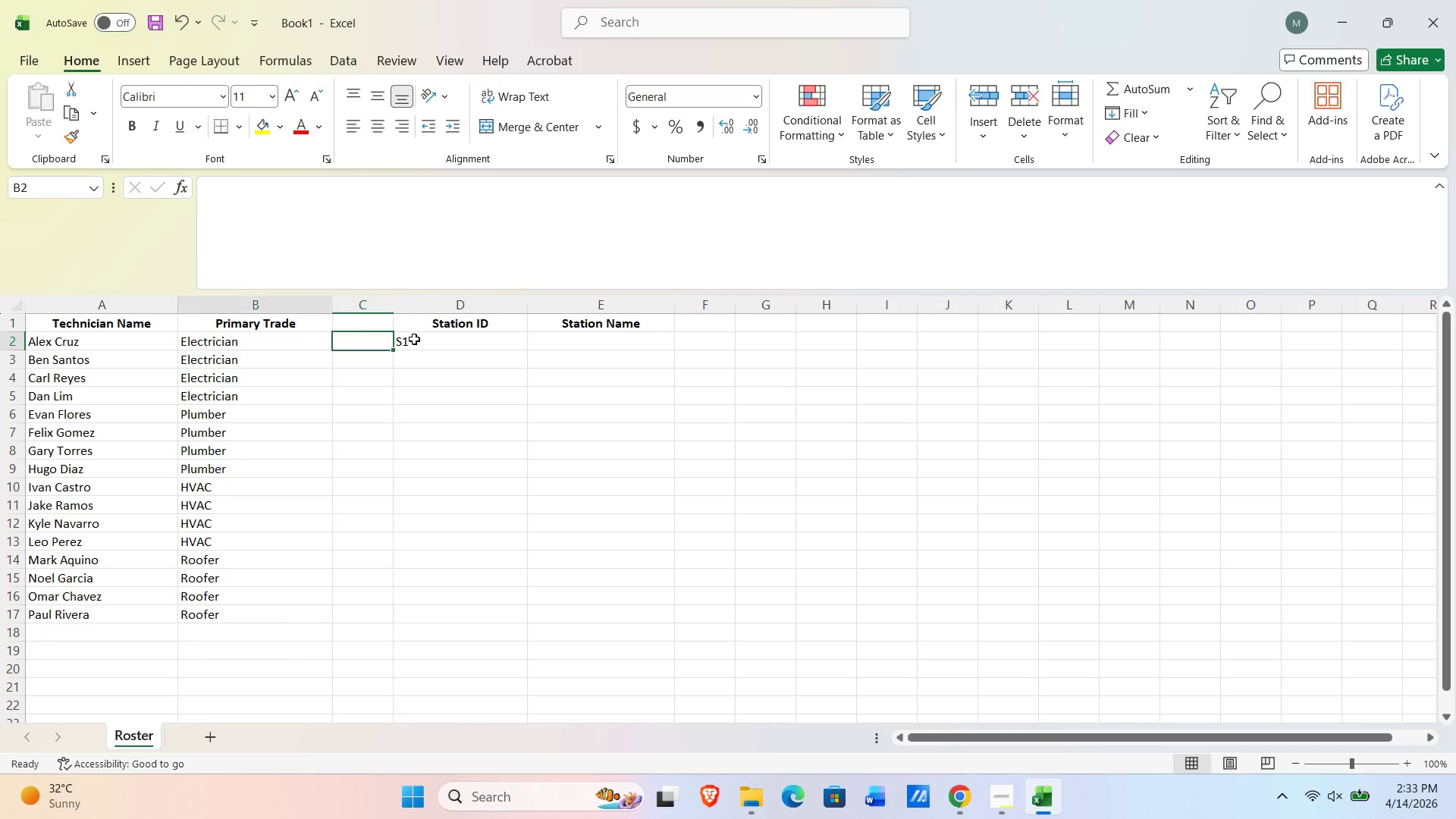 
key(ArrowLeft)
 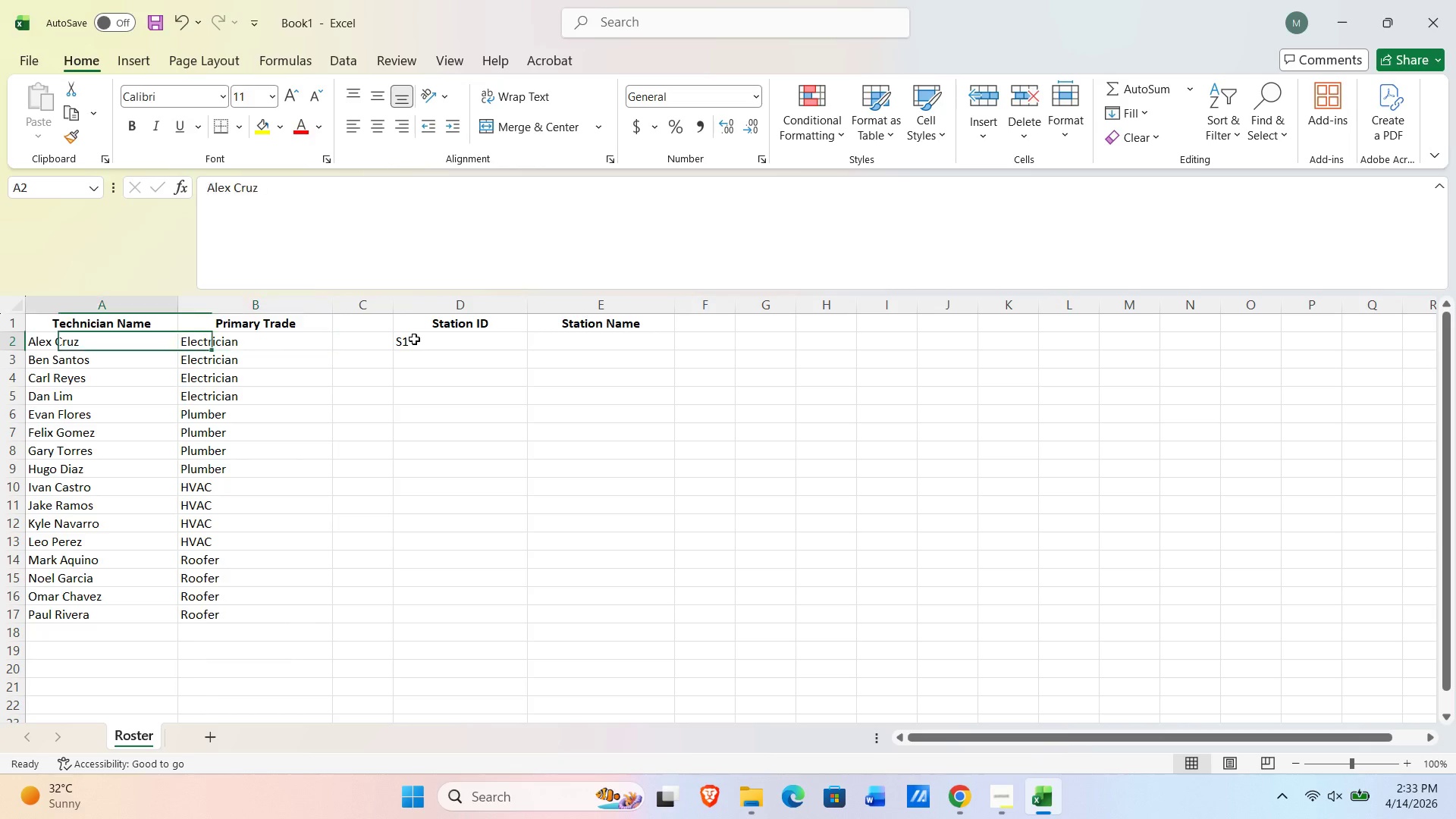 
key(ArrowLeft)
 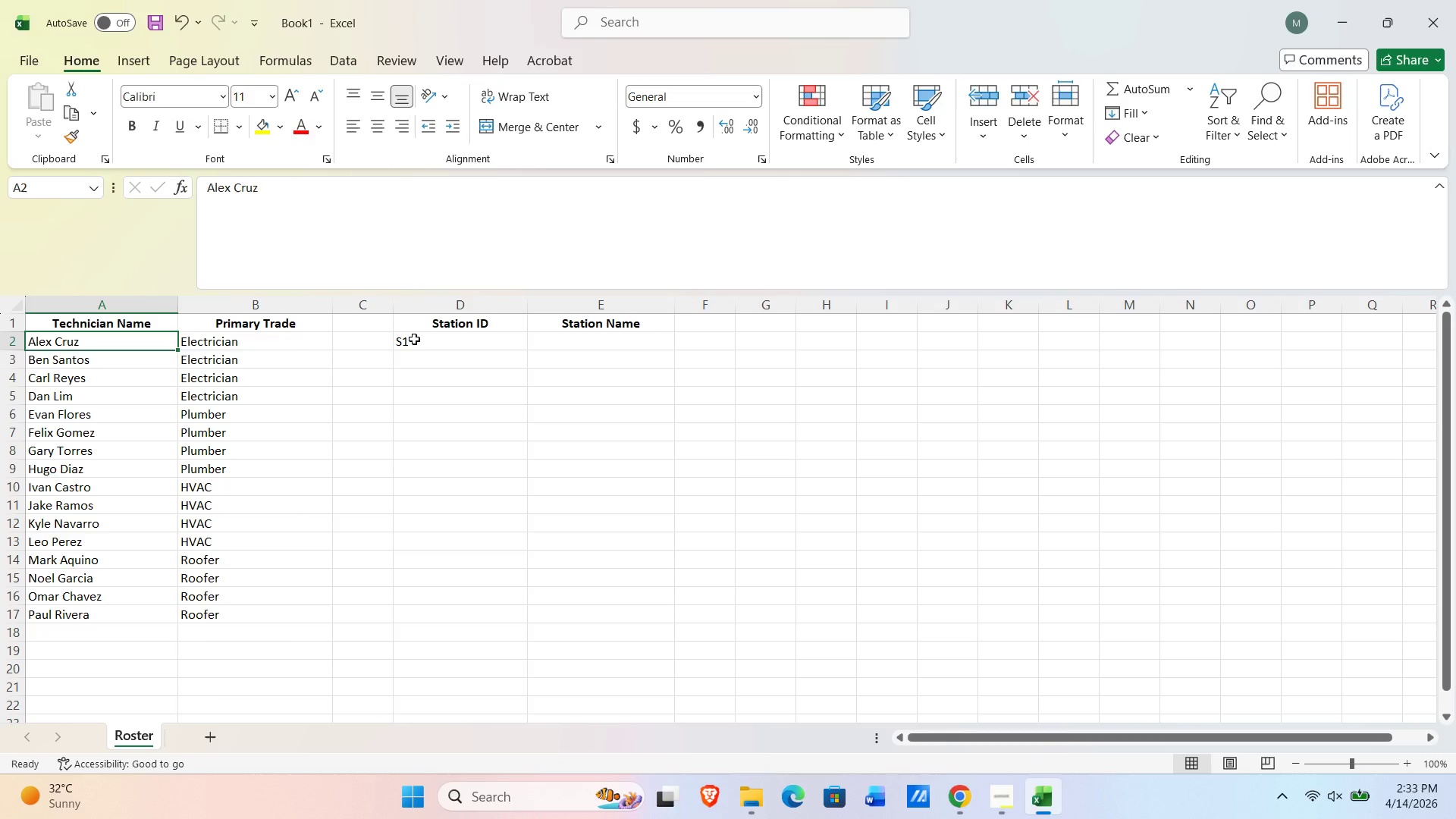 
key(ArrowLeft)
 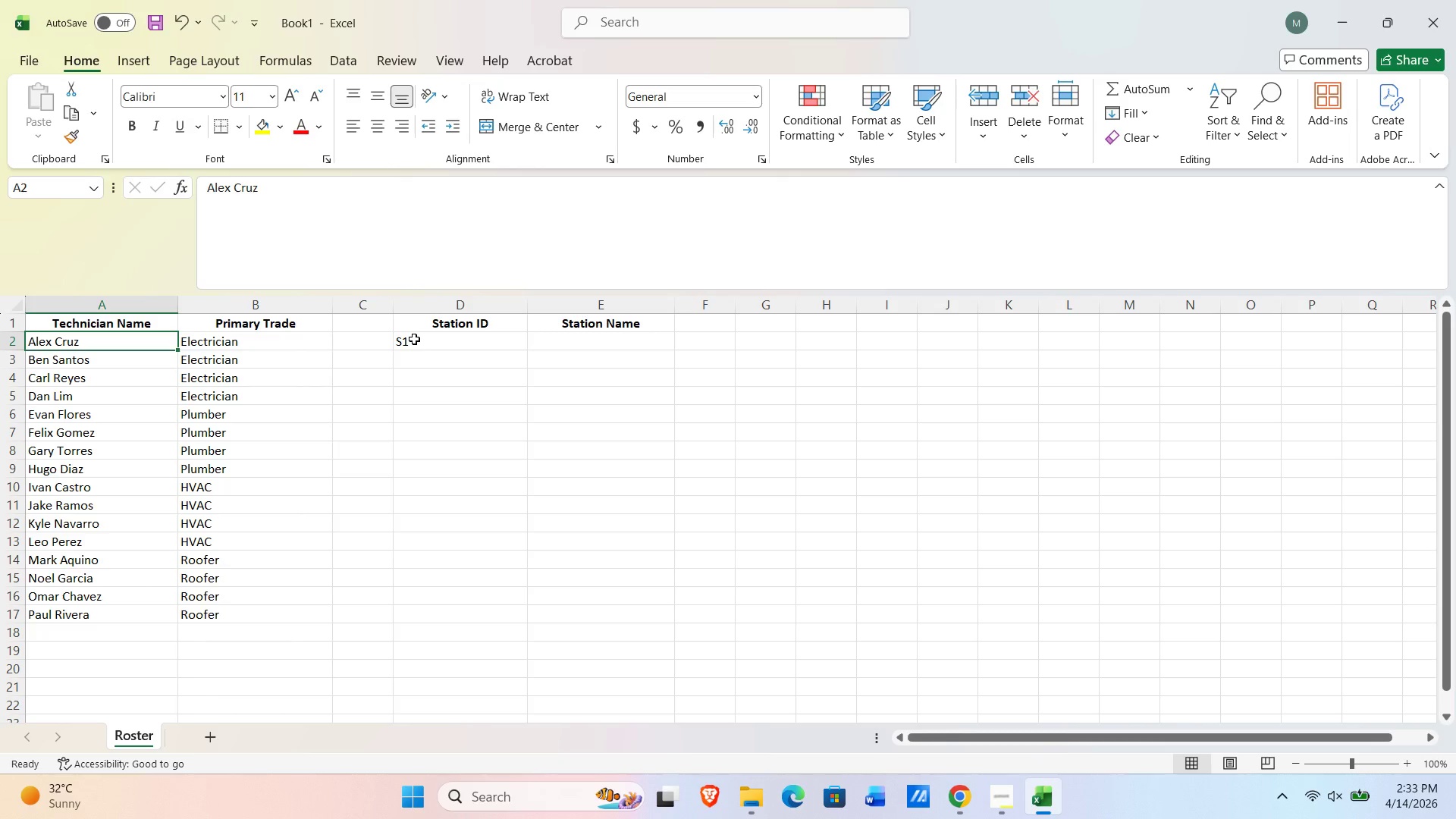 
key(Shift+ArrowRight)
 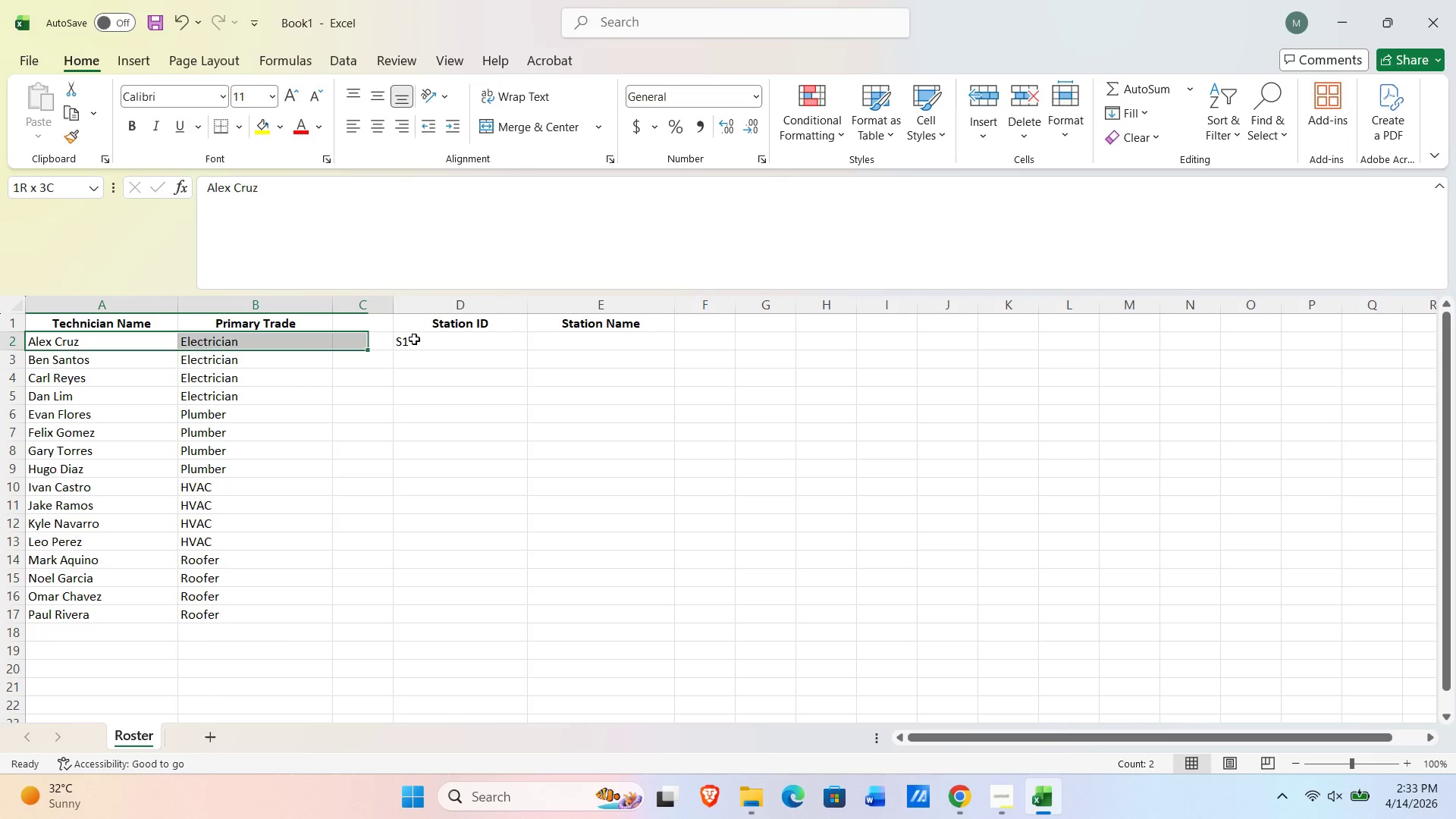 
key(Shift+ArrowRight)
 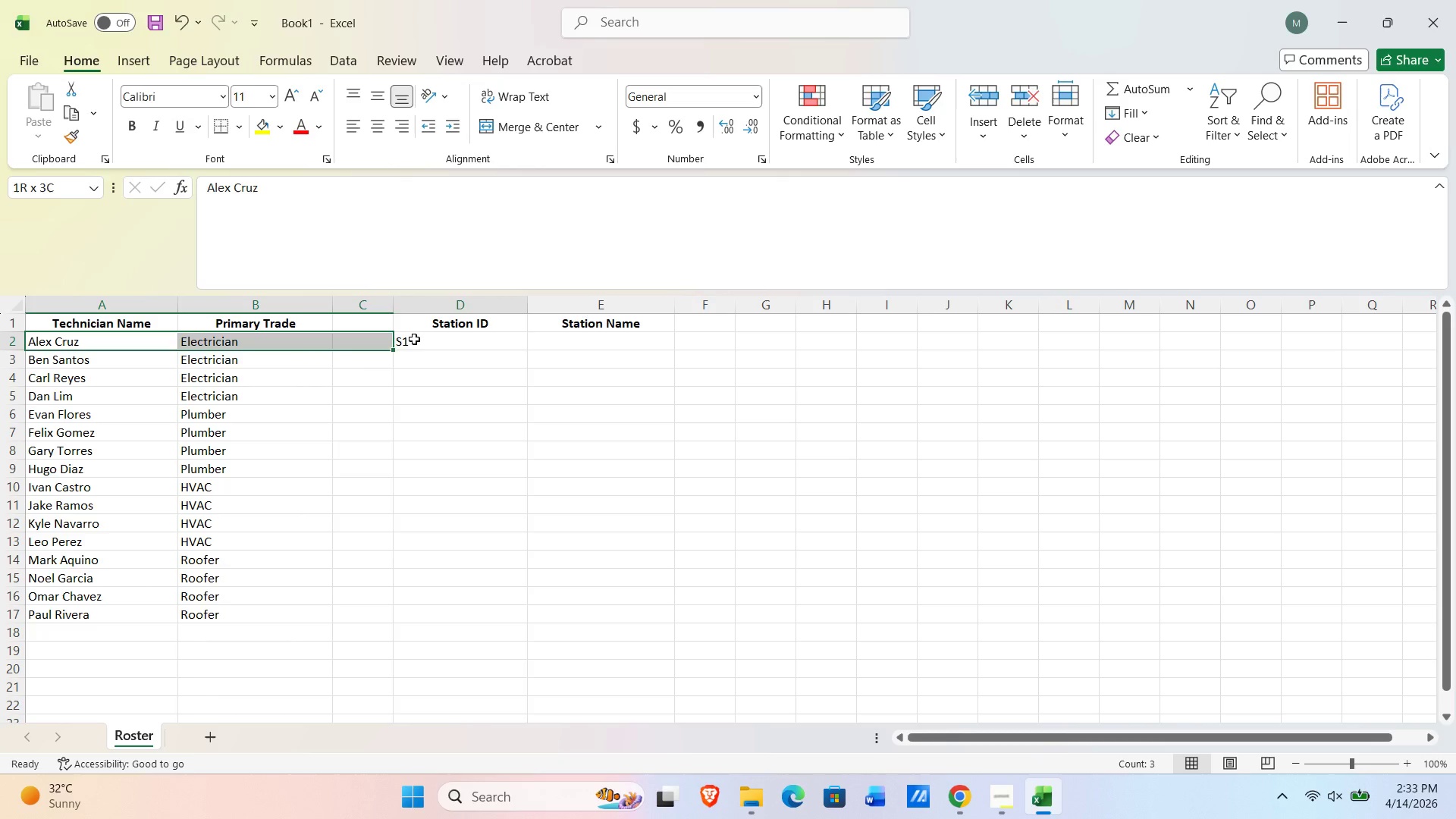 
key(Shift+ArrowRight)
 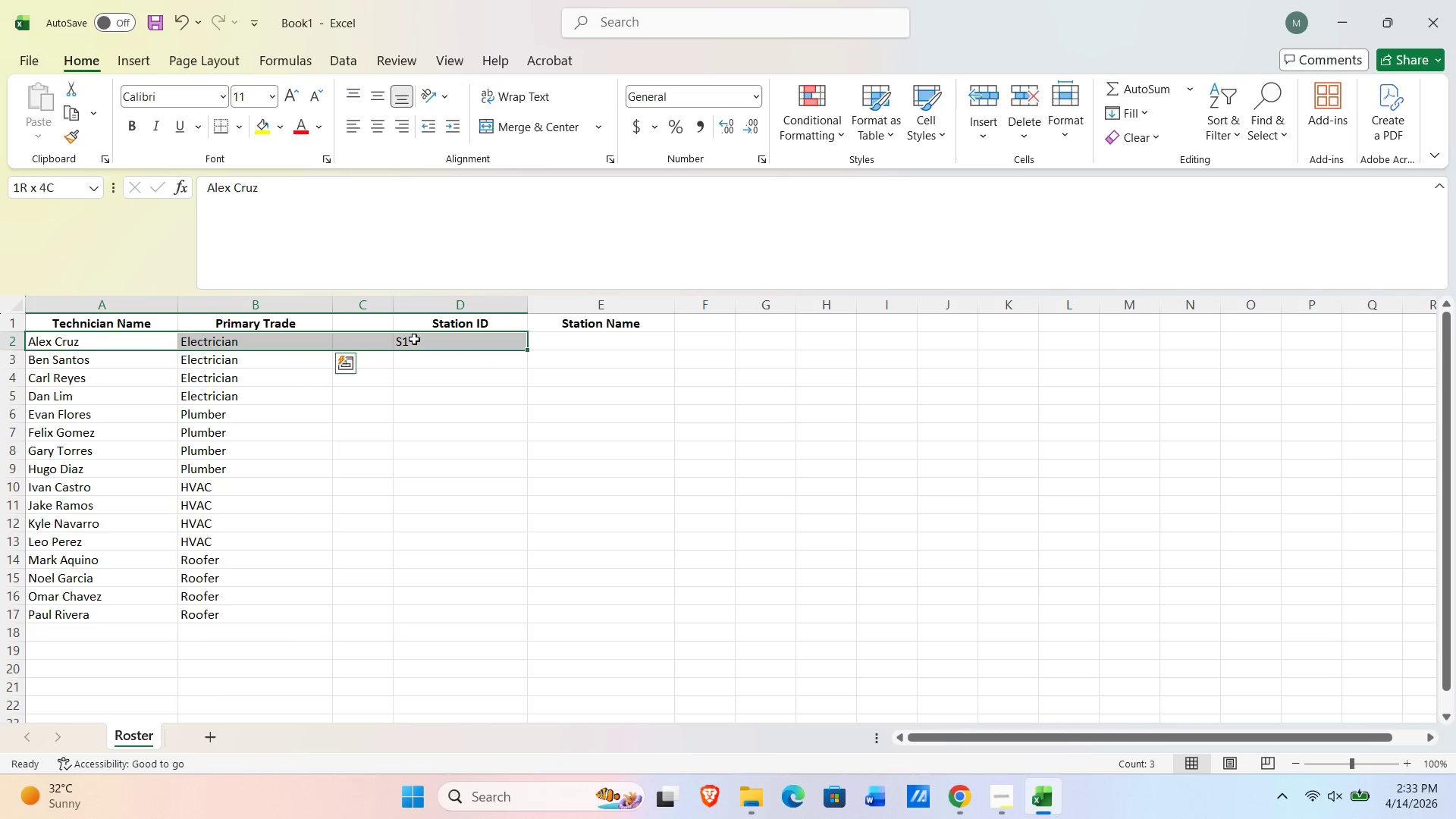 
key(Shift+ArrowRight)
 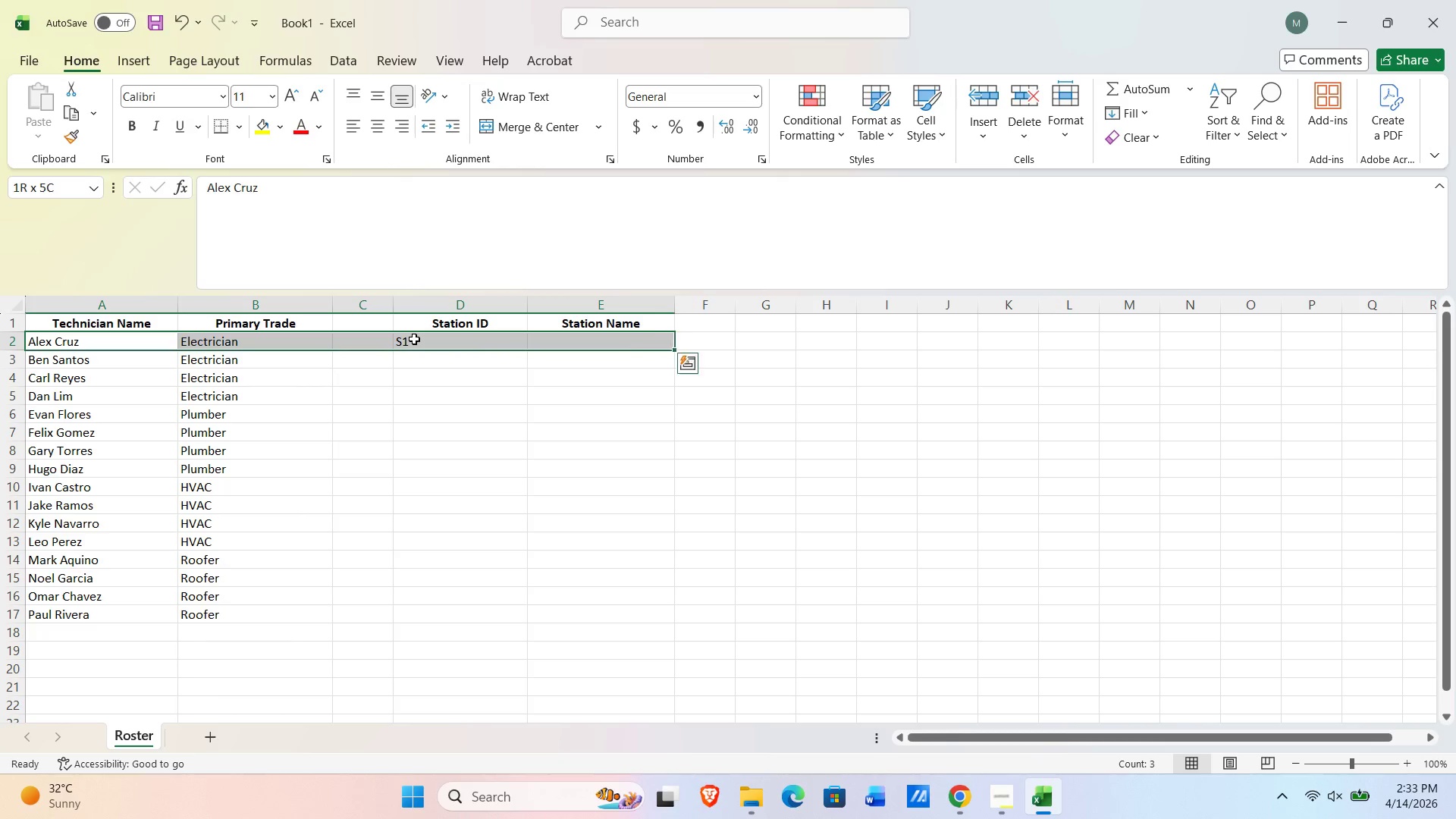 
key(Shift+ArrowDown)
 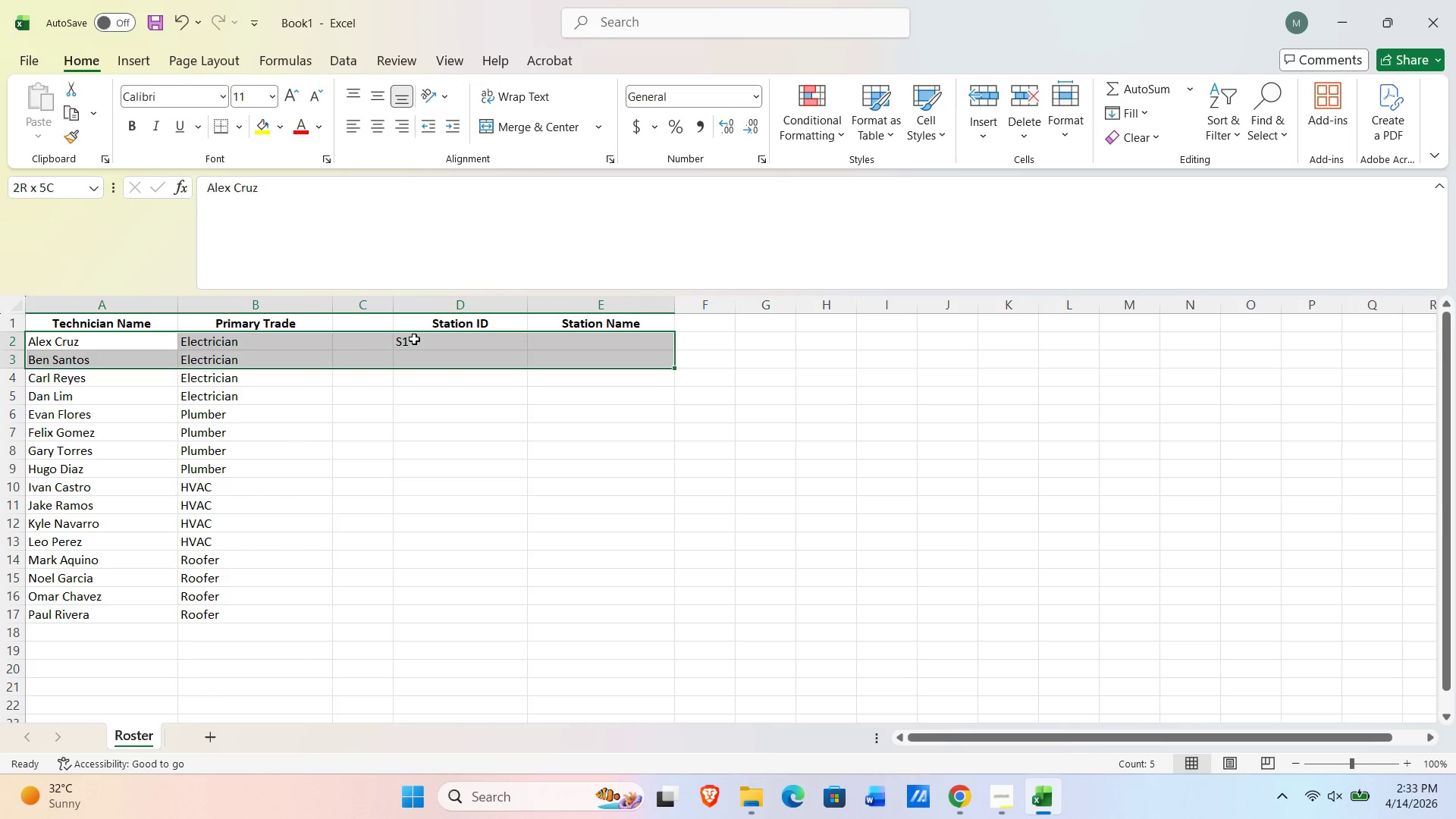 
key(Shift+ArrowDown)
 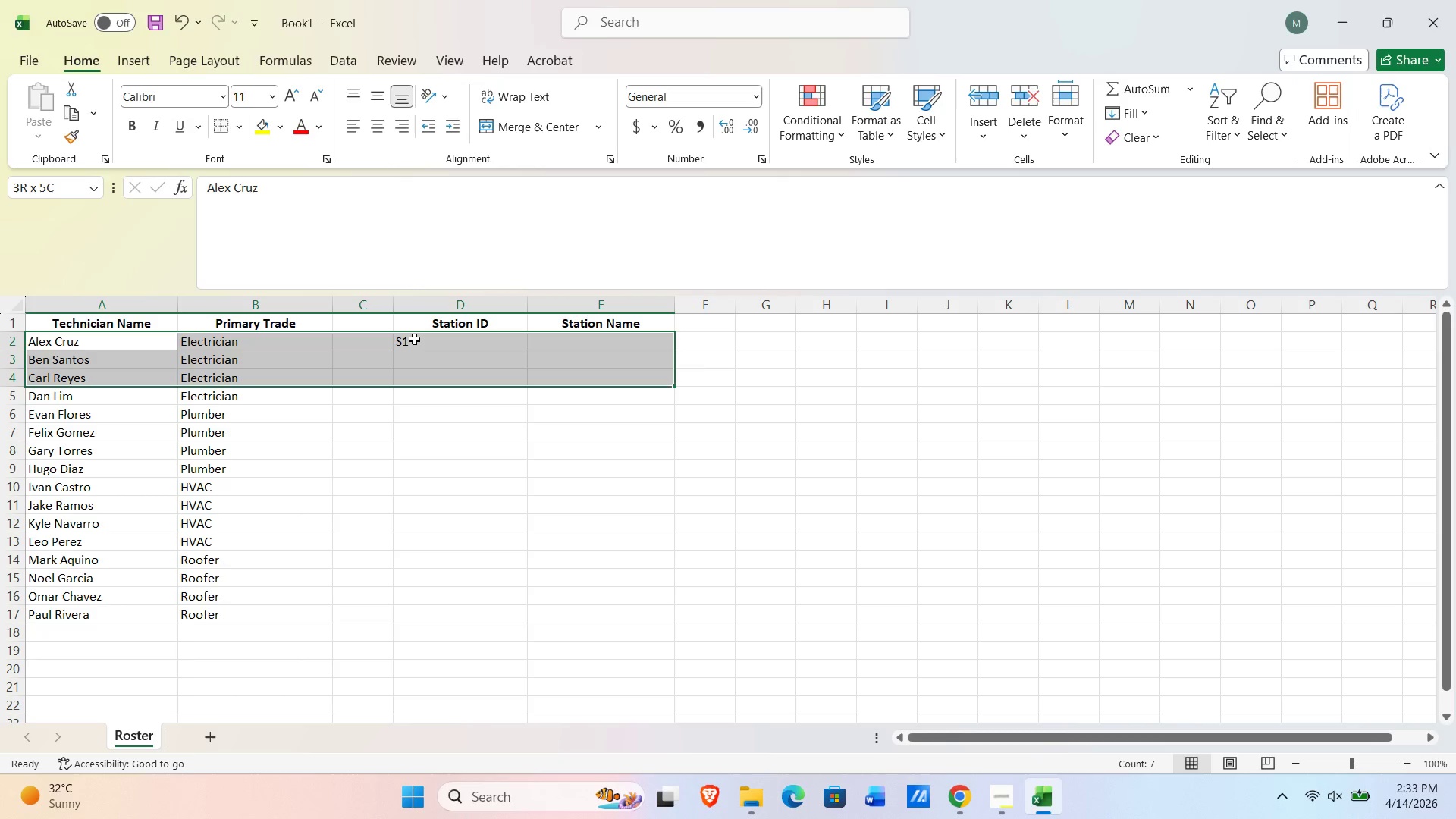 
key(Control+Shift+ControlLeft)
 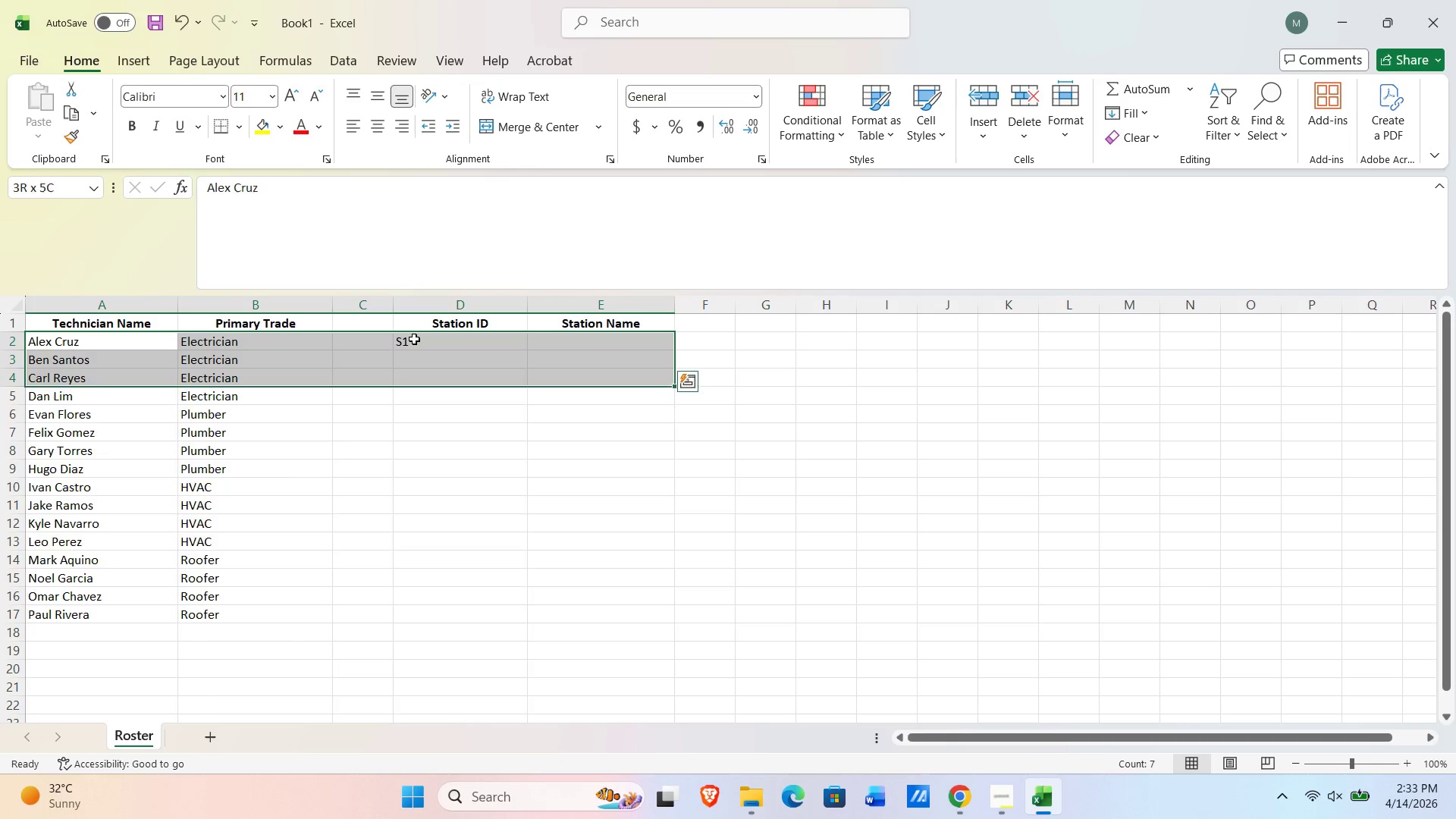 
key(Control+Shift+ArrowDown)
 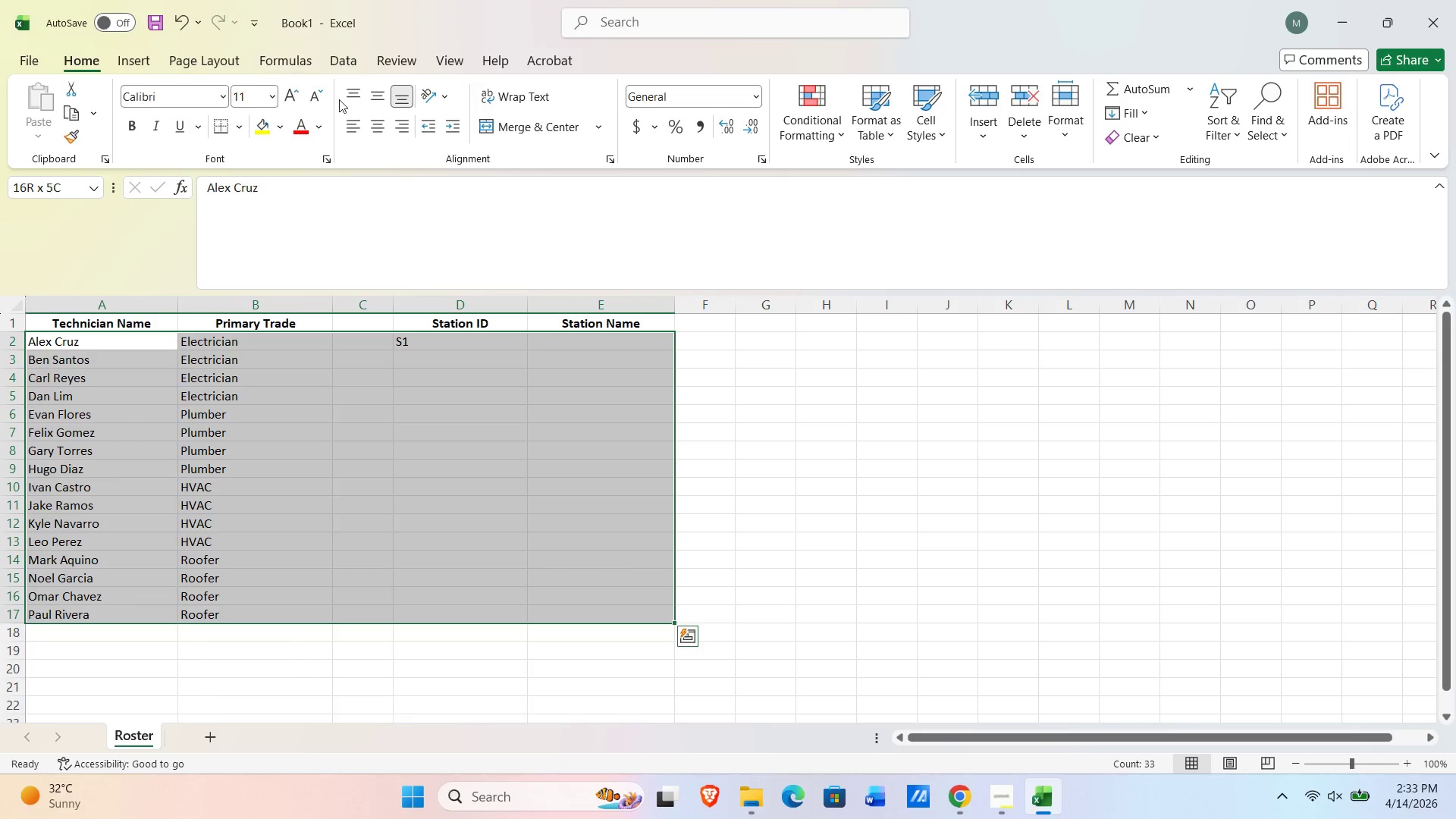 
left_click([369, 126])
 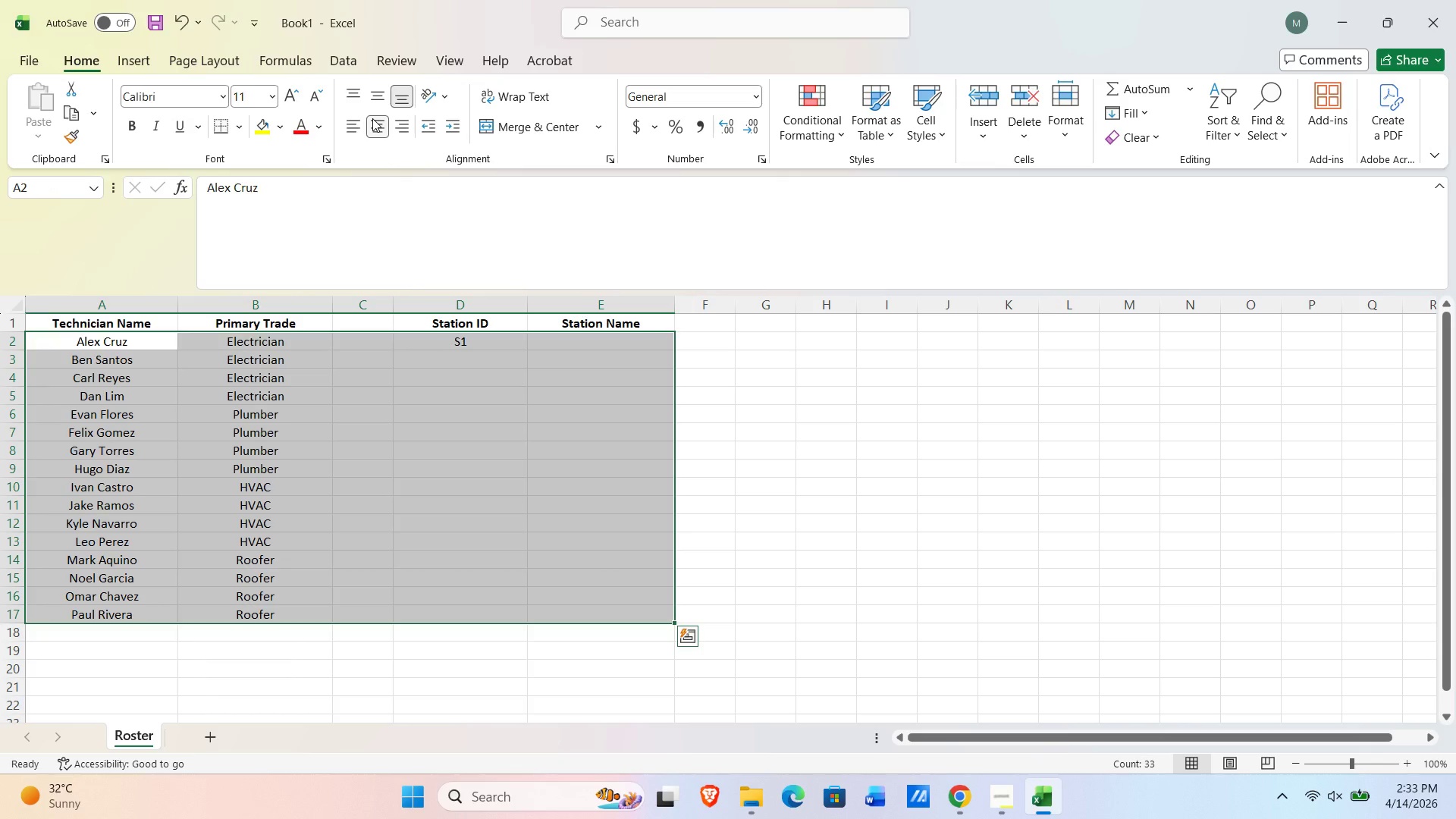 
key(ArrowRight)
 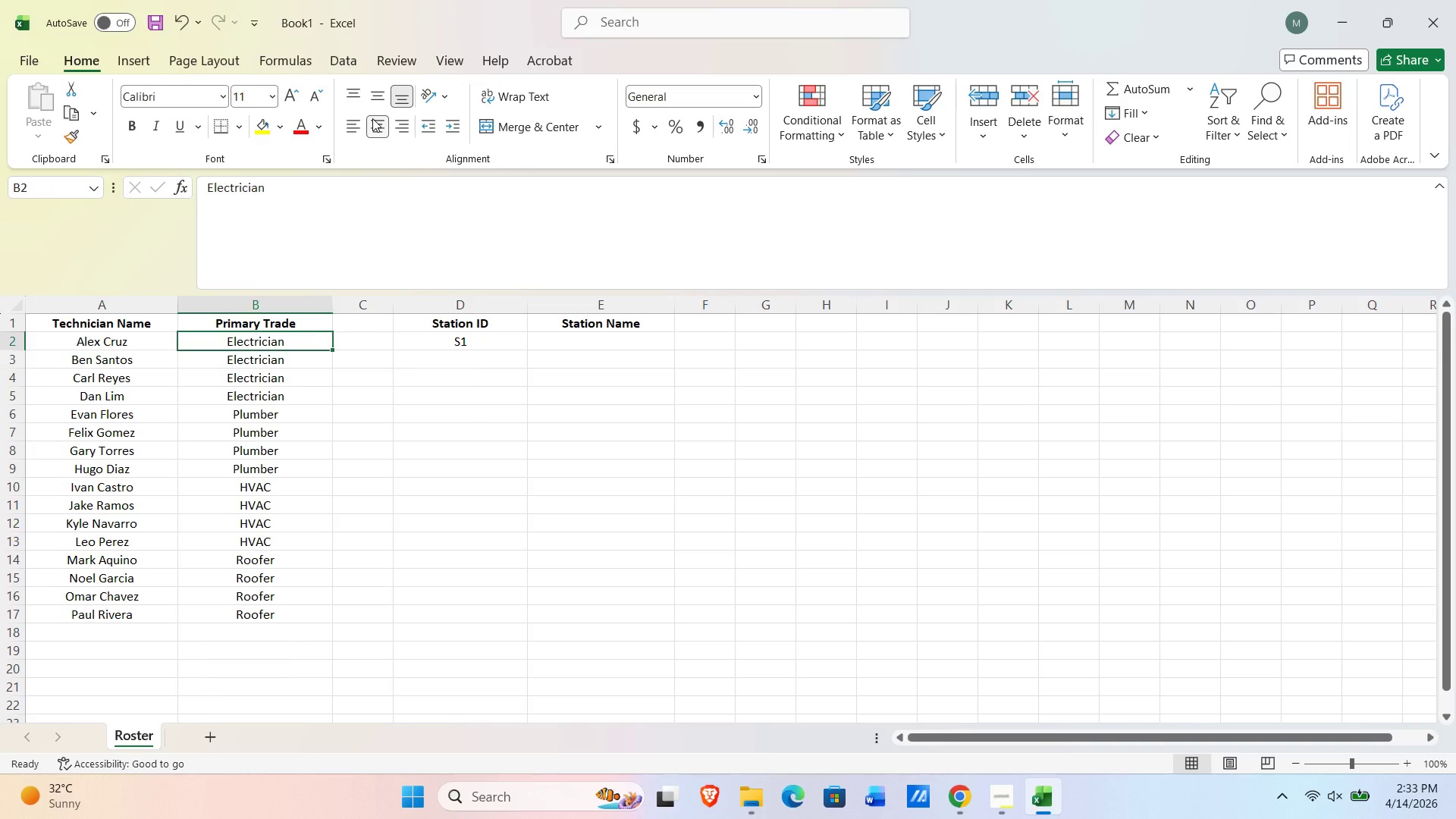 
key(ArrowRight)
 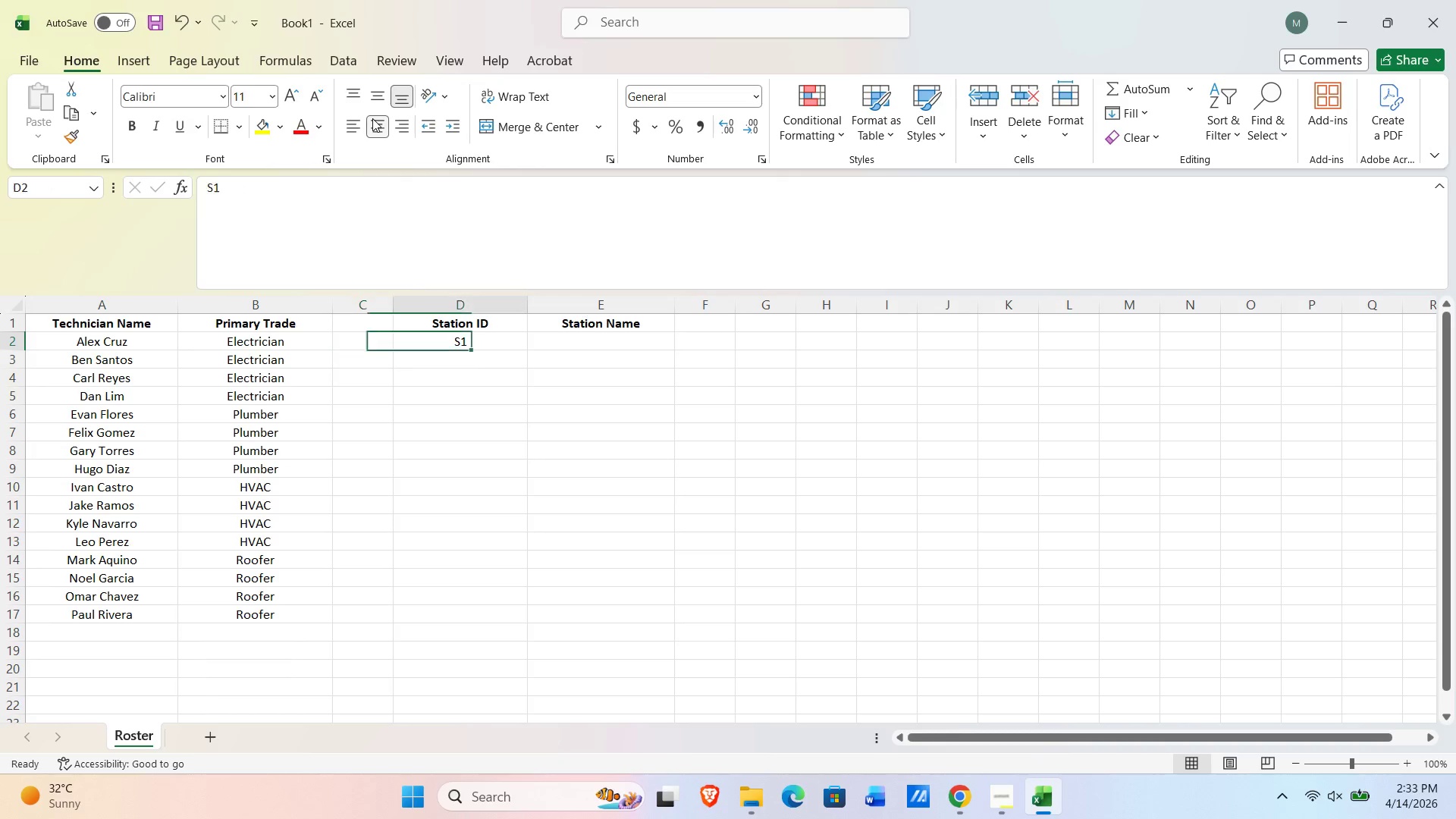 
key(ArrowRight)
 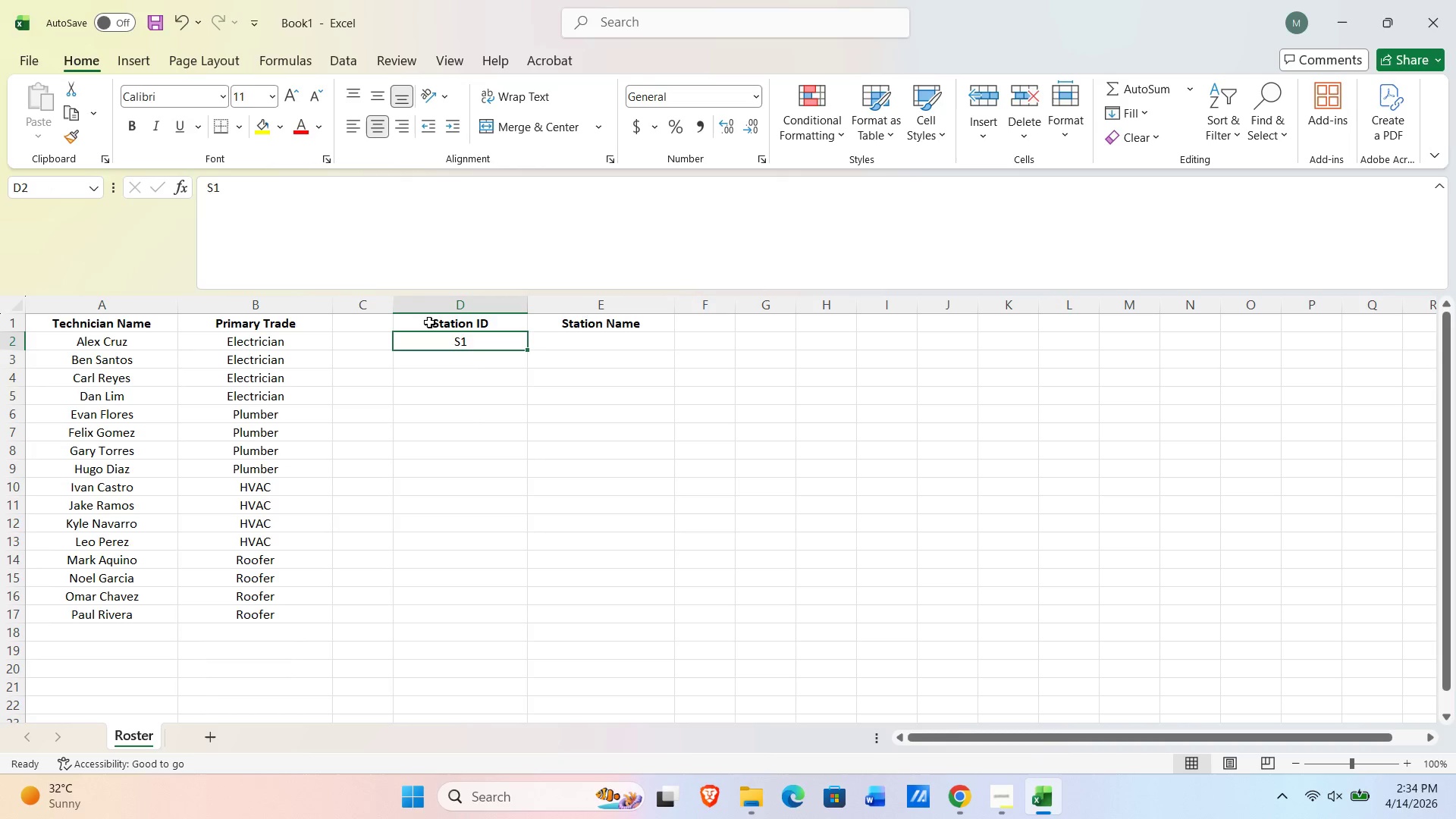 
left_click_drag(start_coordinate=[529, 351], to_coordinate=[528, 401])
 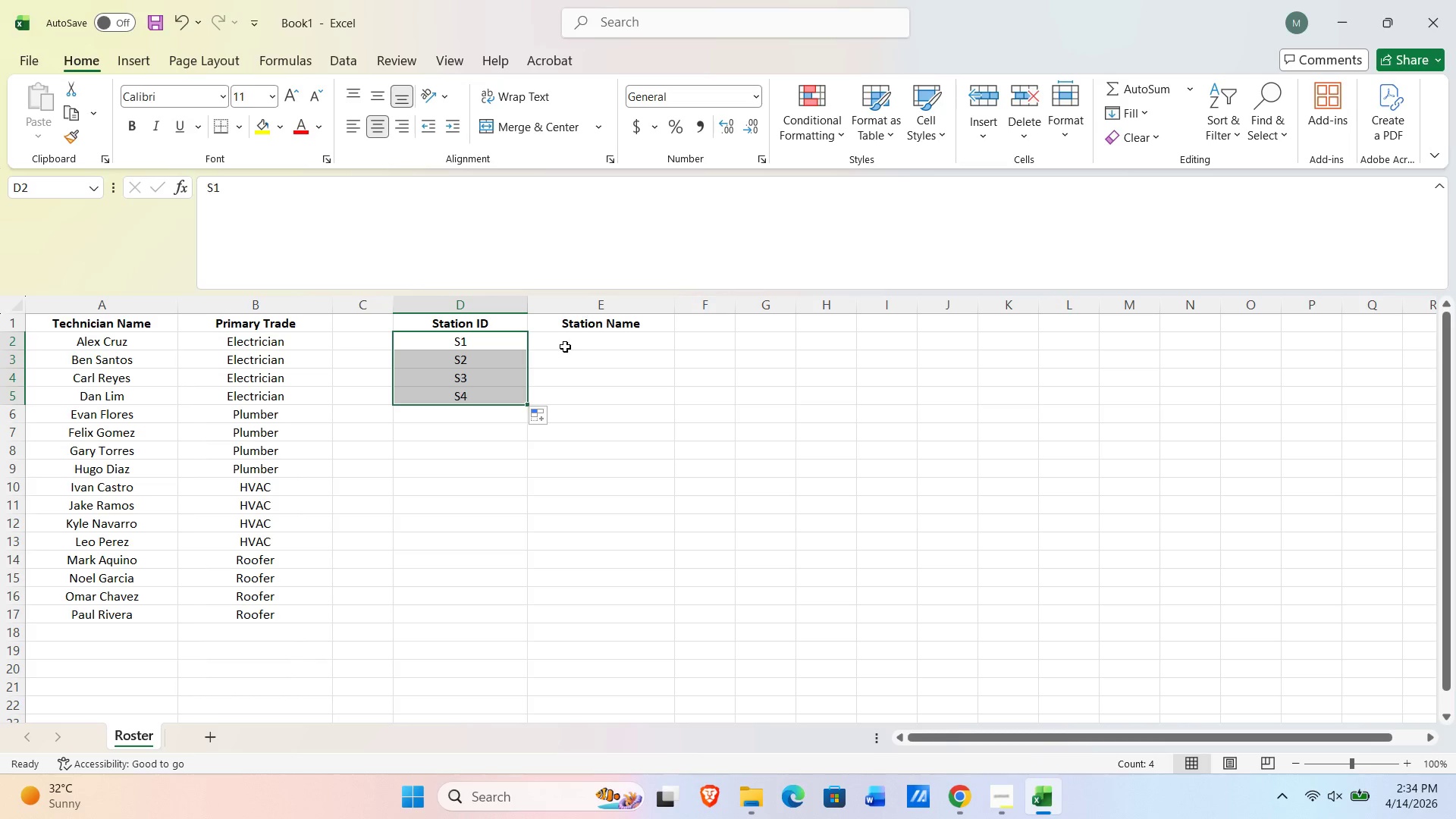 
left_click([565, 347])
 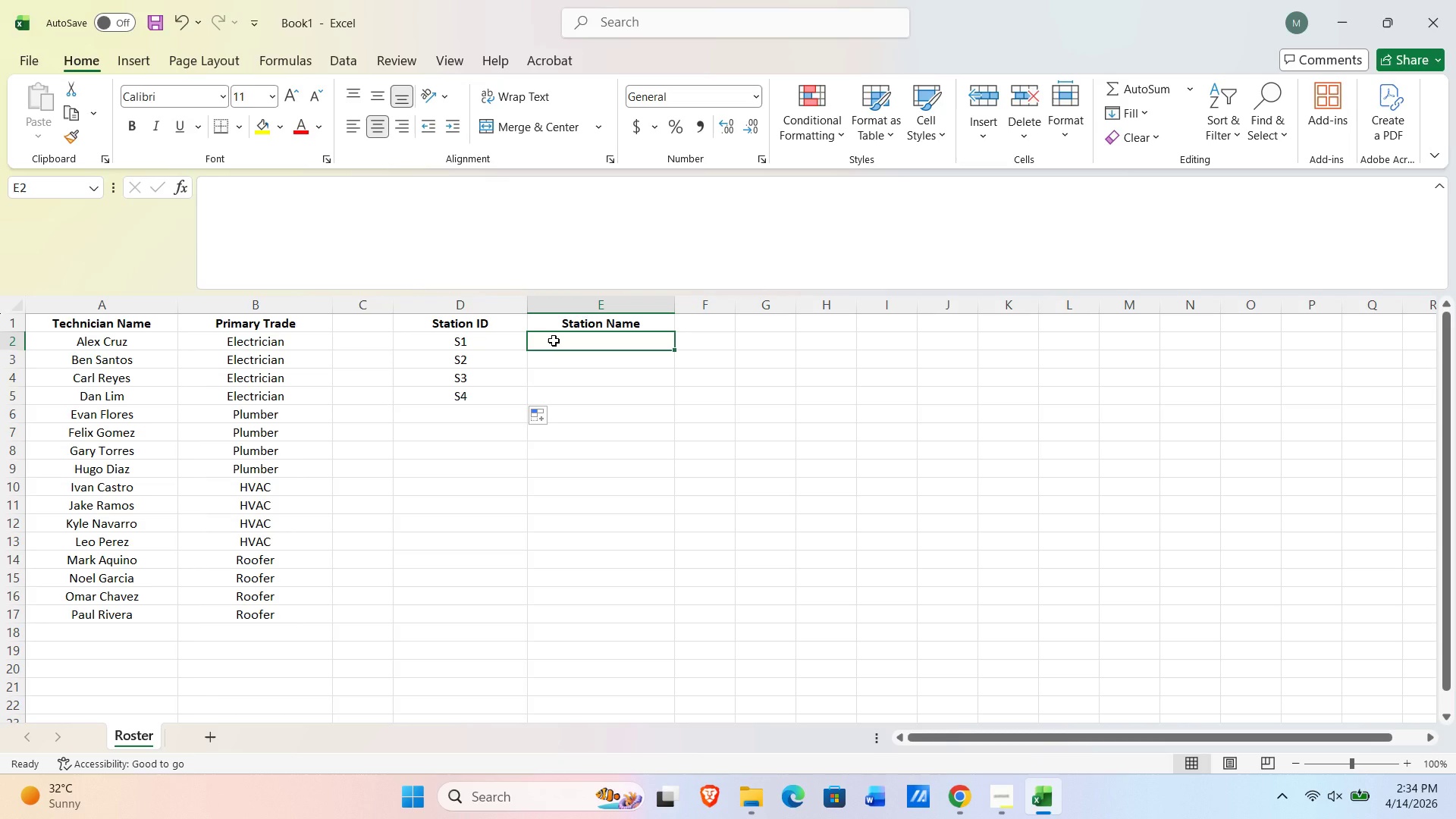 
wait(8.0)
 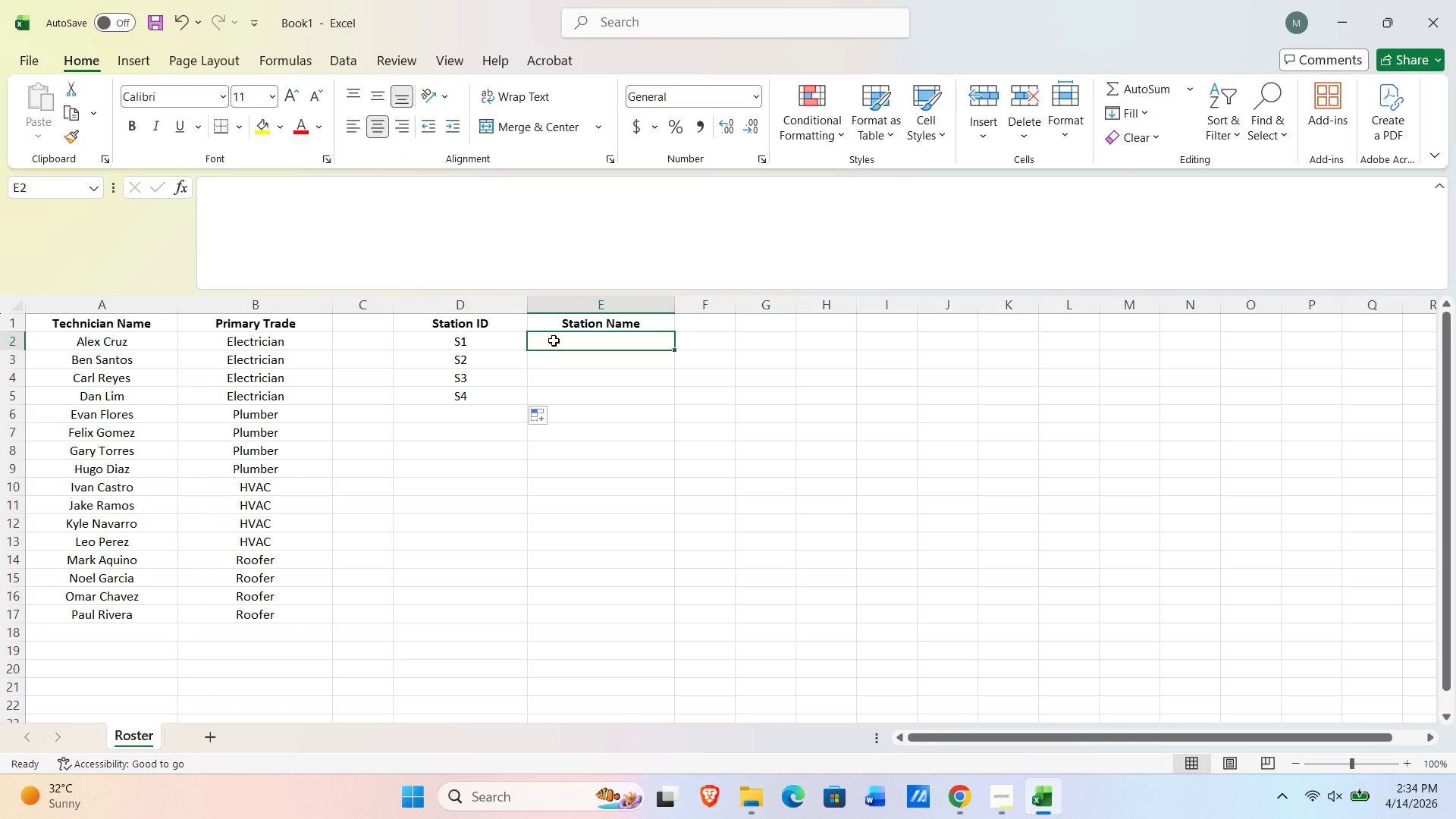 
type(High )
key(Backspace)
type(-Voltage Safte)
key(Backspace)
key(Backspace)
type(ety)
key(NumpadEnter)
 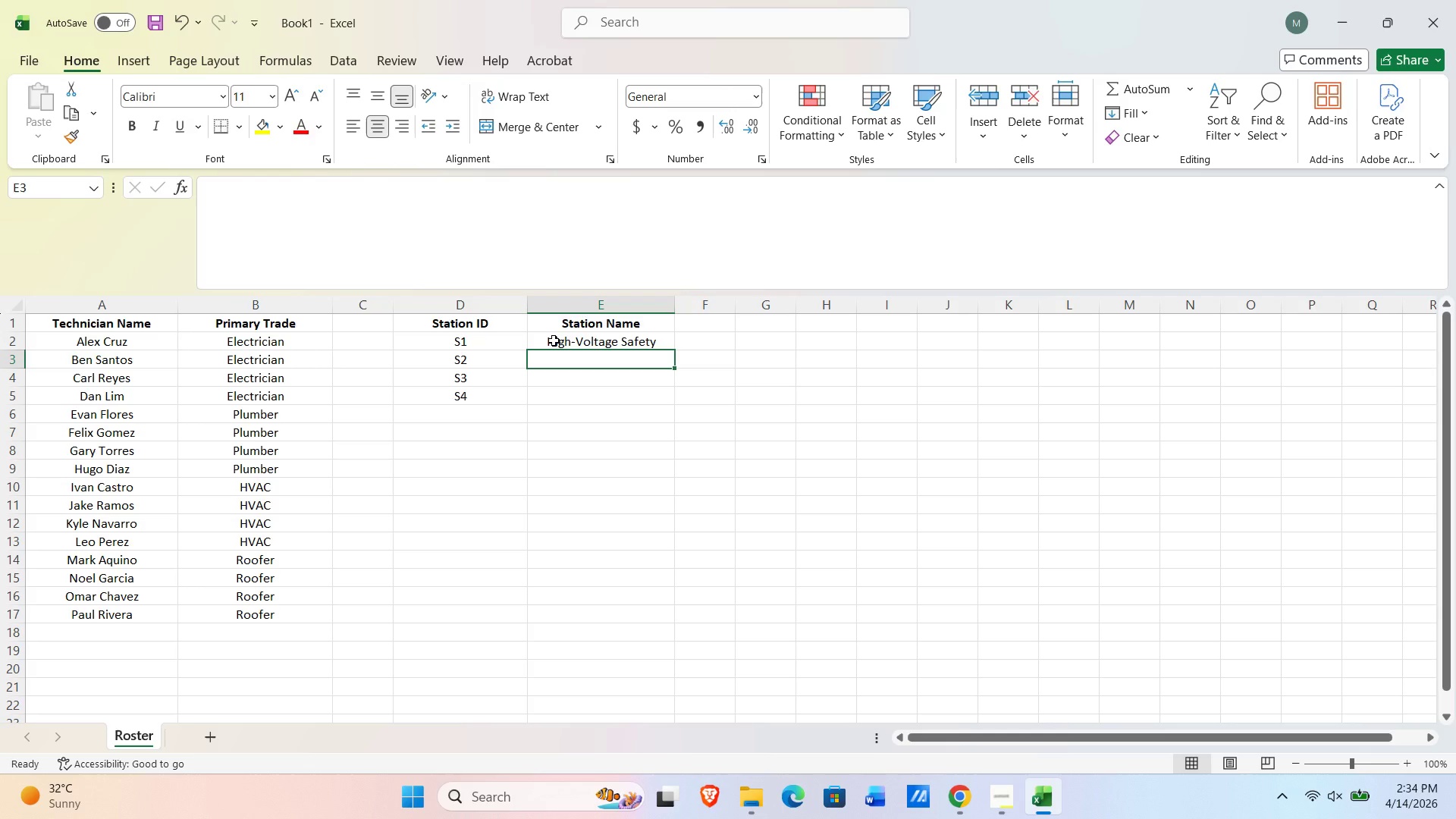 
type(Pipe Pressure Test)
key(NumpadEnter)
type(Industrial )
 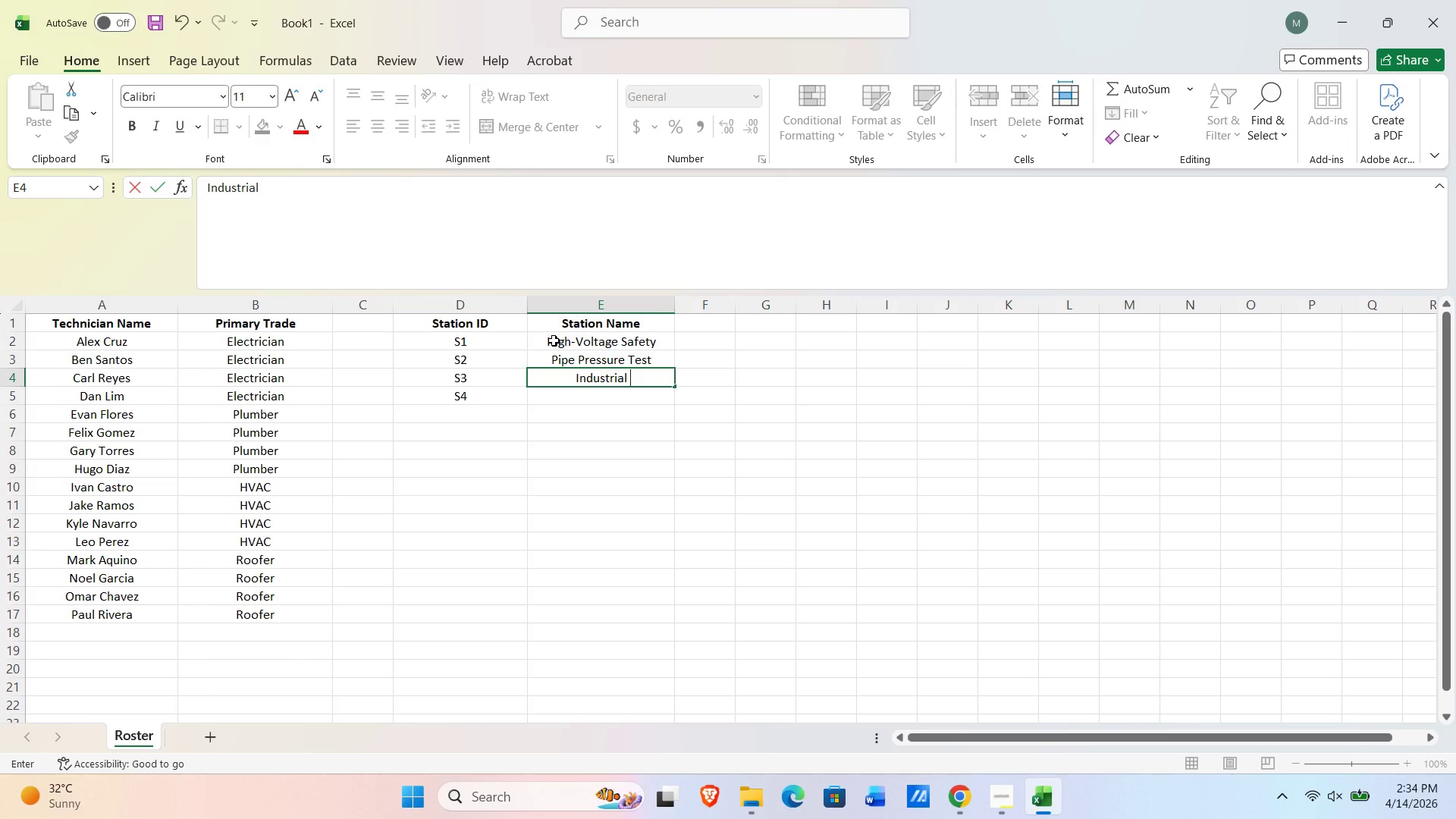 
type(Rigging)
 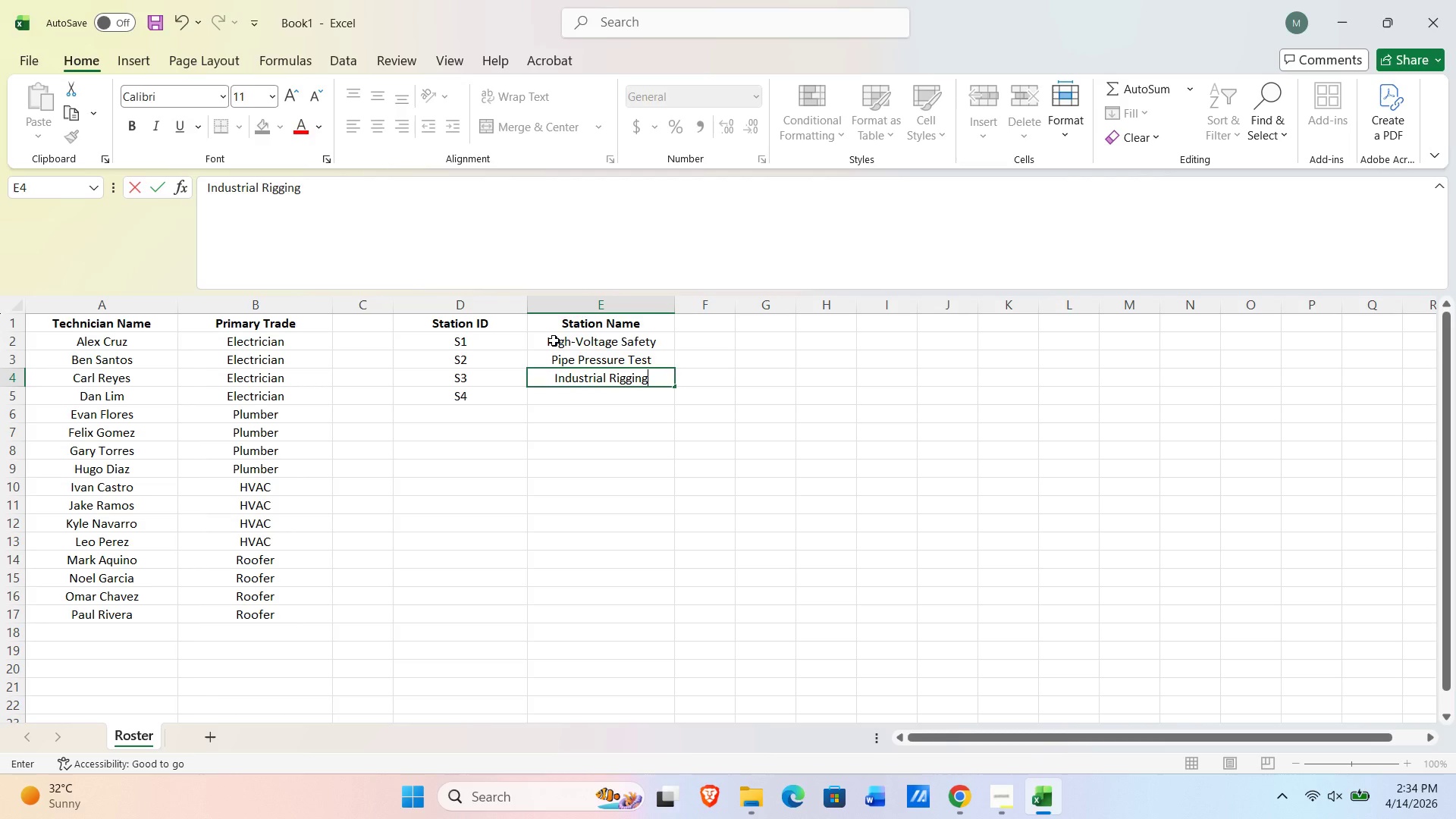 
key(ArrowUp)
 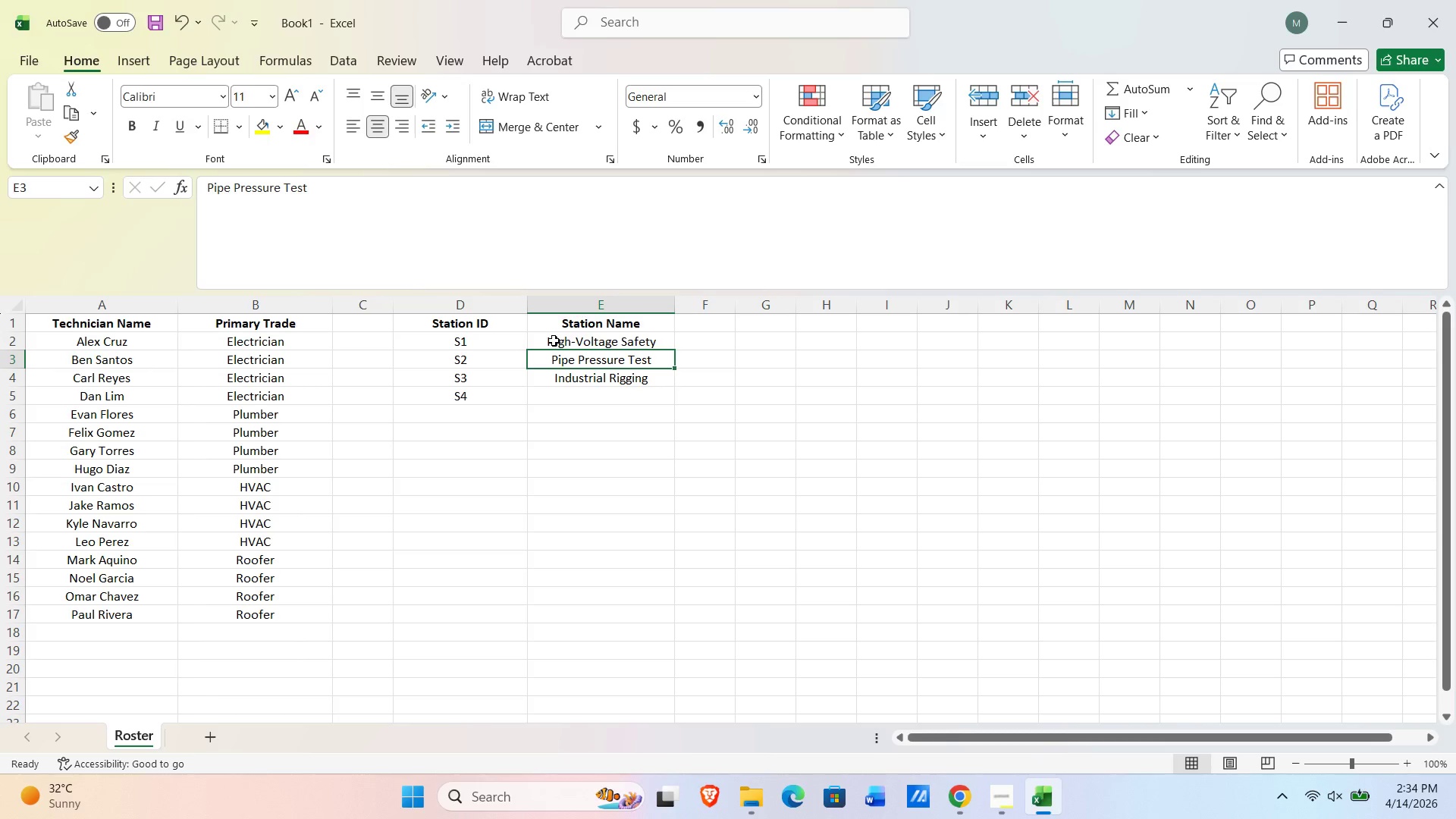 
left_click([322, 224])
 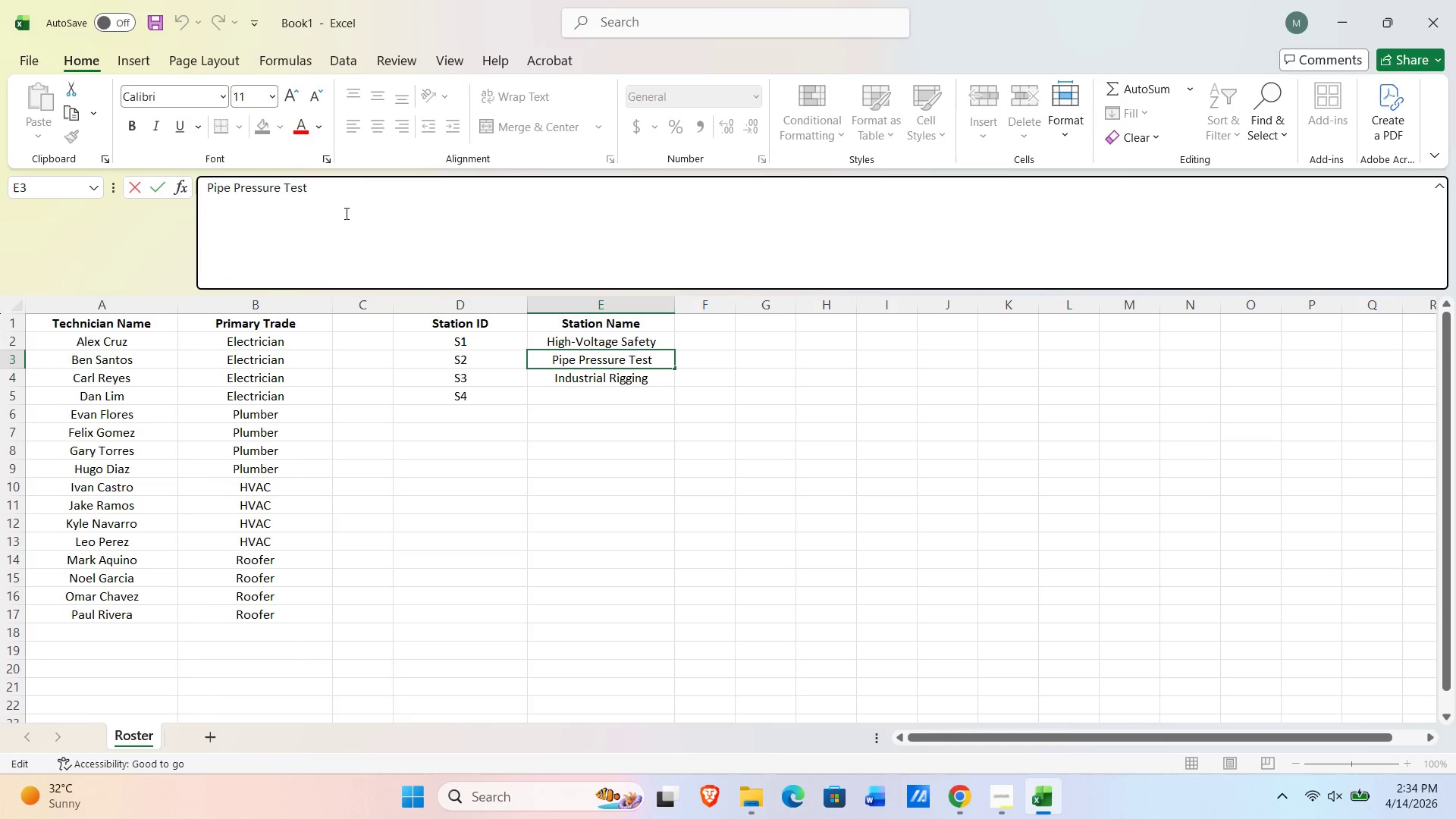 
type(ing)
key(NumpadEnter)
key(NumpadEnter)
 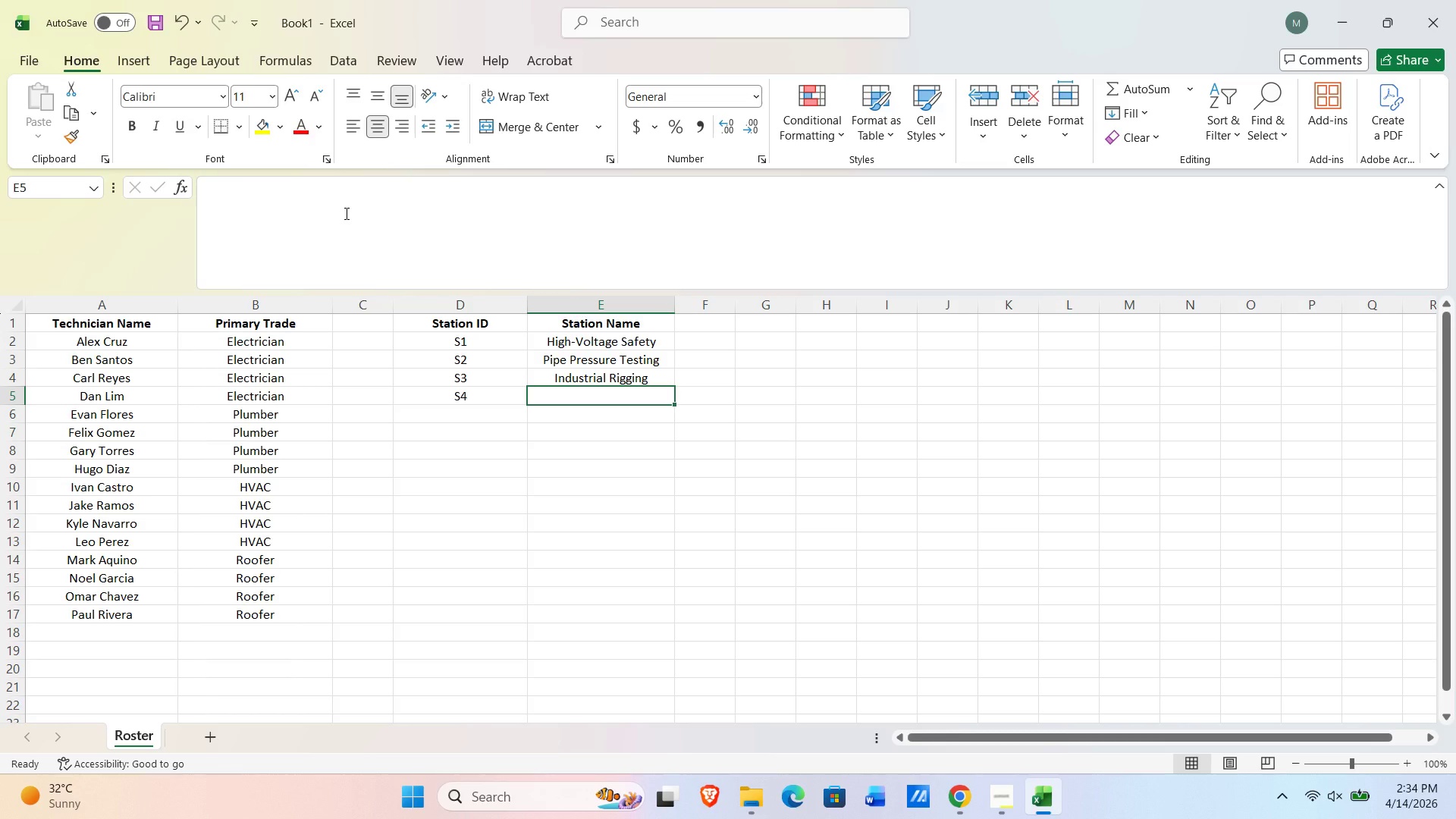 
type(Smart Thermostat Integration)
key(NumpadEnter)
 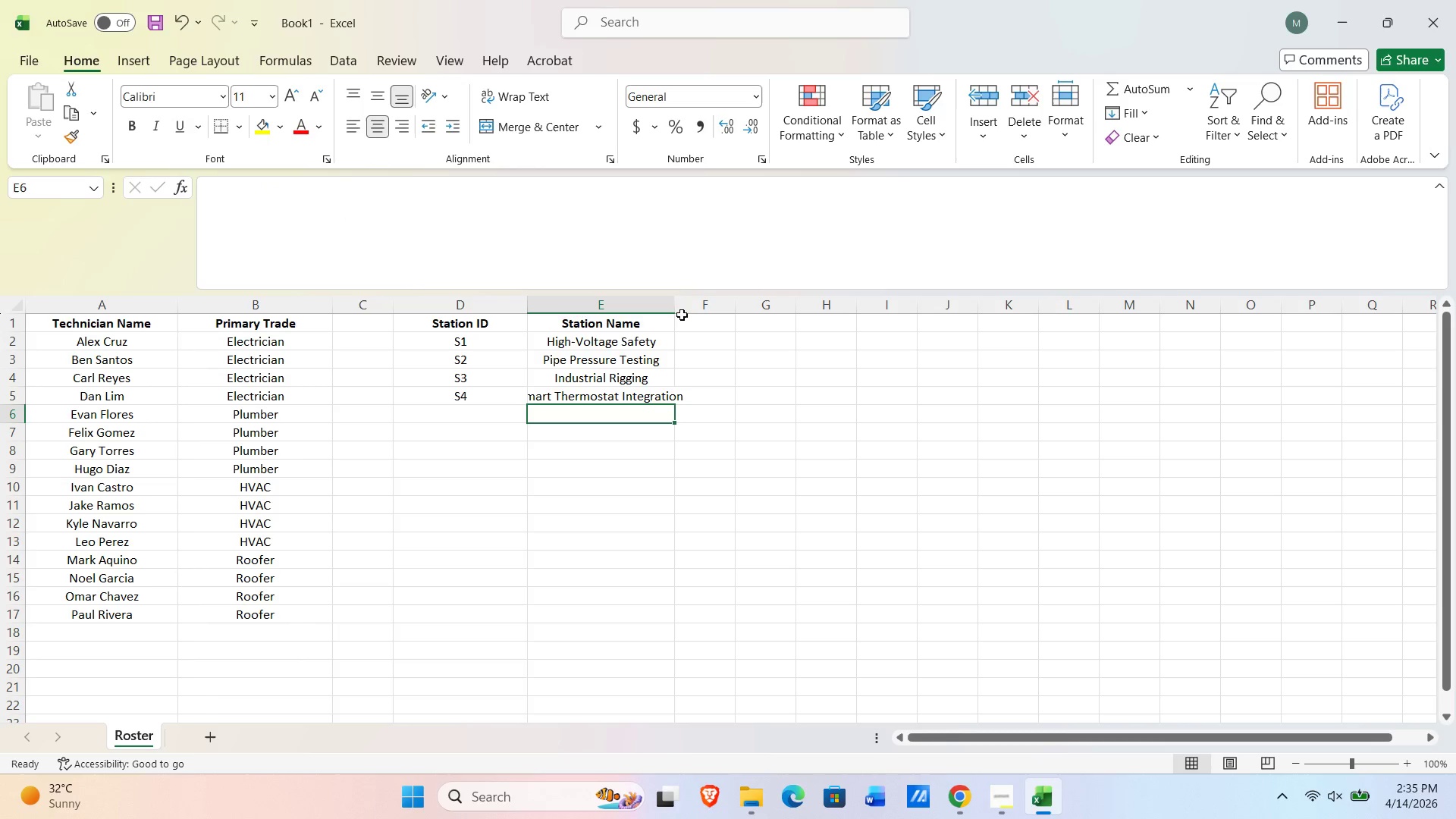 
left_click_drag(start_coordinate=[674, 302], to_coordinate=[702, 301])
 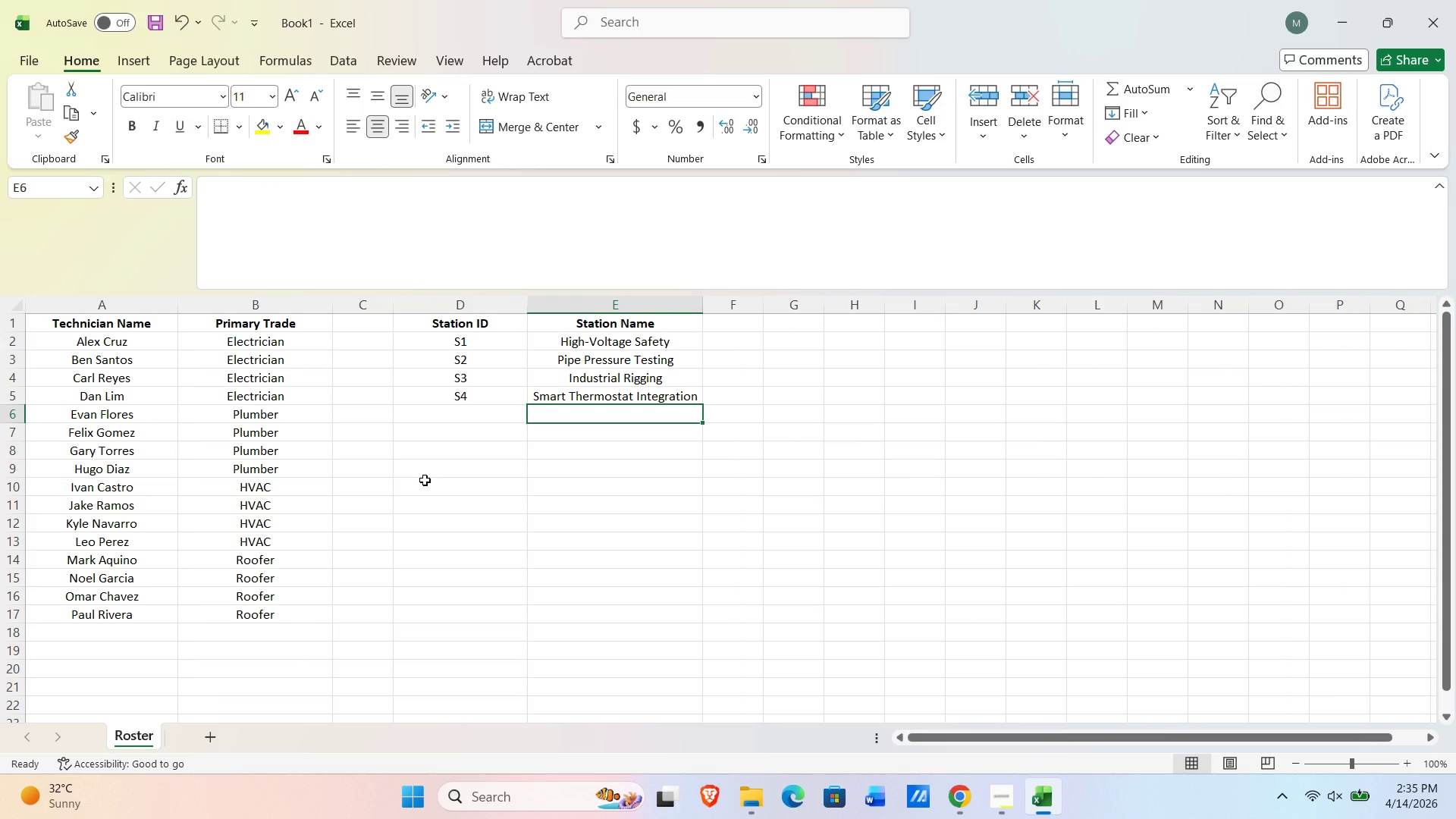 
wait(15.28)
 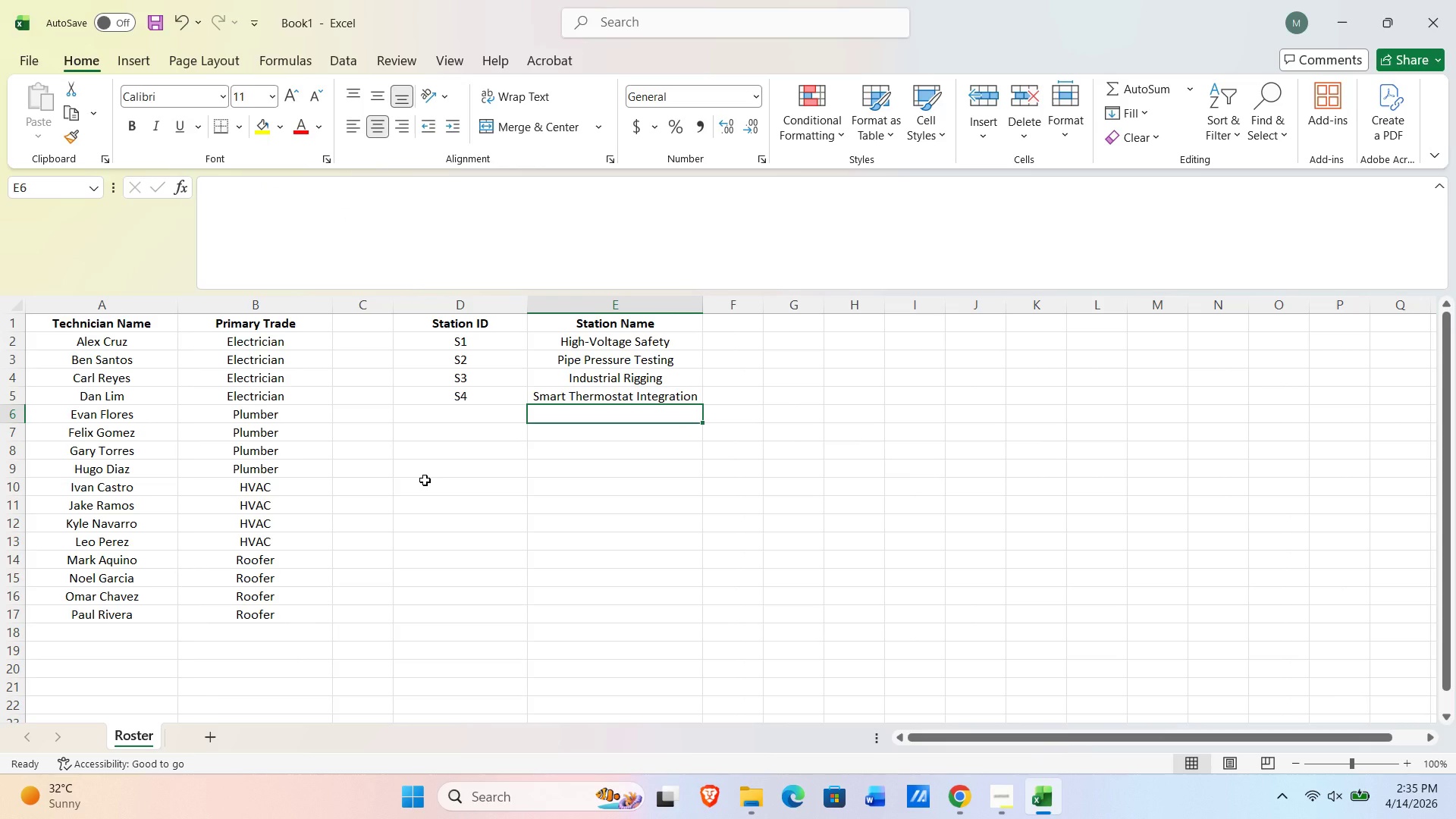 
double_click([194, 738])
 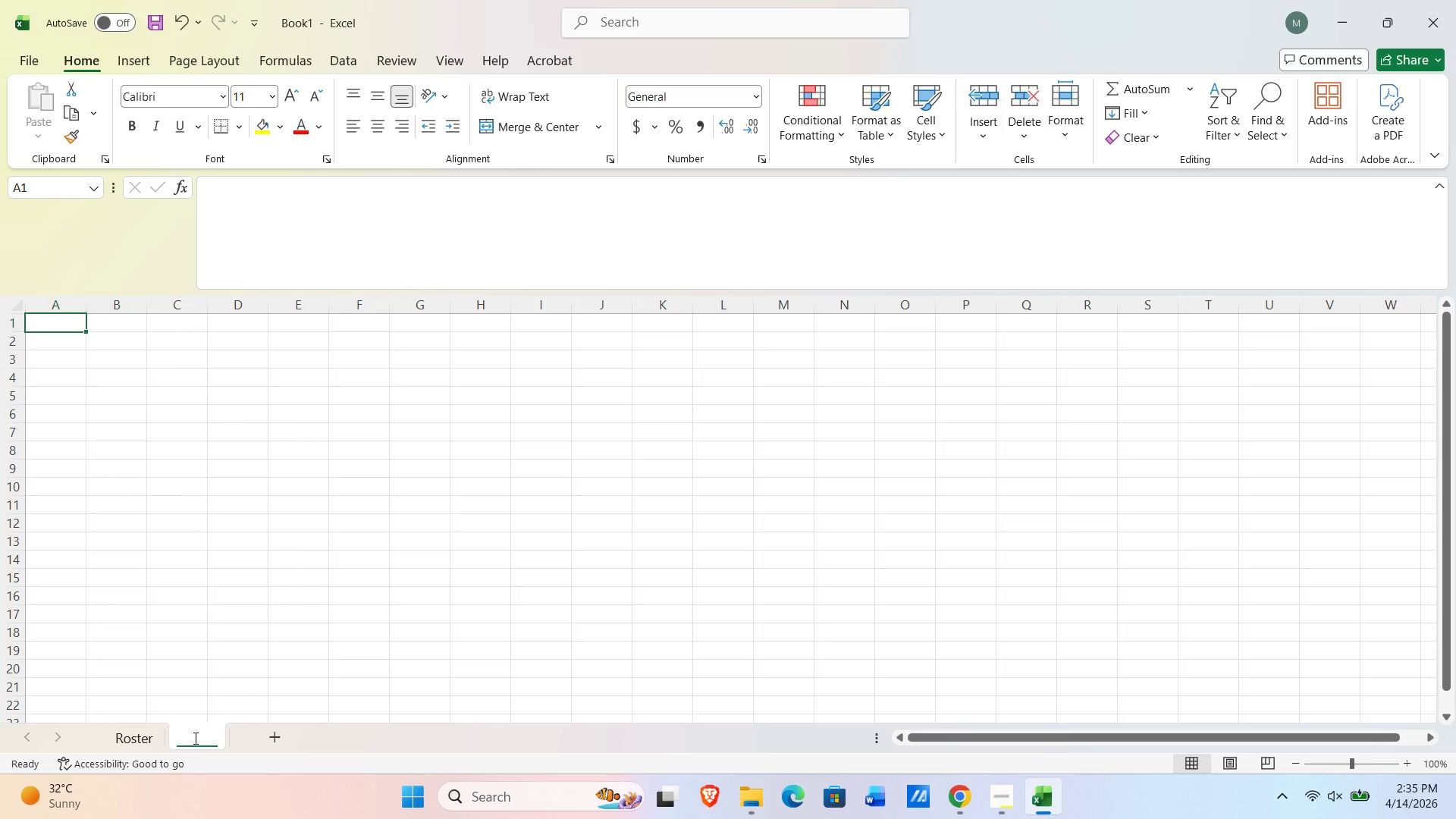 
triple_click([194, 738])
 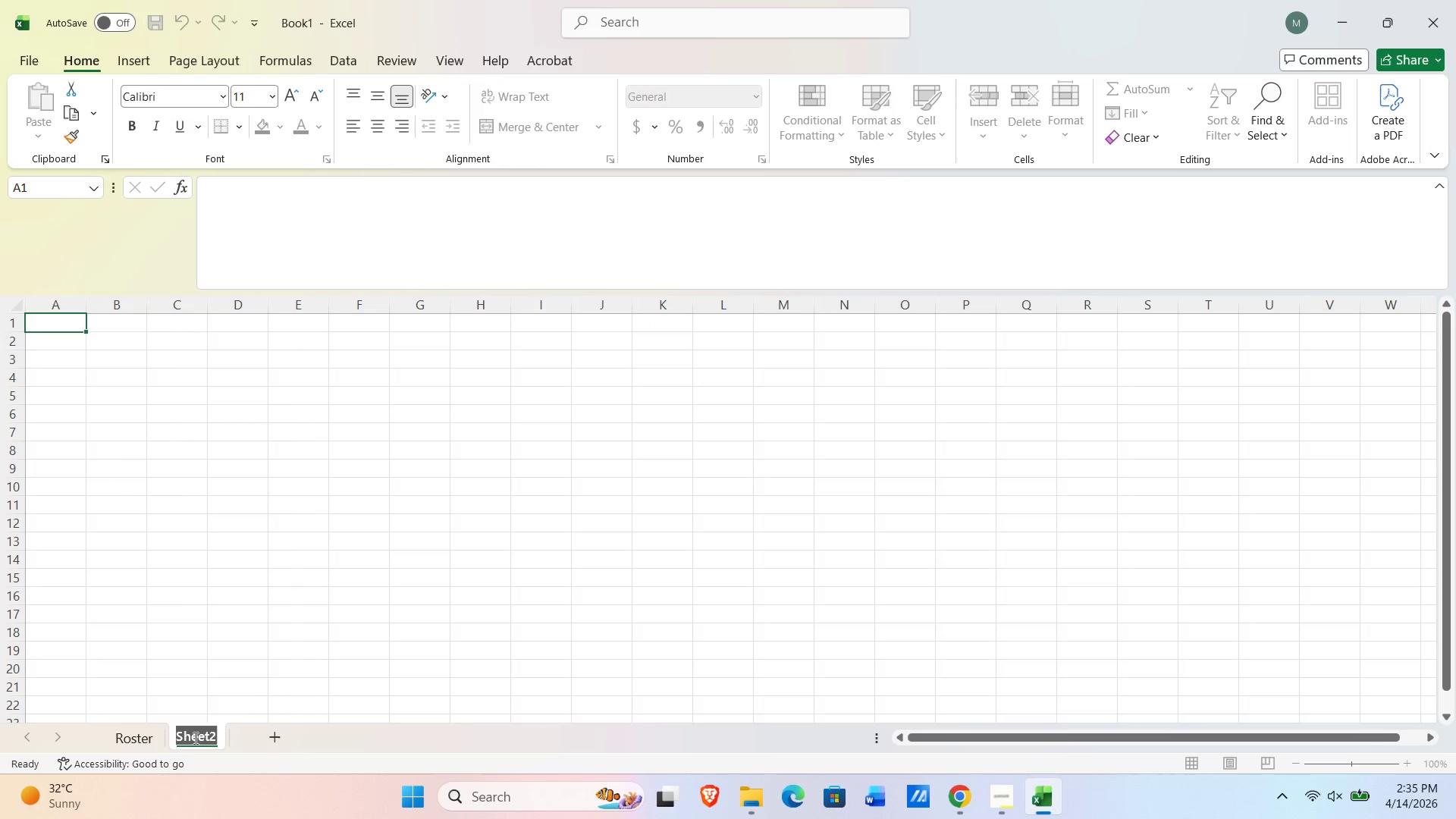 
type(Schedule)
key(NumpadEnter)
 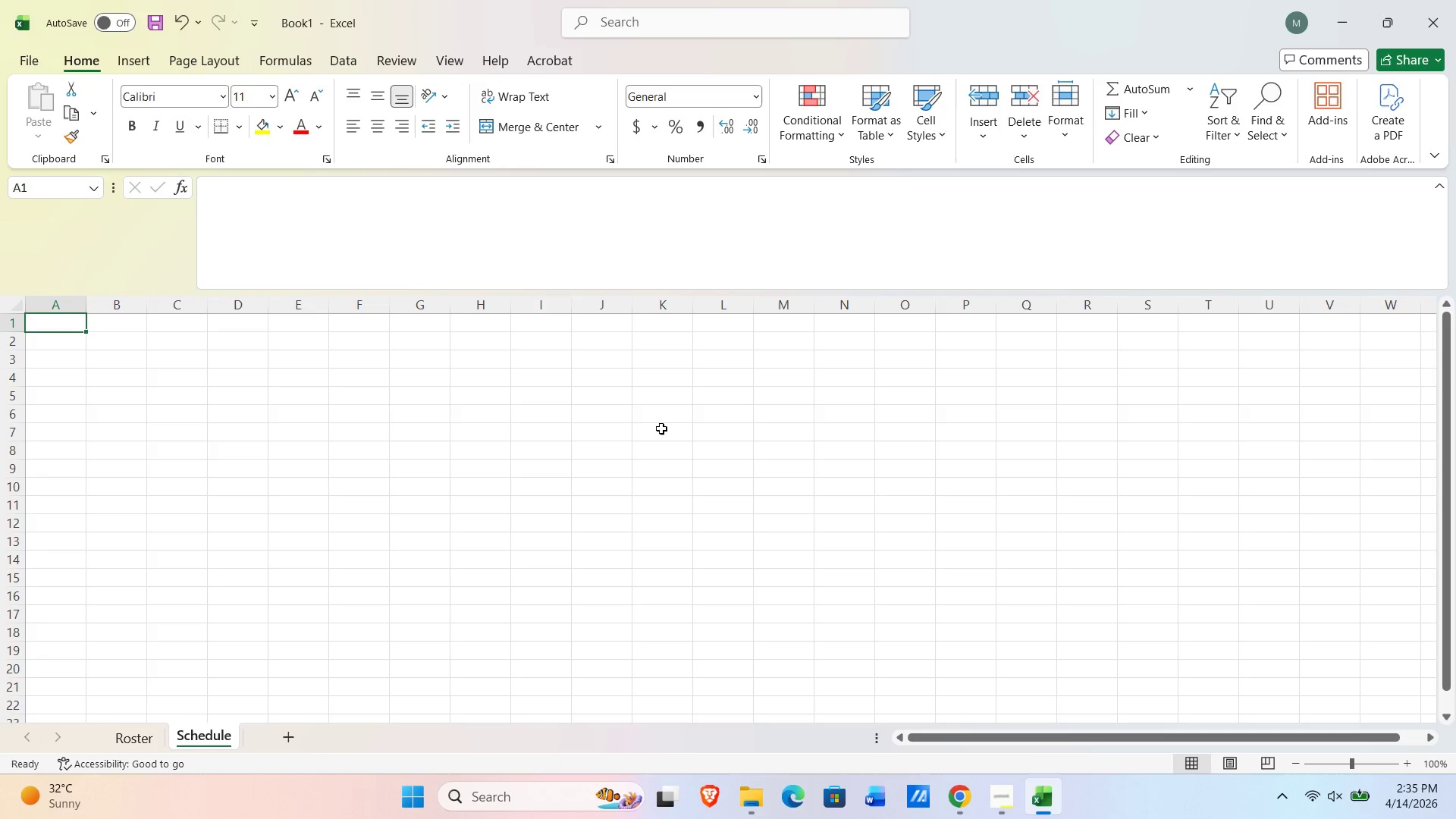 
wait(6.56)
 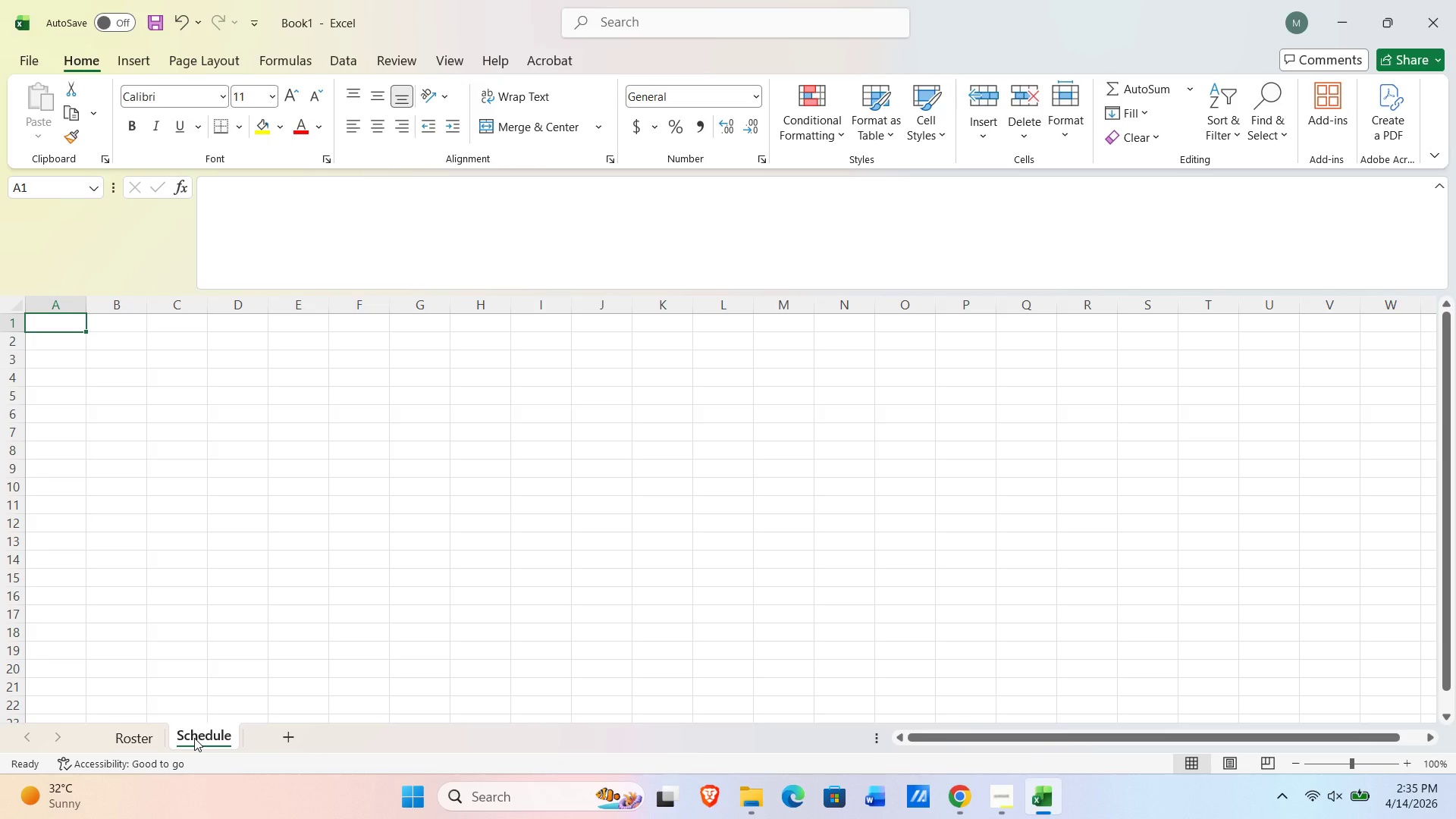 
left_click_drag(start_coordinate=[70, 319], to_coordinate=[297, 319])
 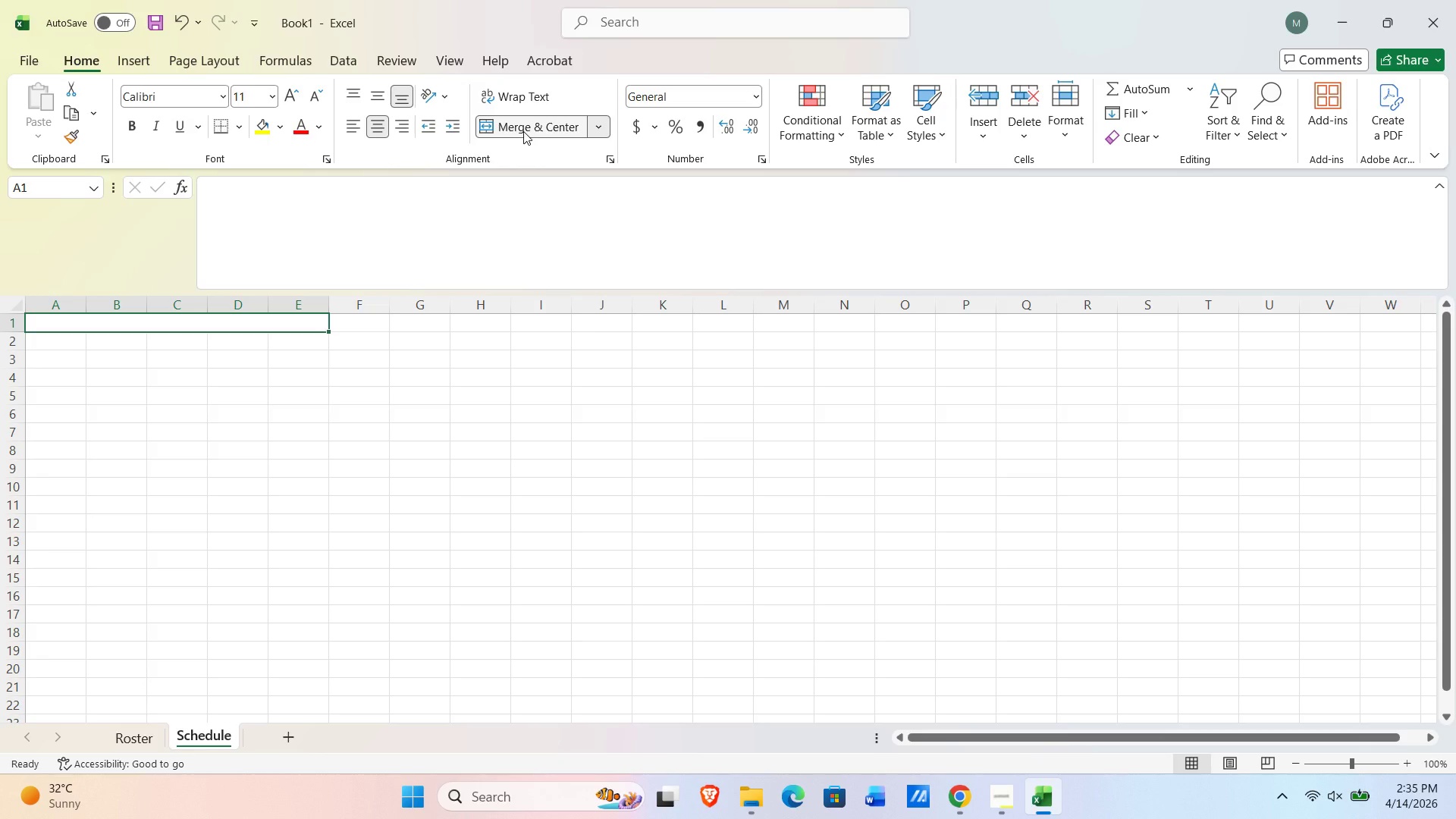 
key(Control+B)
 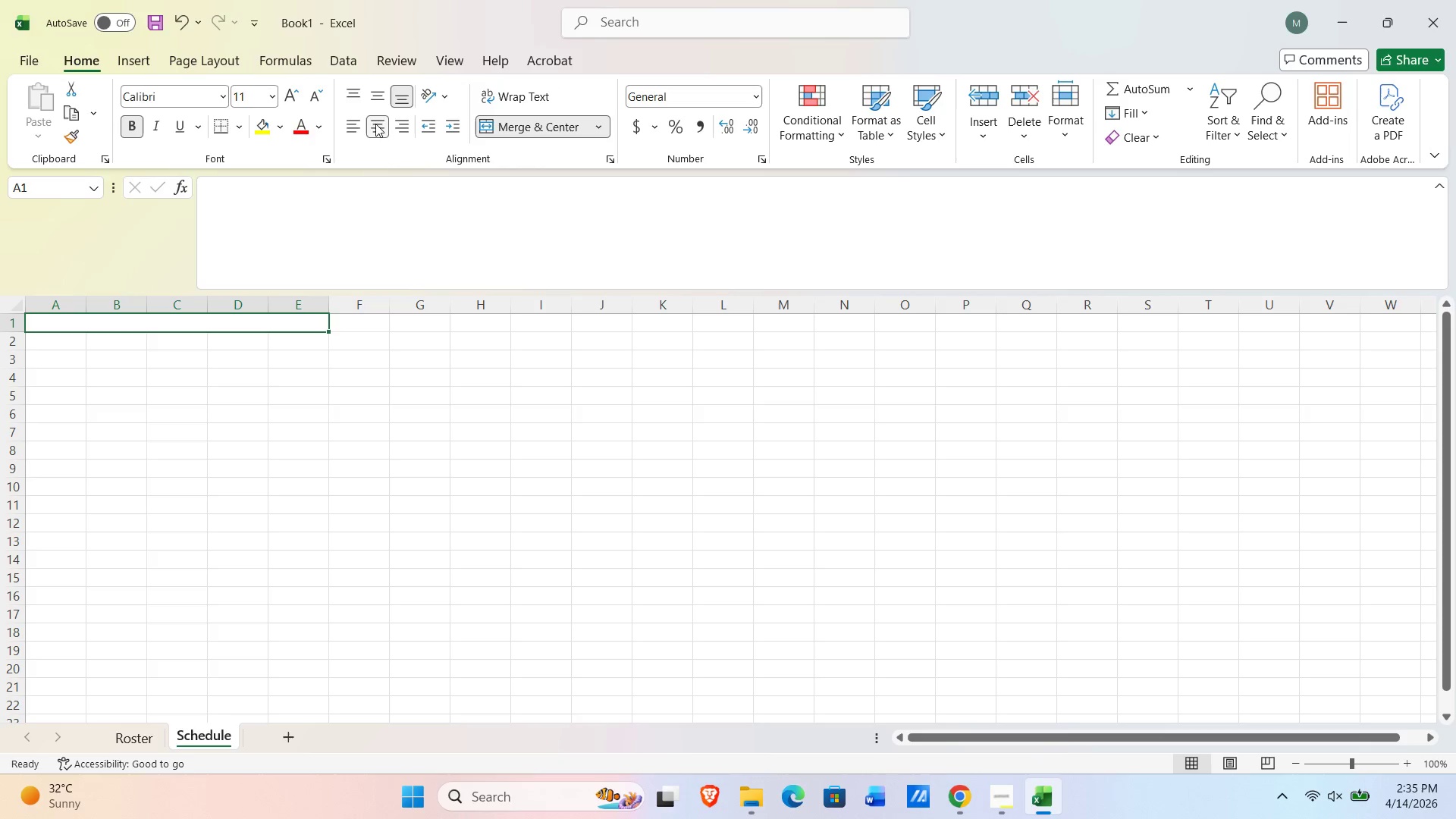 
double_click([375, 123])
 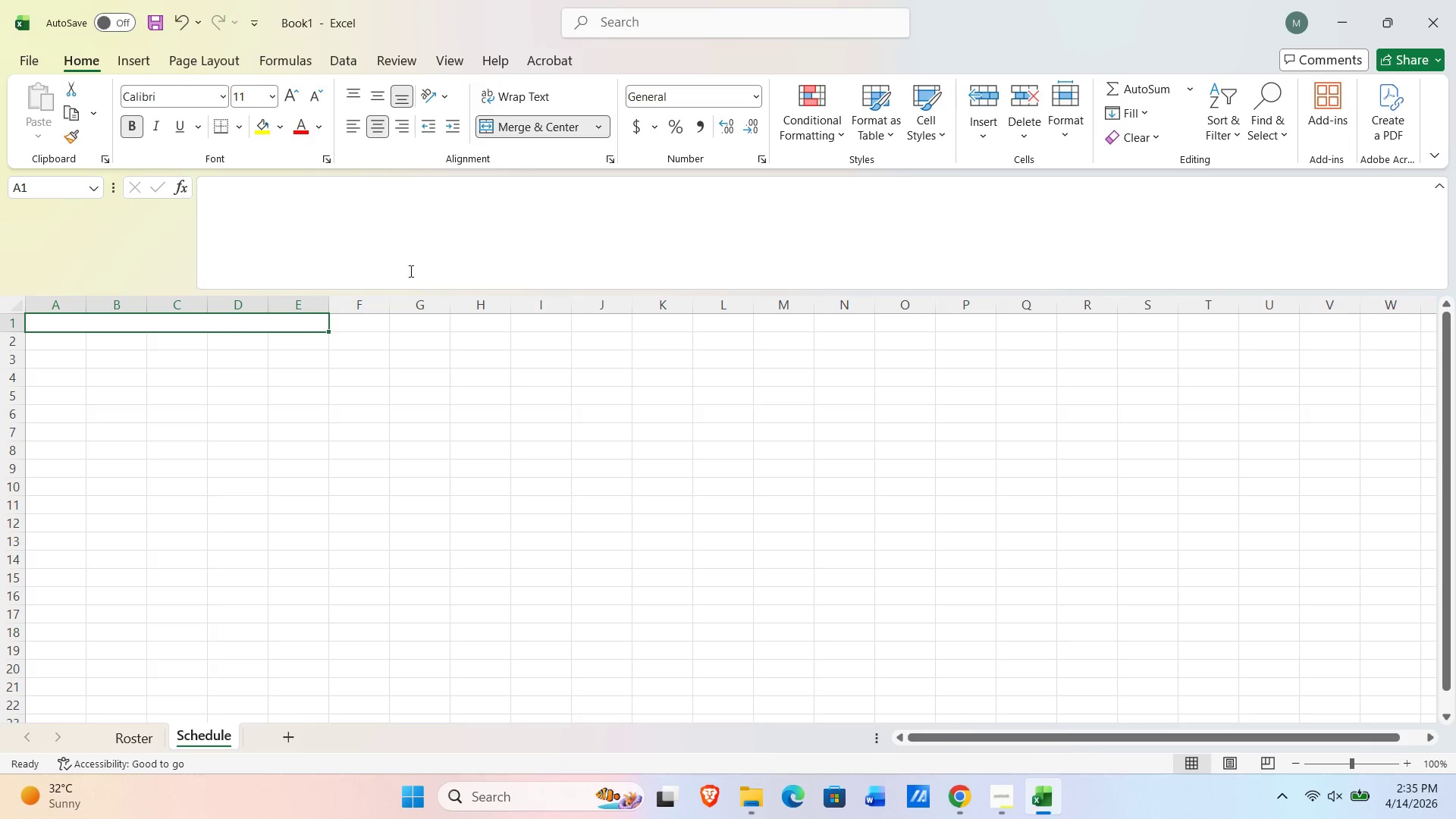 
mouse_move([438, 247])
 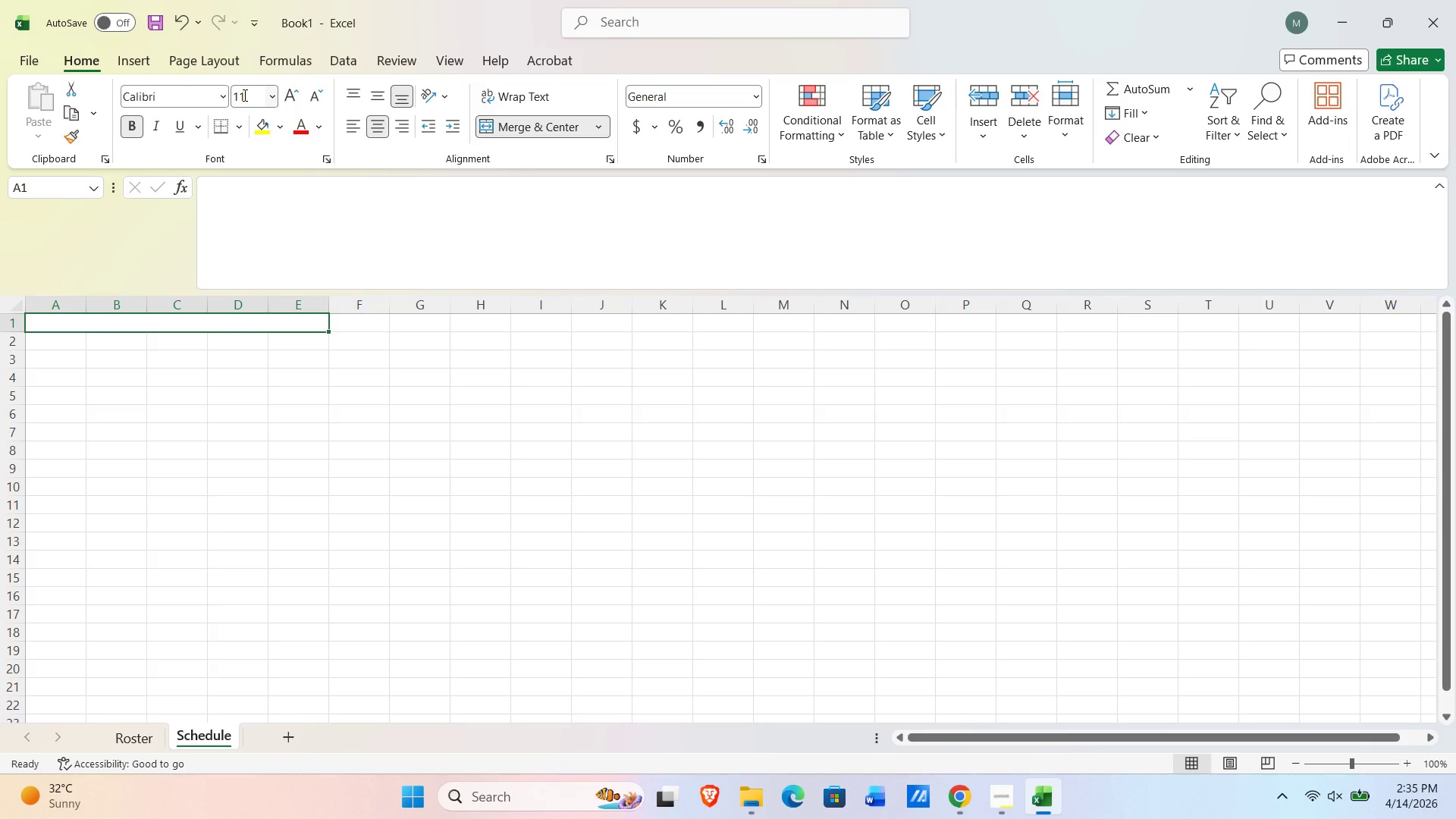 
left_click([243, 95])
 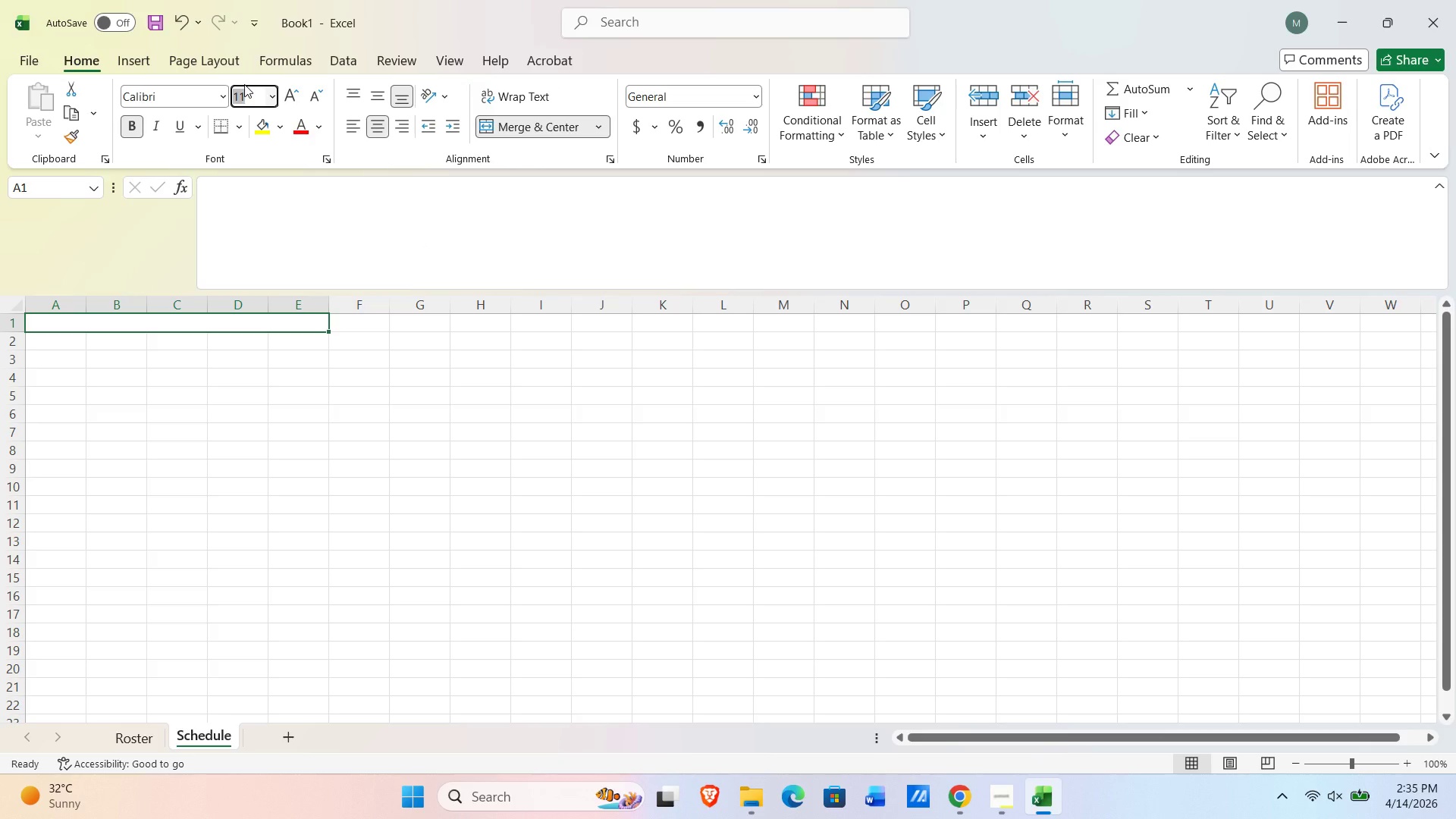 
key(Numpad1)
 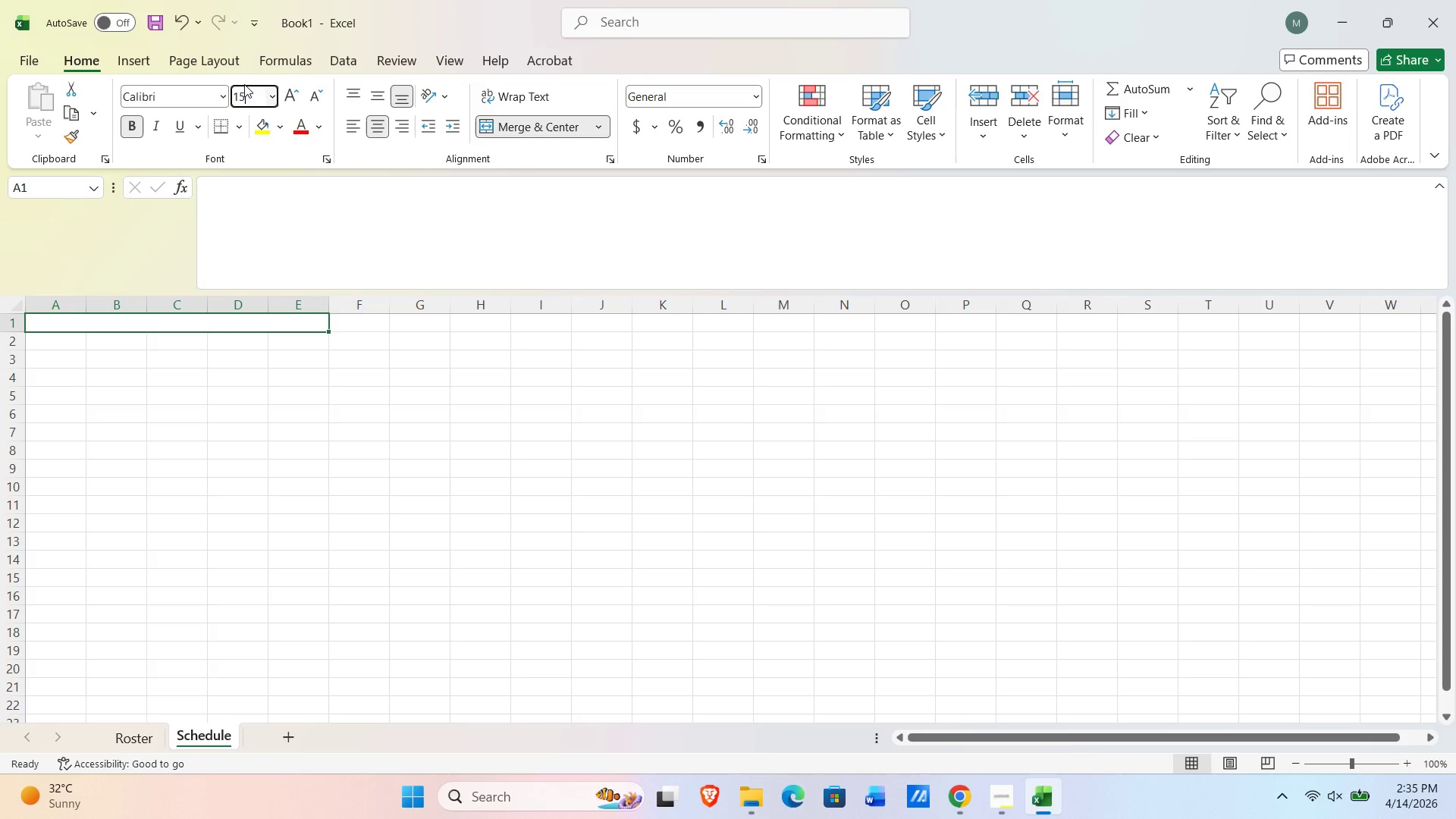 
key(Numpad5)
 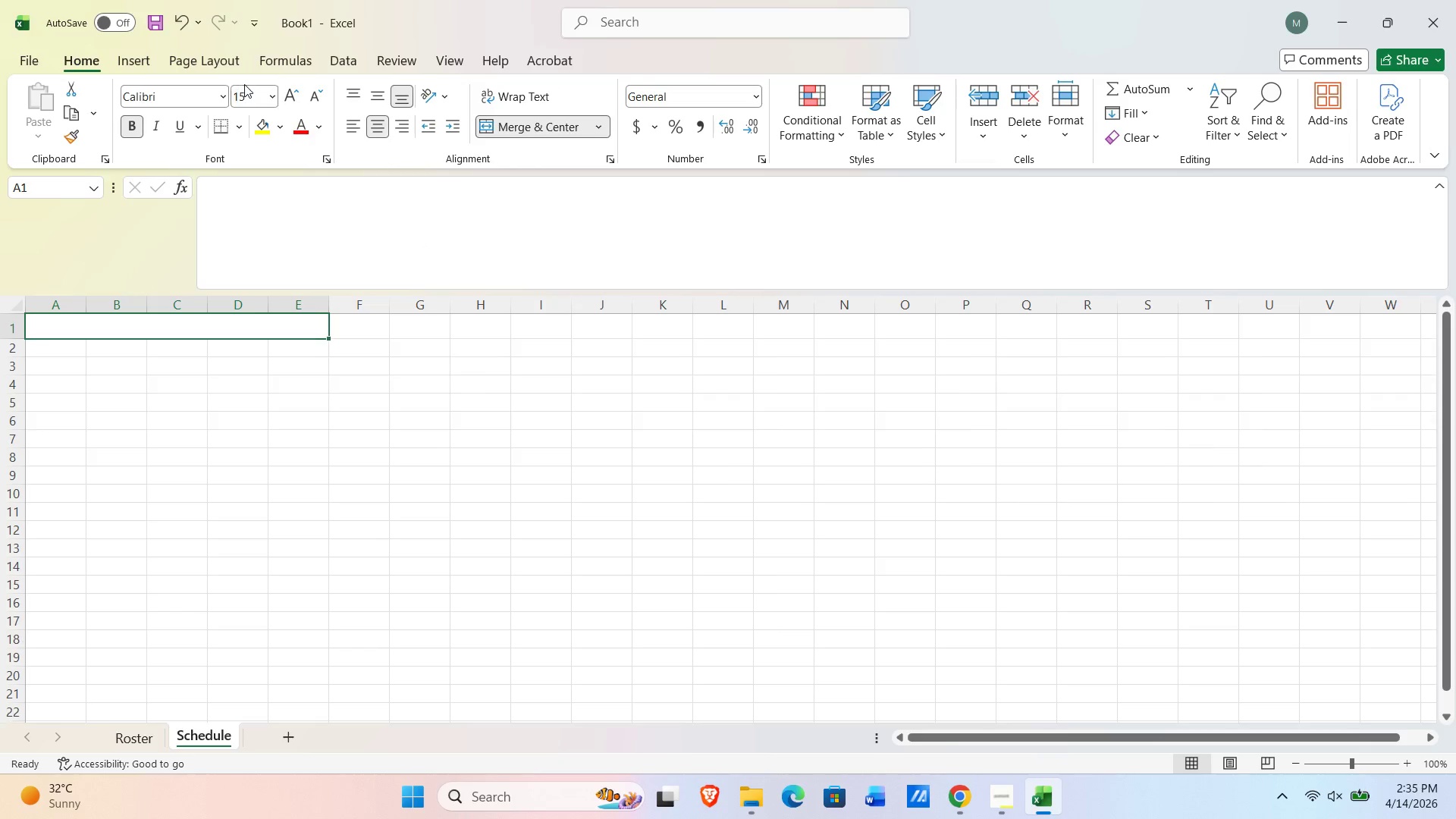 
key(NumpadEnter)
 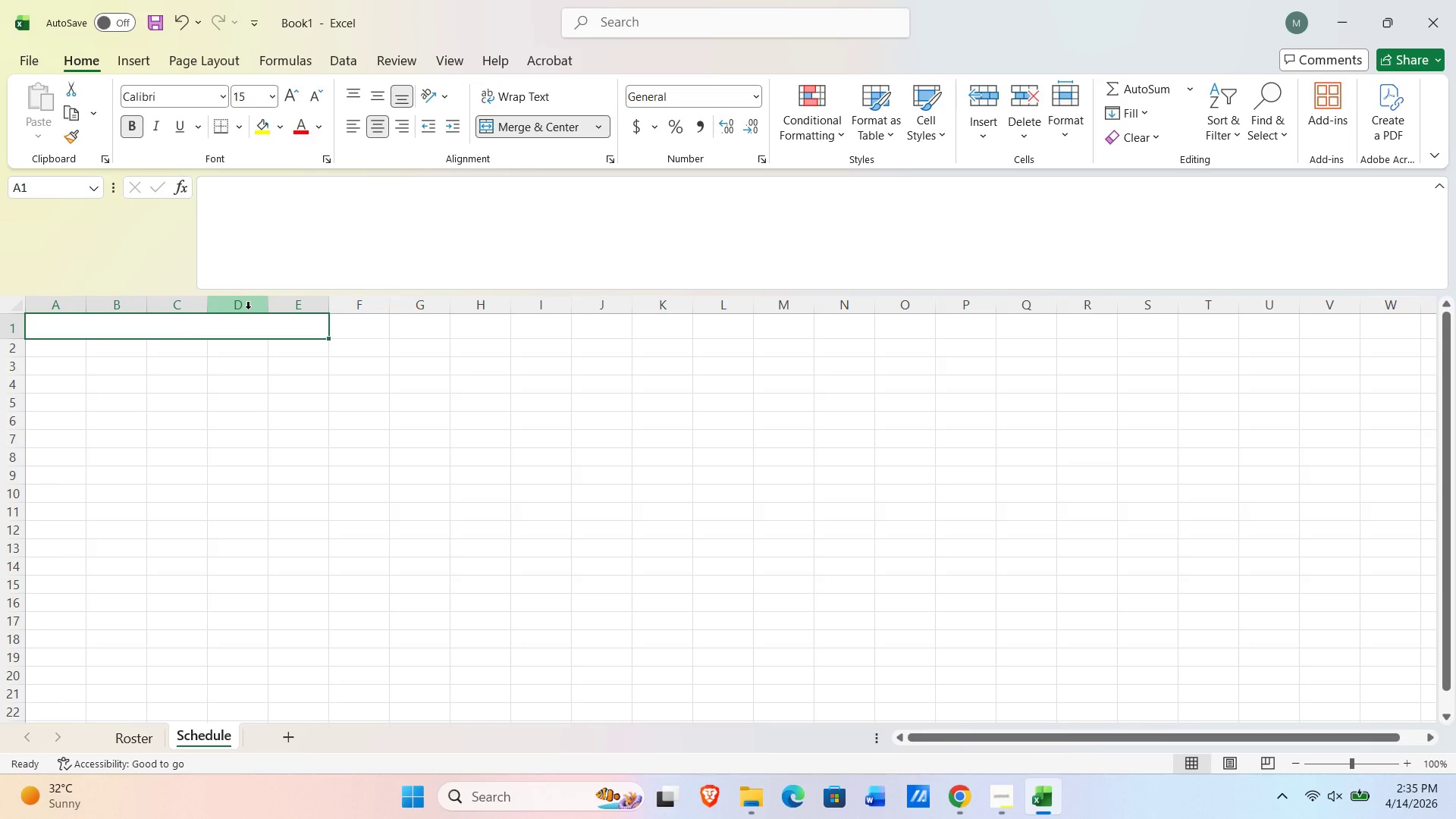 
wait(13.58)
 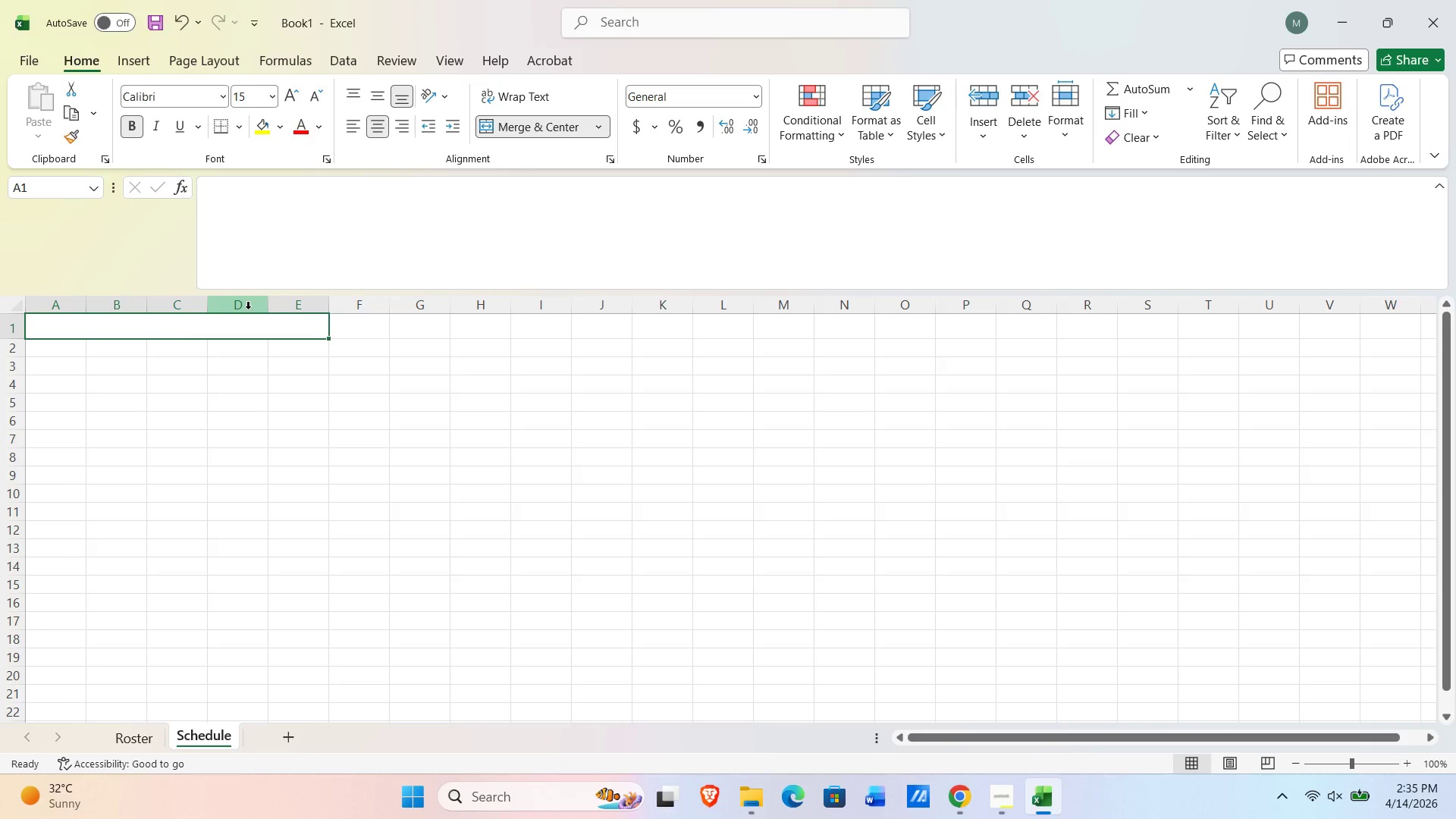 
type(Iron %)
key(Backspace)
type(&&)
key(Backspace)
key(Backspace)
type(& Oak Multi-Trades:)
 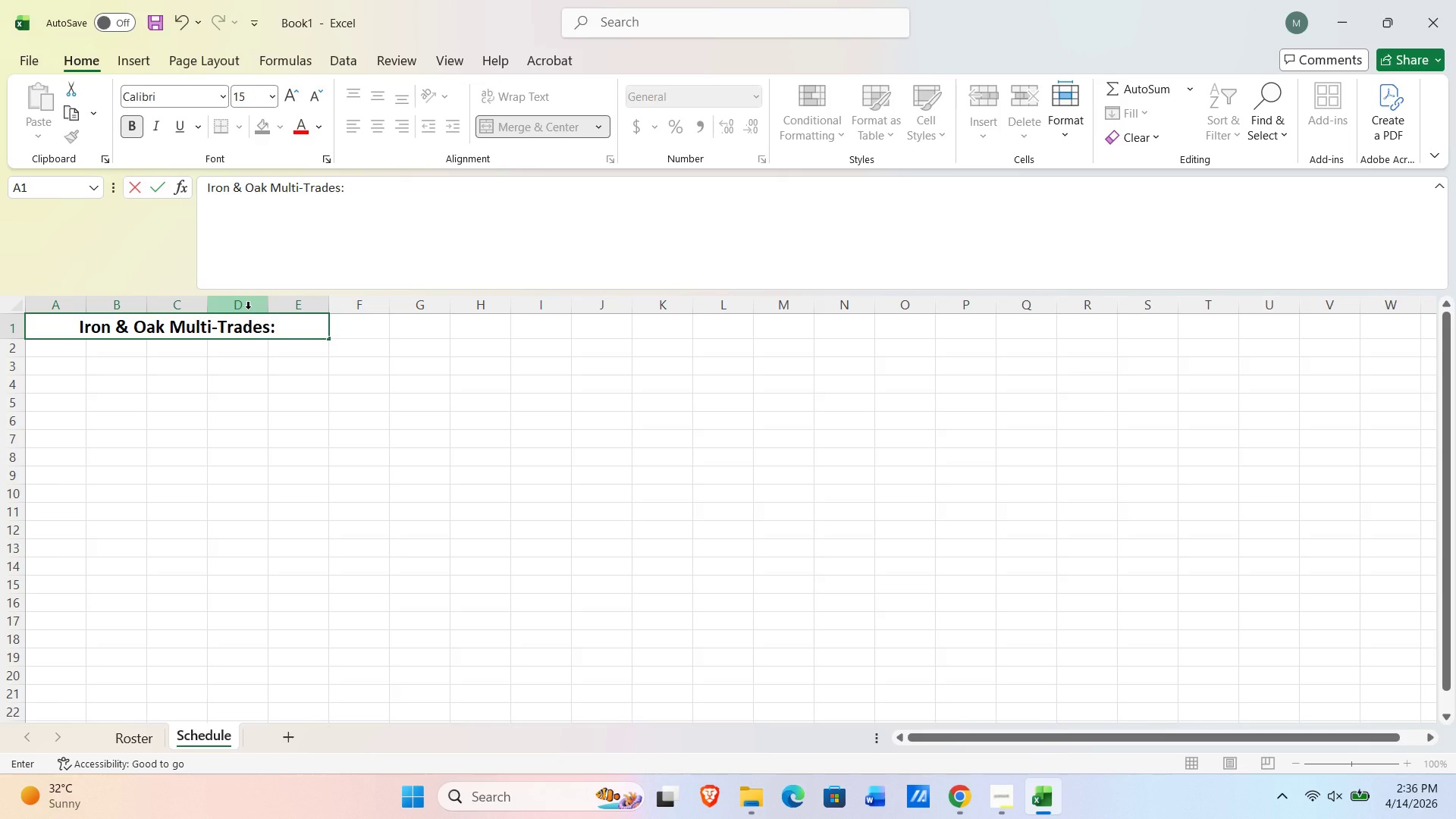 
type( Cross-Training Roa)
key(Backspace)
type(tation Schedule)
key(NumpadEnter)
 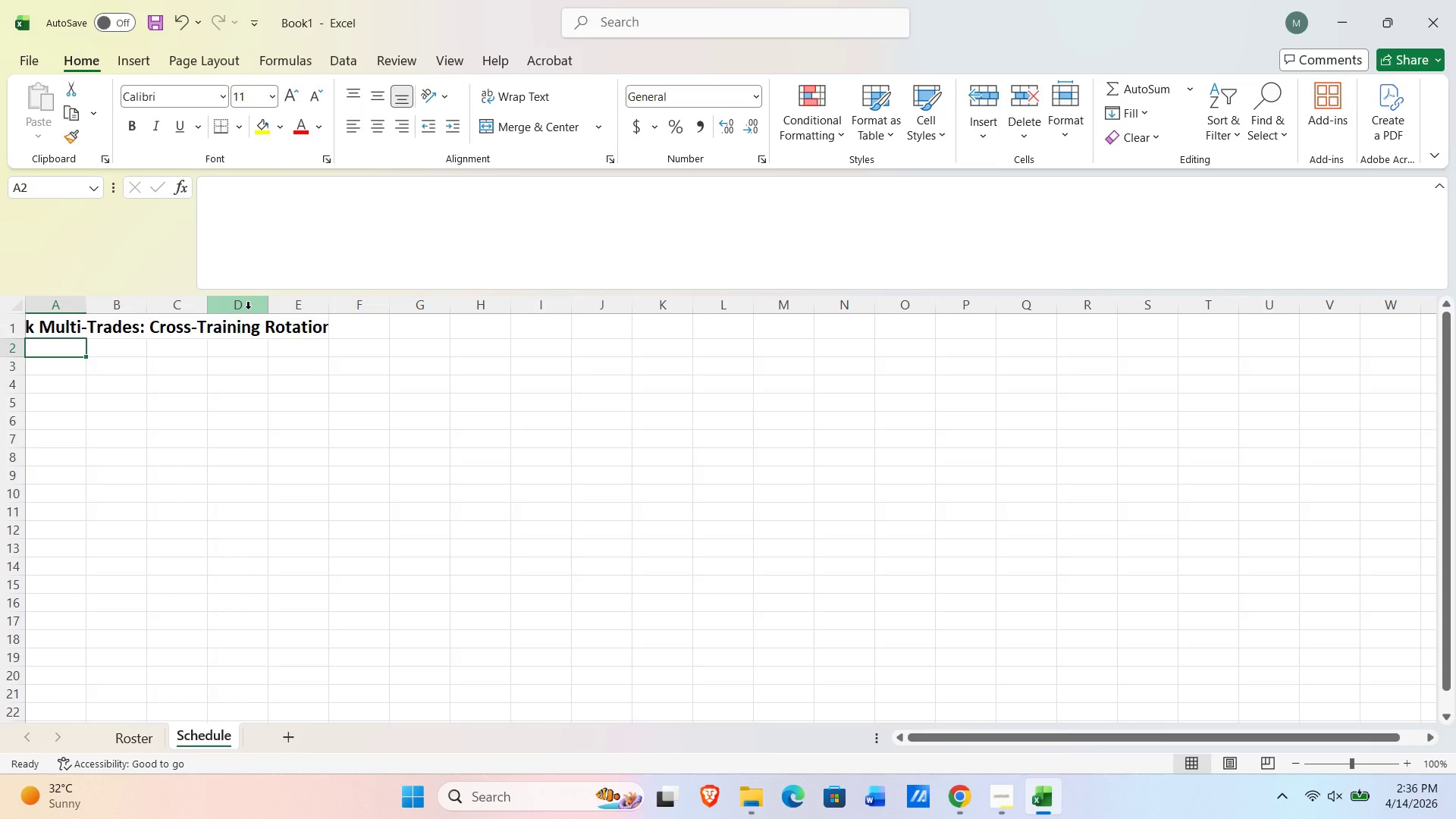 
wait(7.02)
 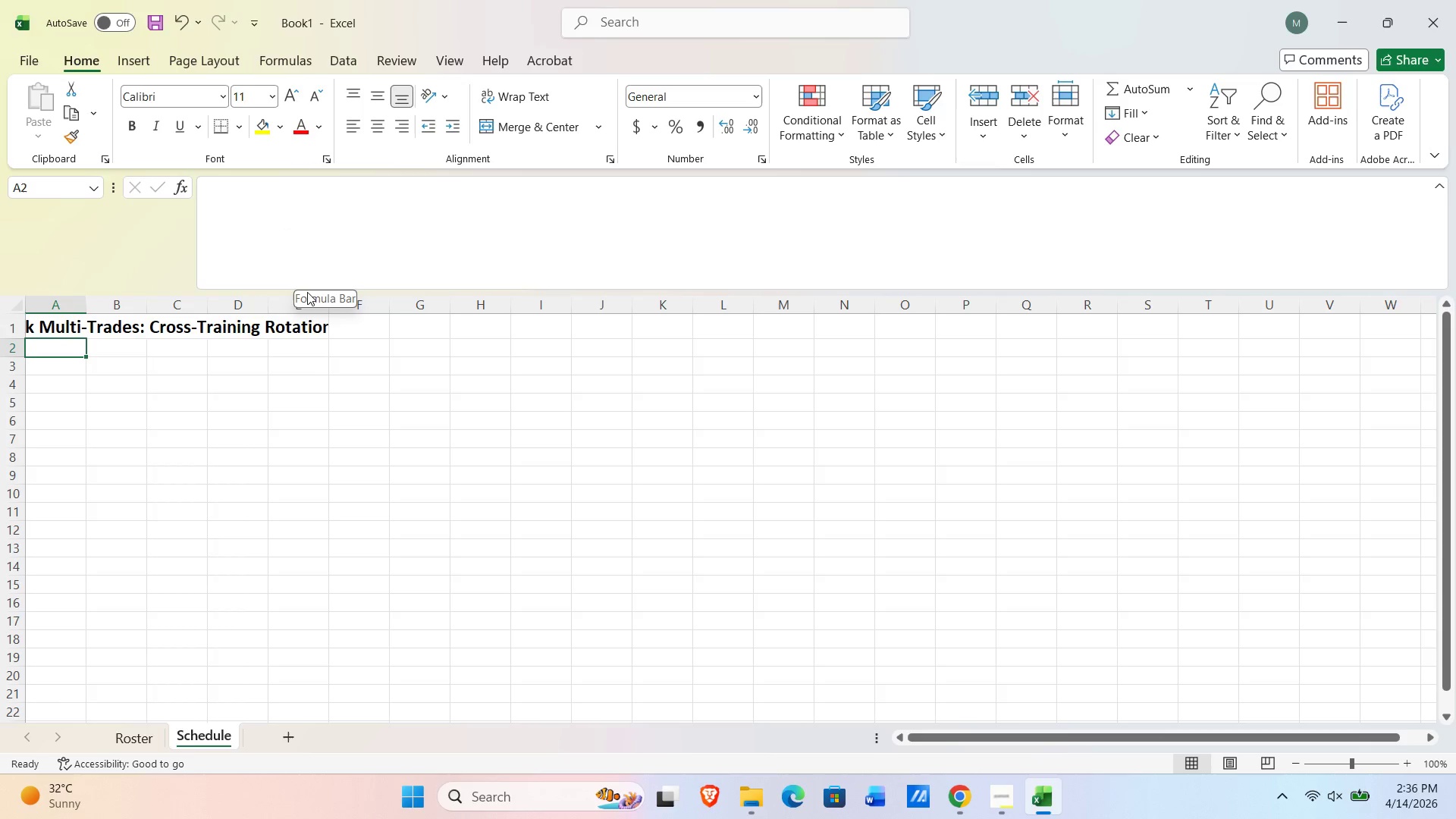 
left_click_drag(start_coordinate=[89, 300], to_coordinate=[124, 318])
 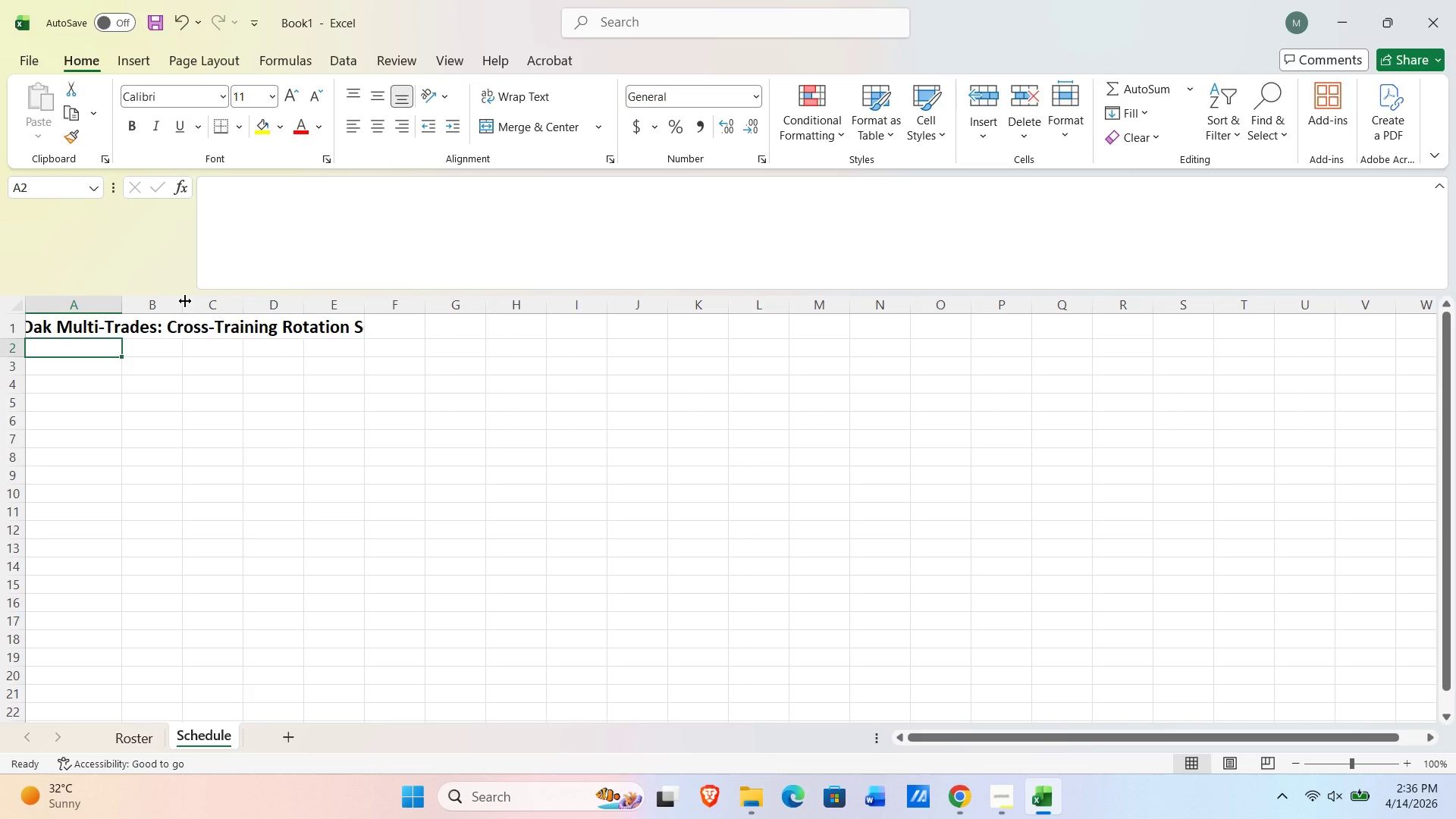 
left_click_drag(start_coordinate=[185, 301], to_coordinate=[290, 293])
 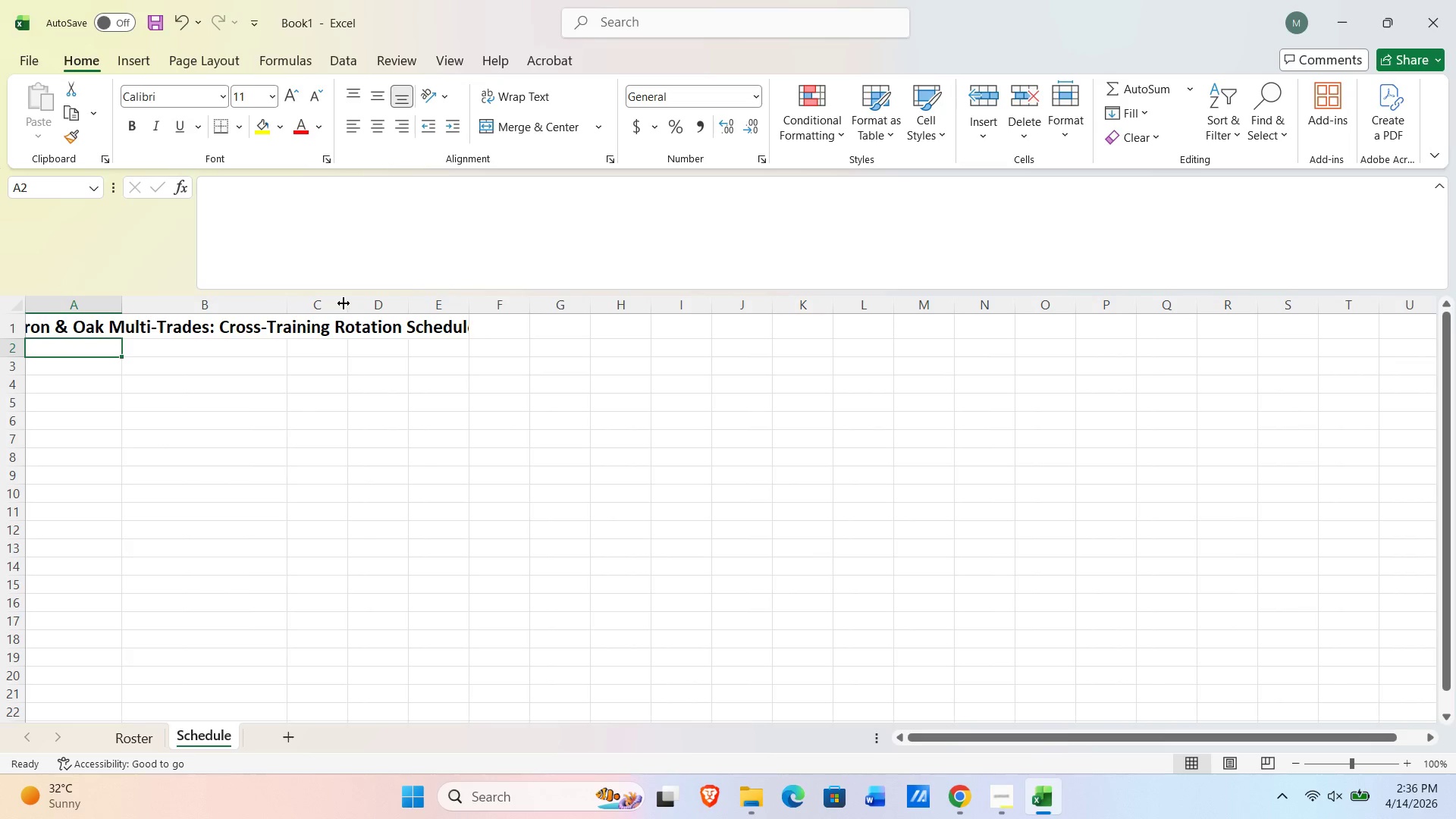 
left_click_drag(start_coordinate=[350, 302], to_coordinate=[436, 313])
 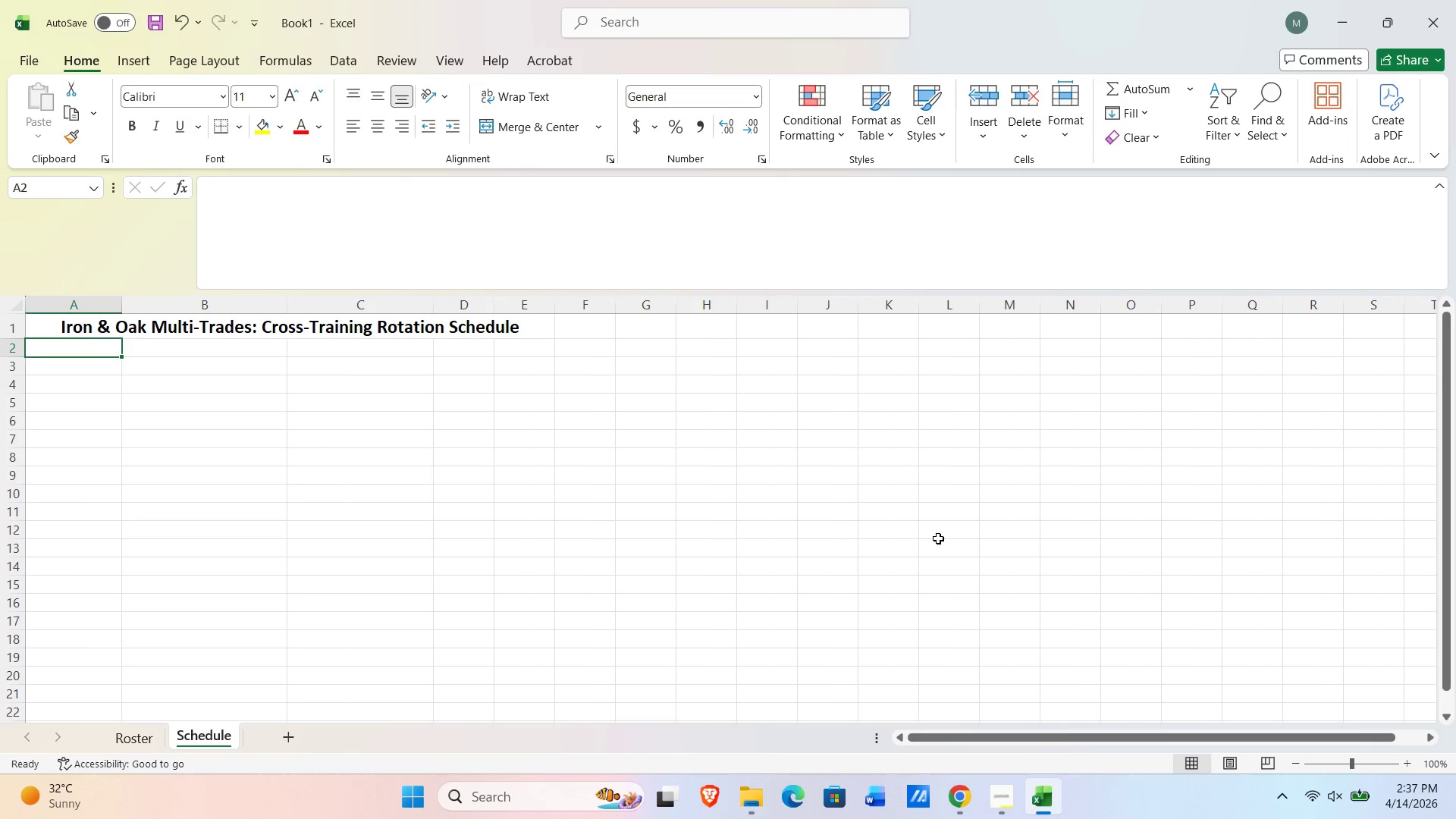 
wait(6.59)
 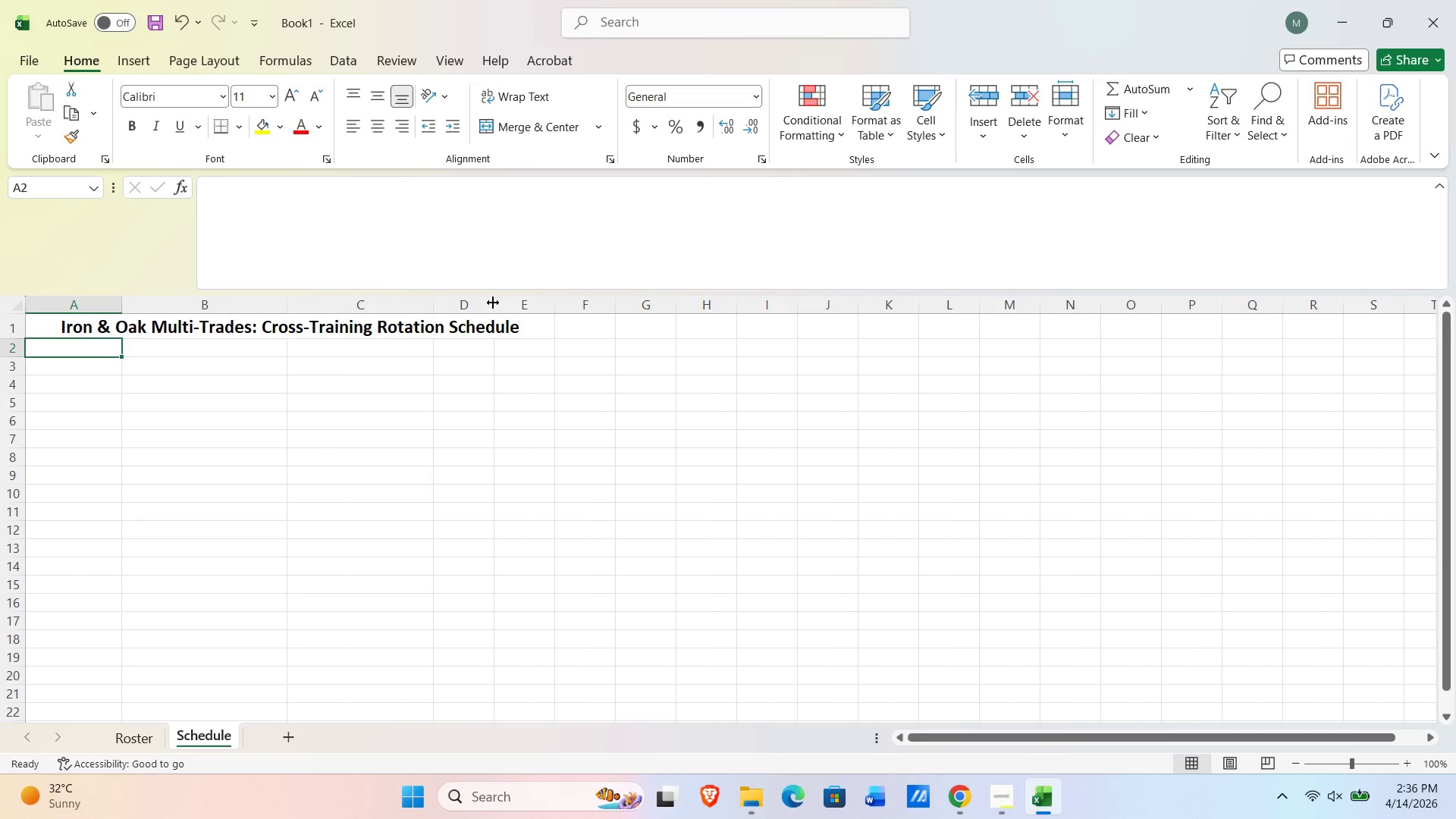 
left_click_drag(start_coordinate=[494, 299], to_coordinate=[612, 338])
 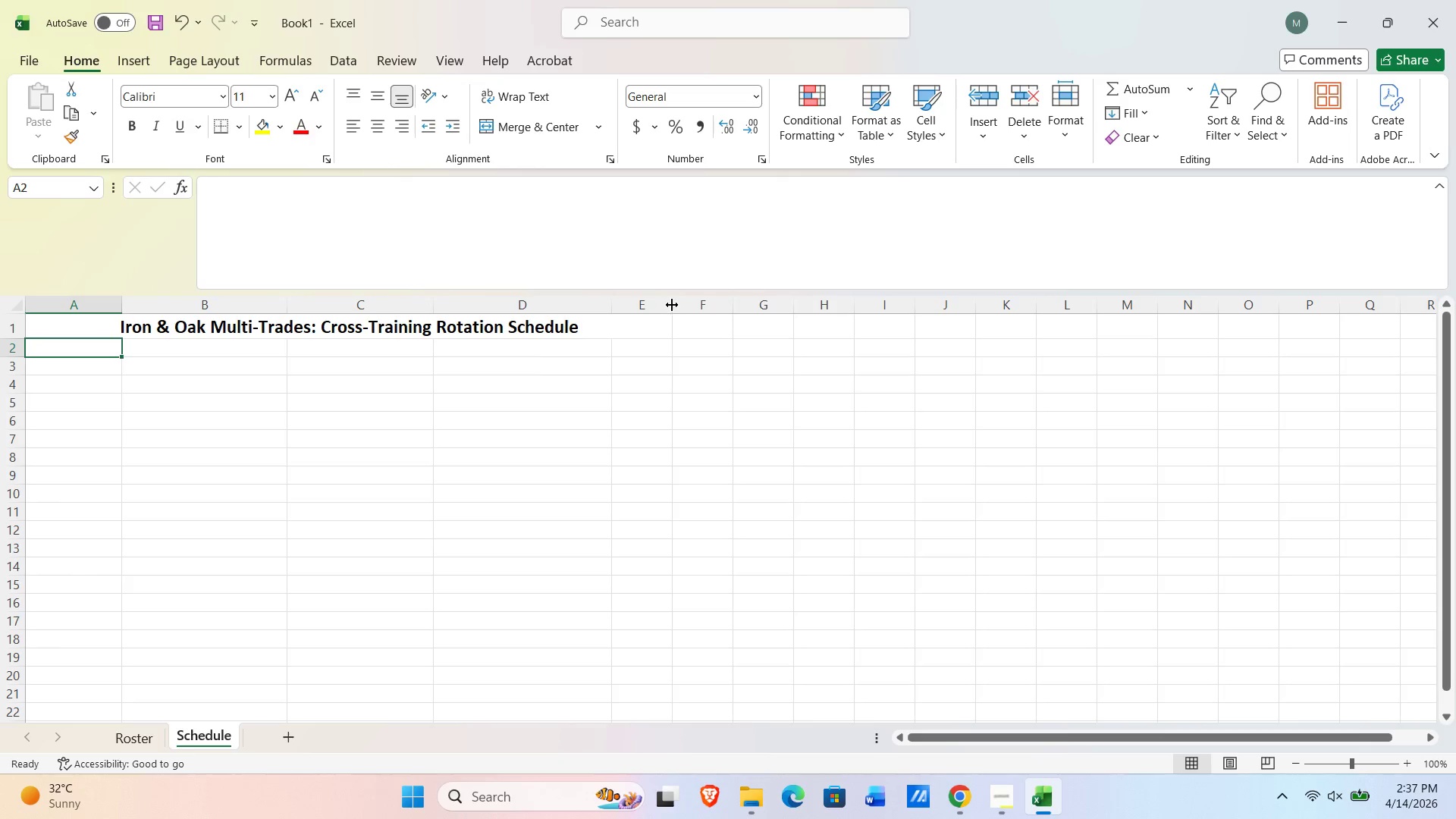 
left_click_drag(start_coordinate=[674, 303], to_coordinate=[795, 331])
 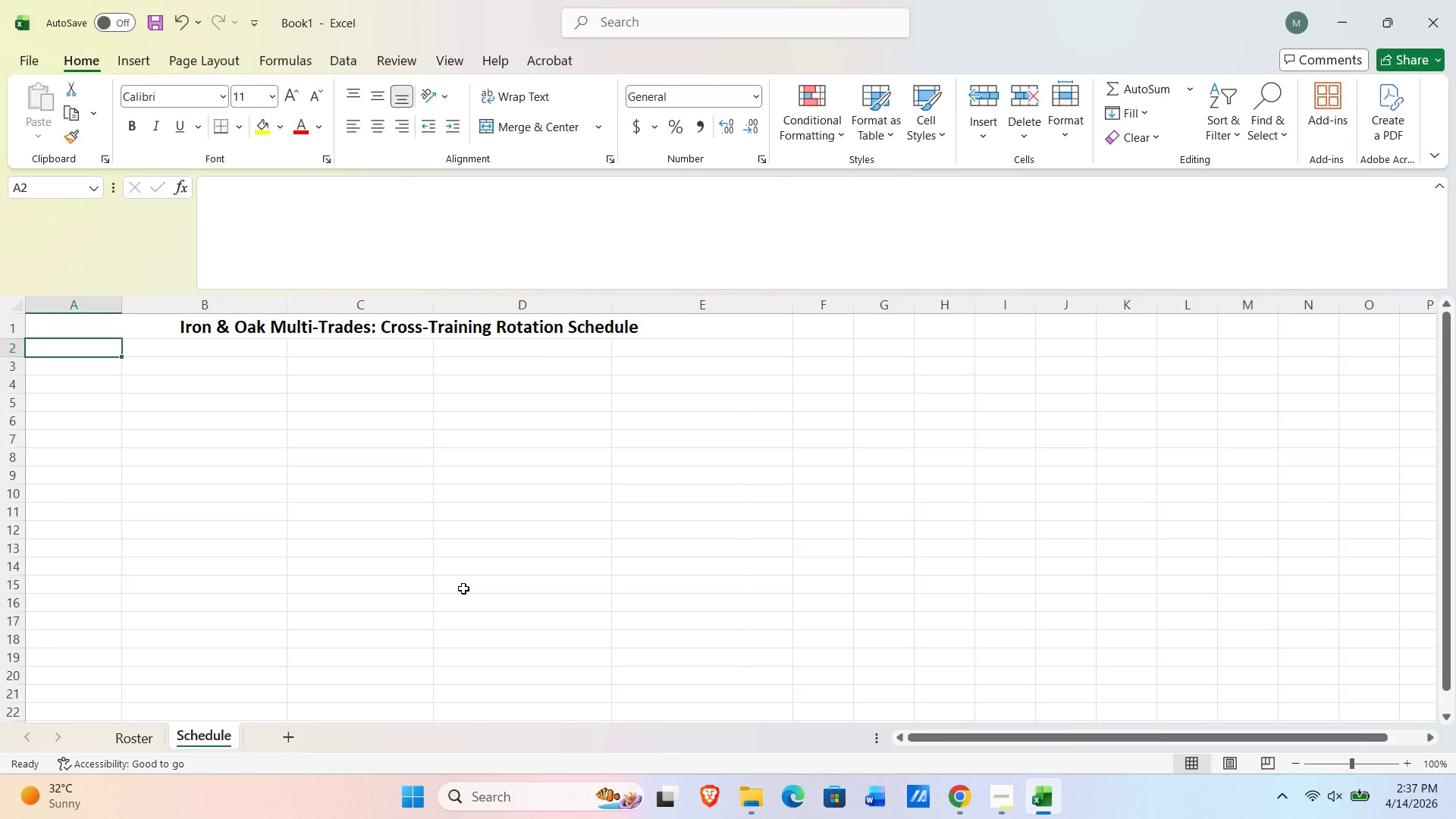 
wait(7.22)
 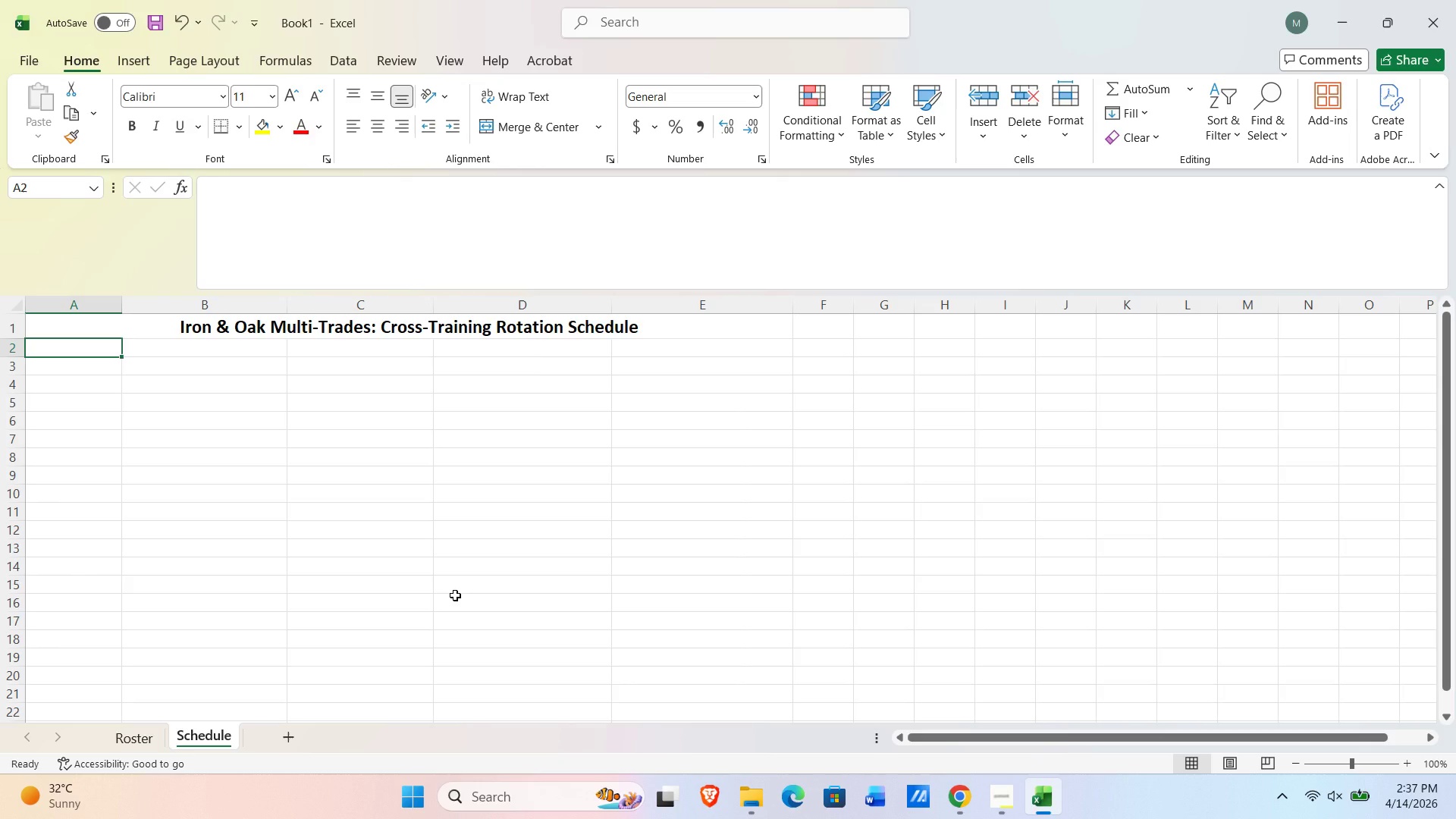 
left_click([50, 367])
 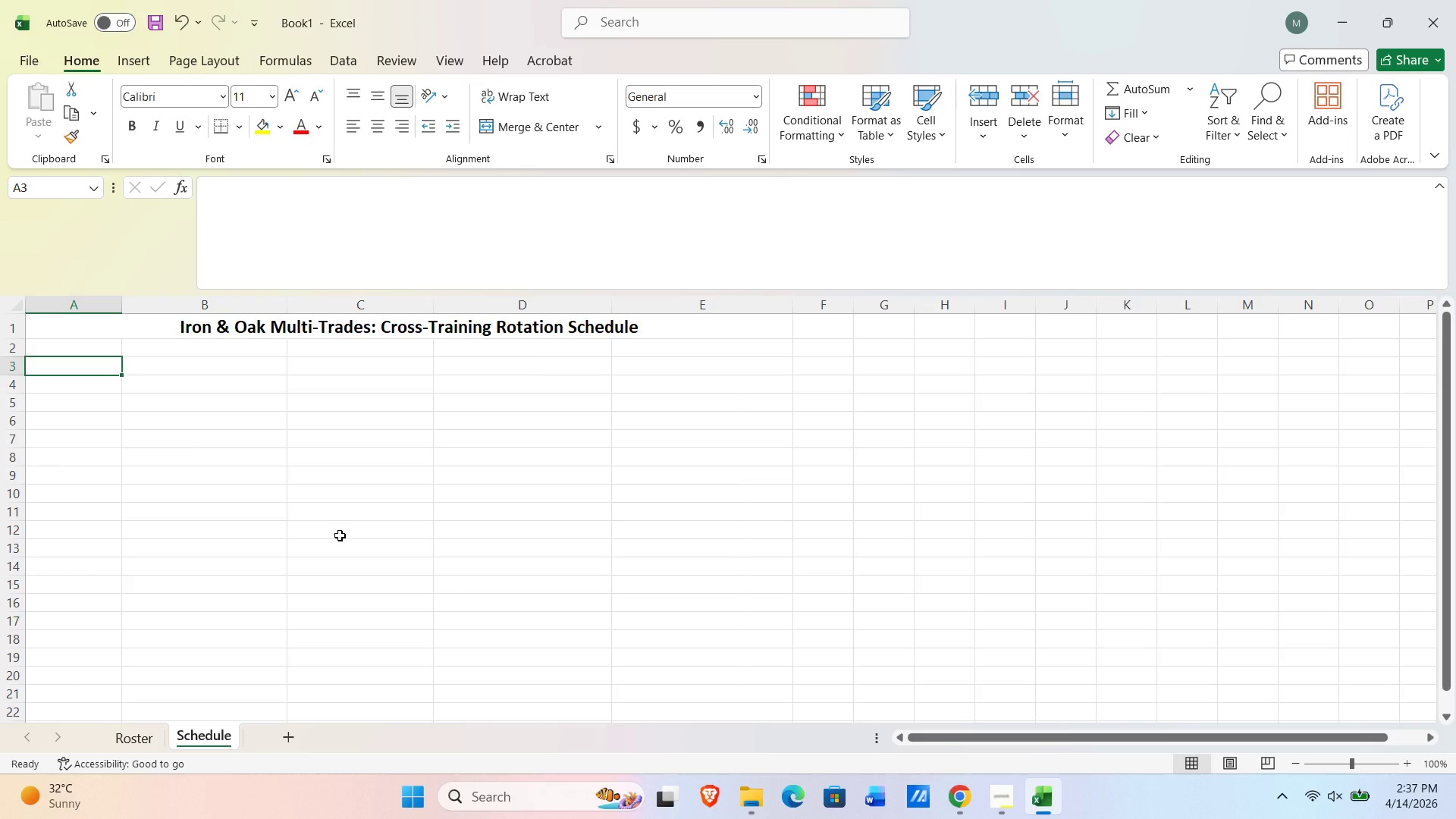 
type(Time Slot)
key(Tab)
type( )
 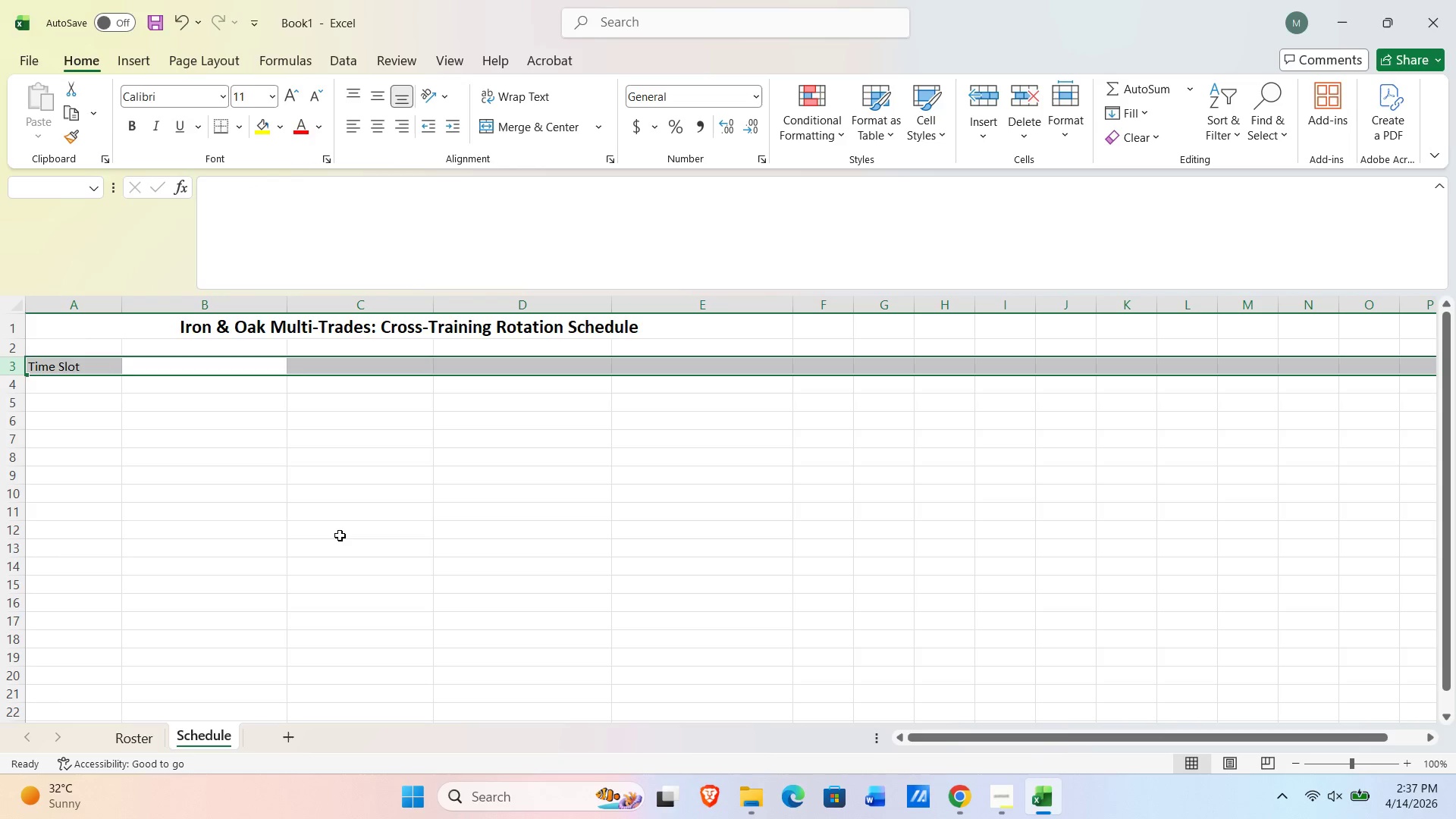 
key(Control+B)
 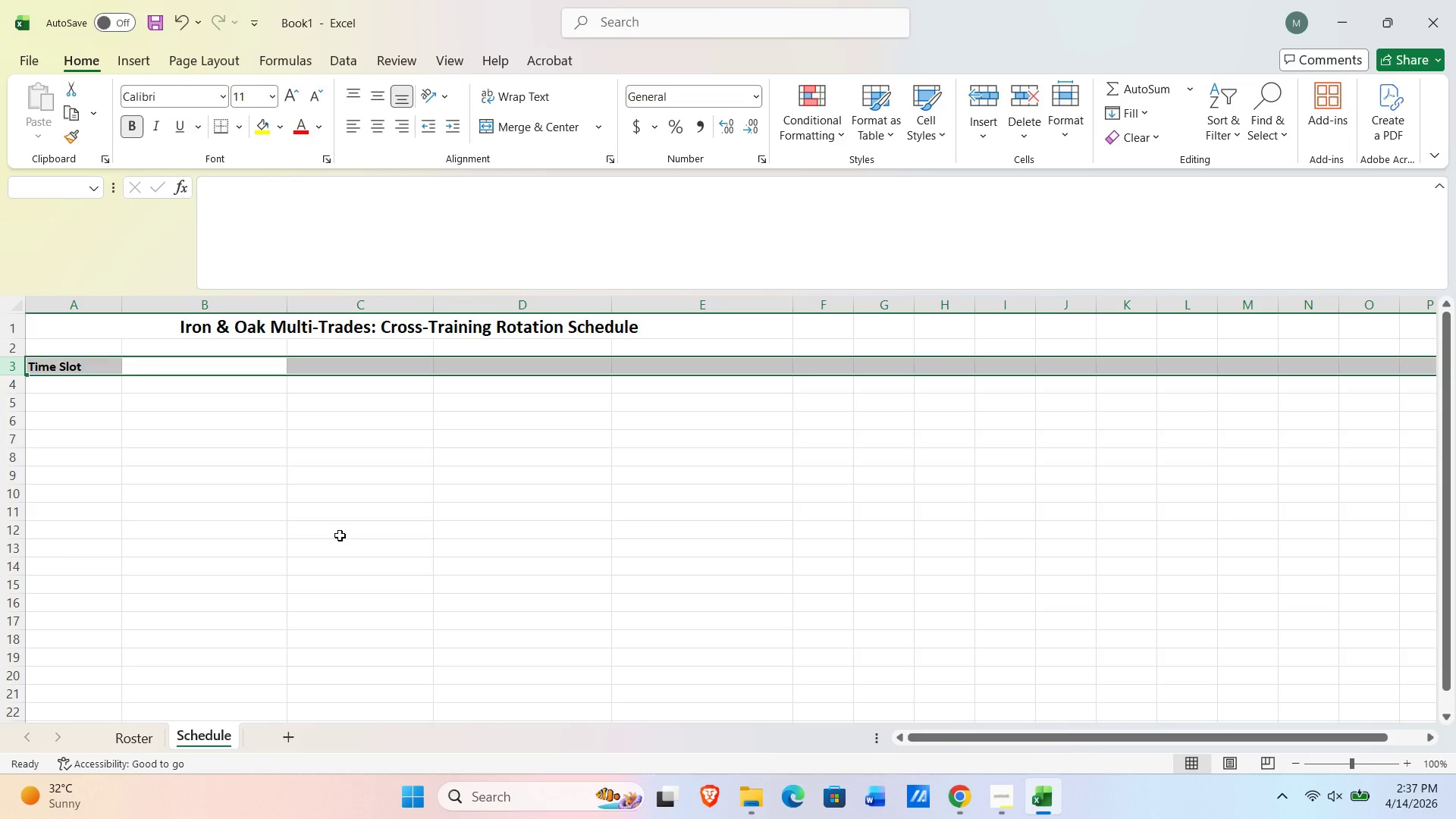 
key(Control+B)
 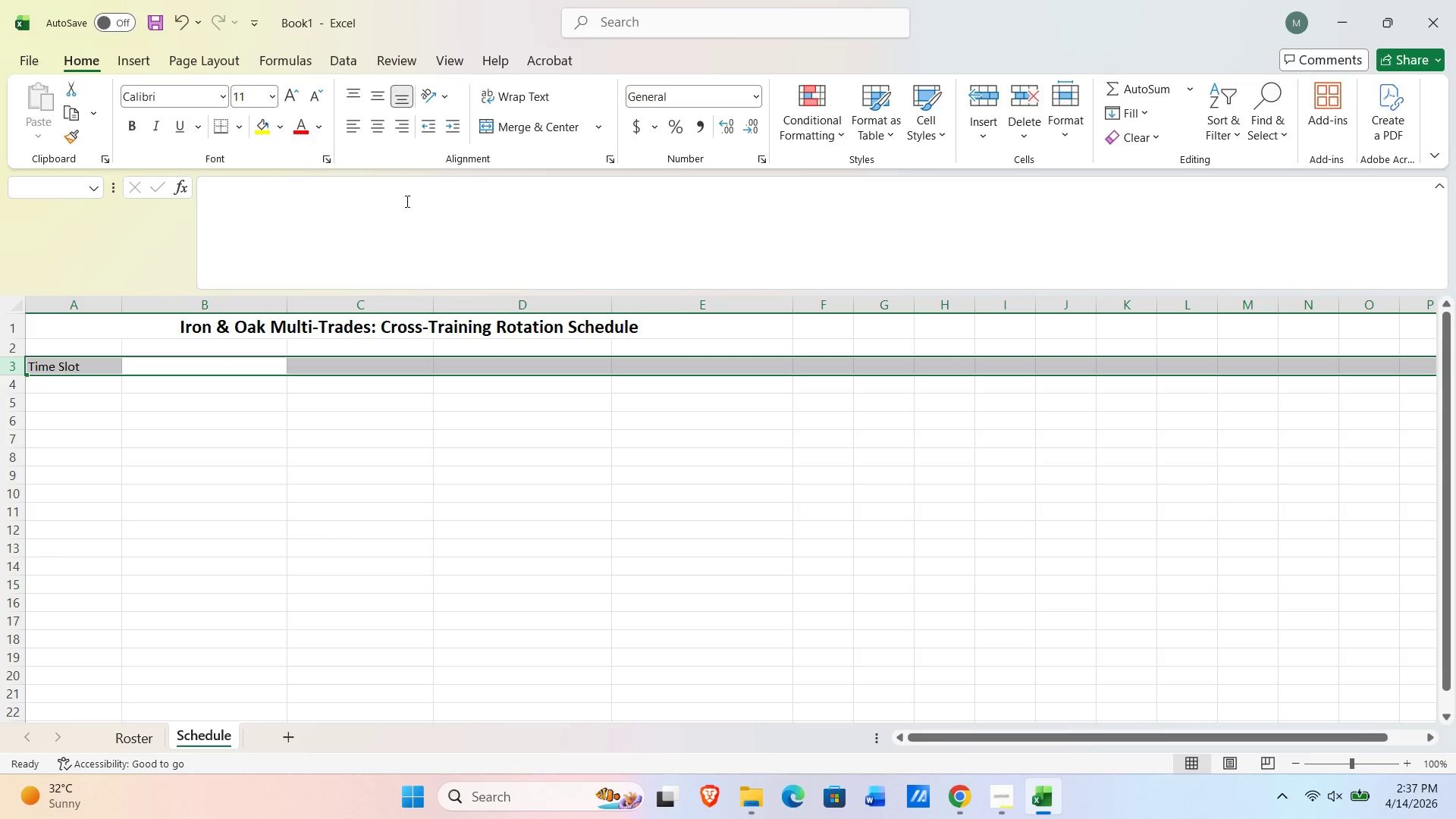 
left_click([376, 134])
 